 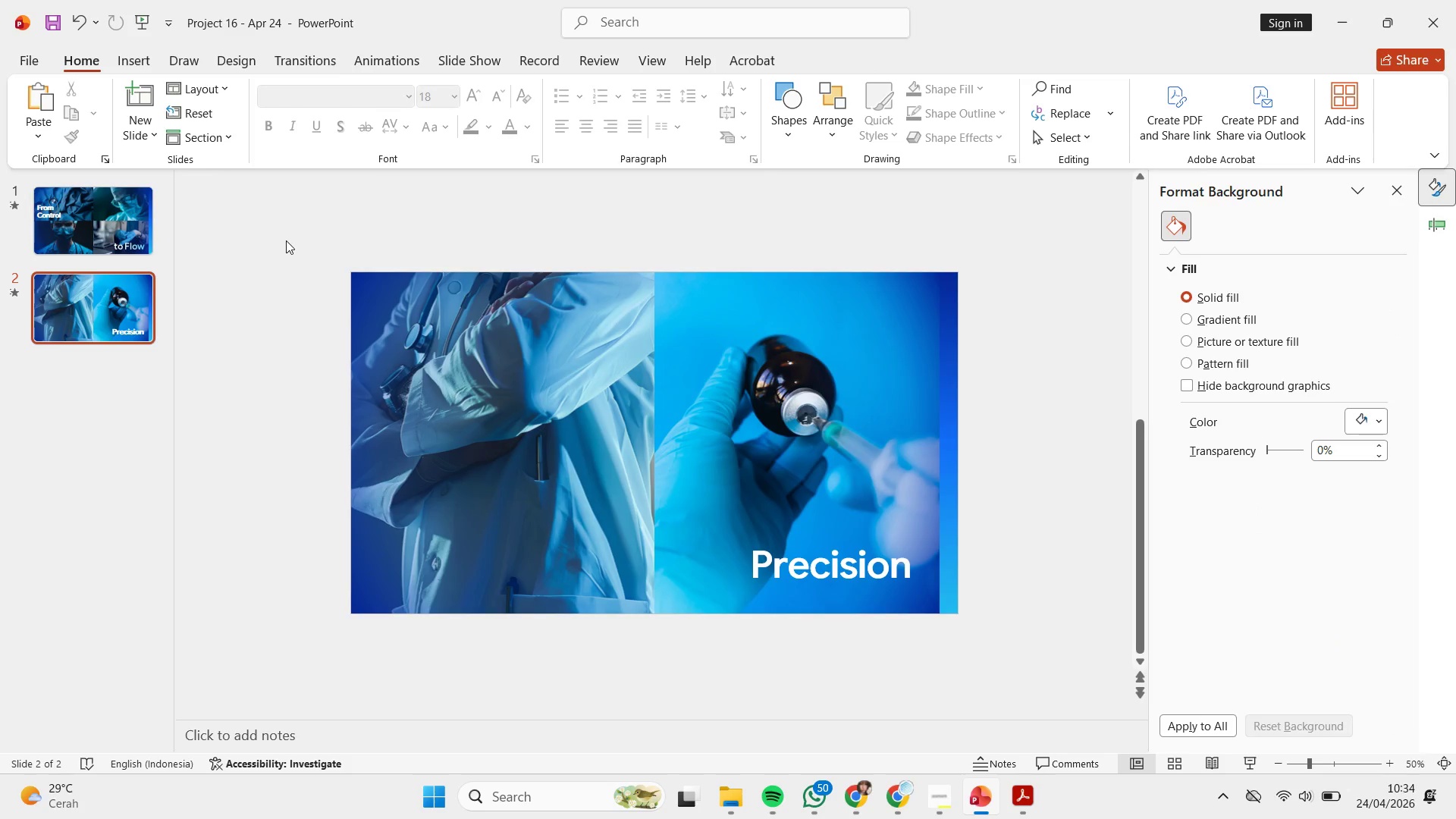 
left_click([657, 65])
 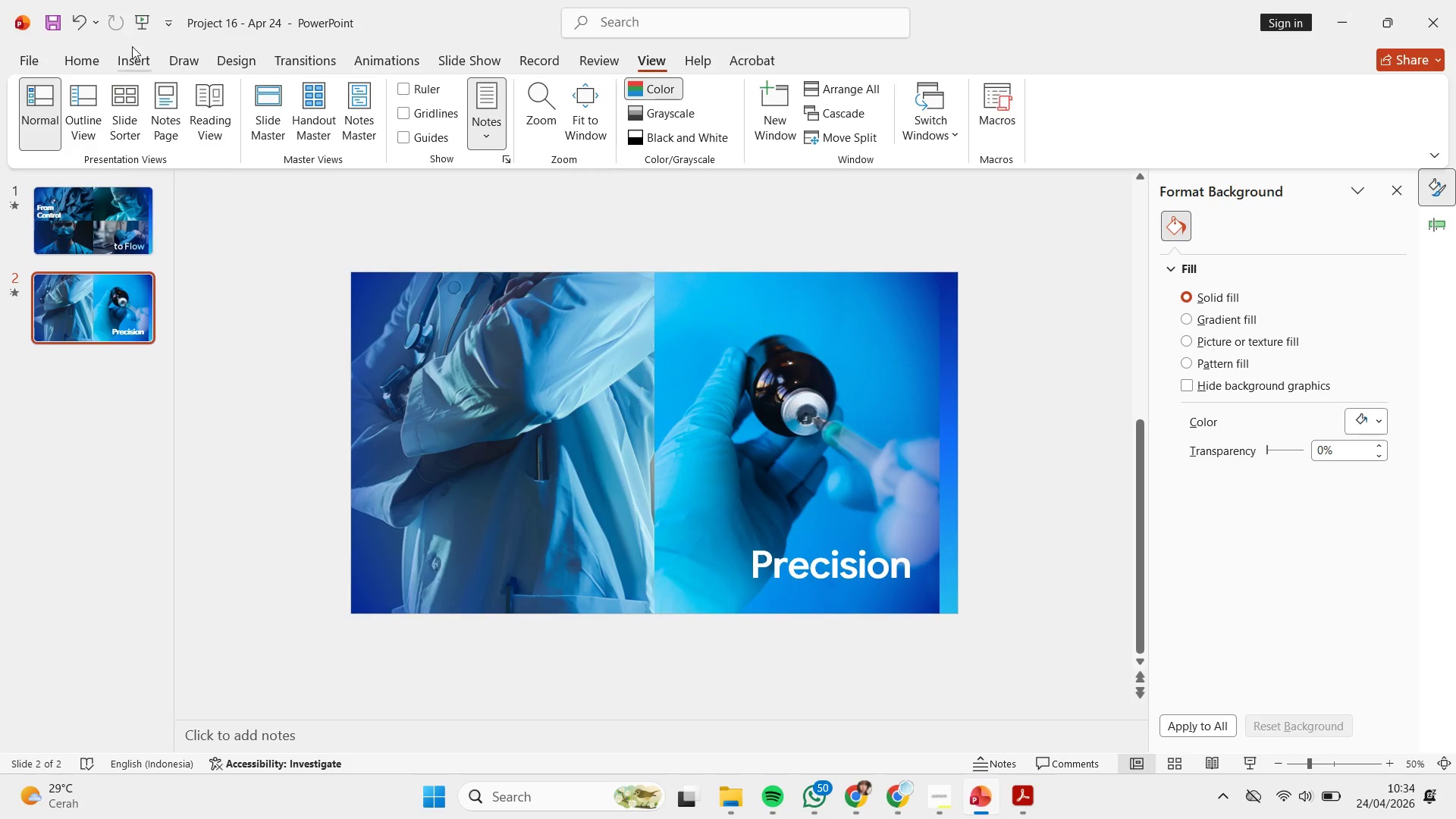 
left_click([77, 57])
 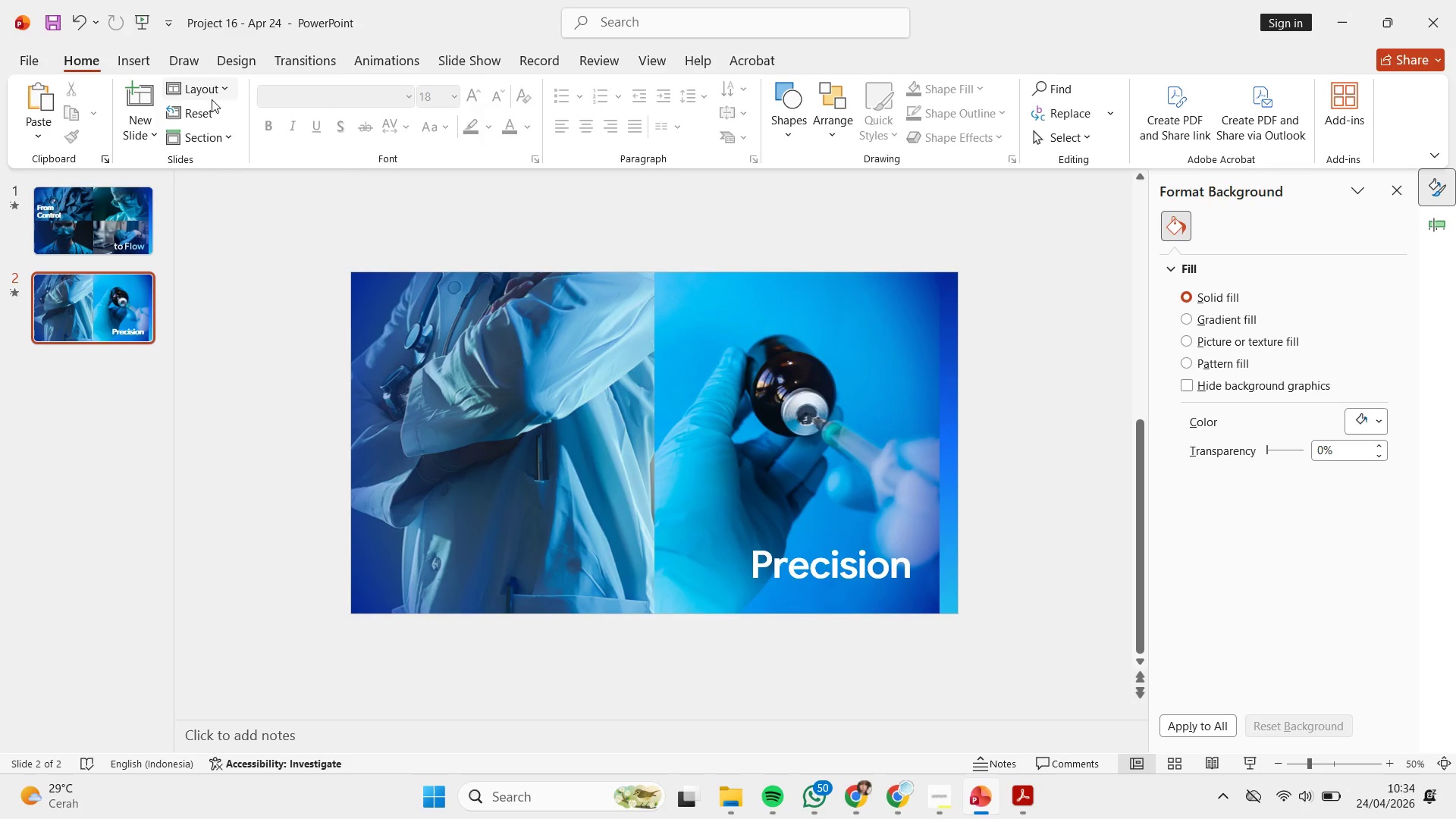 
double_click([213, 97])
 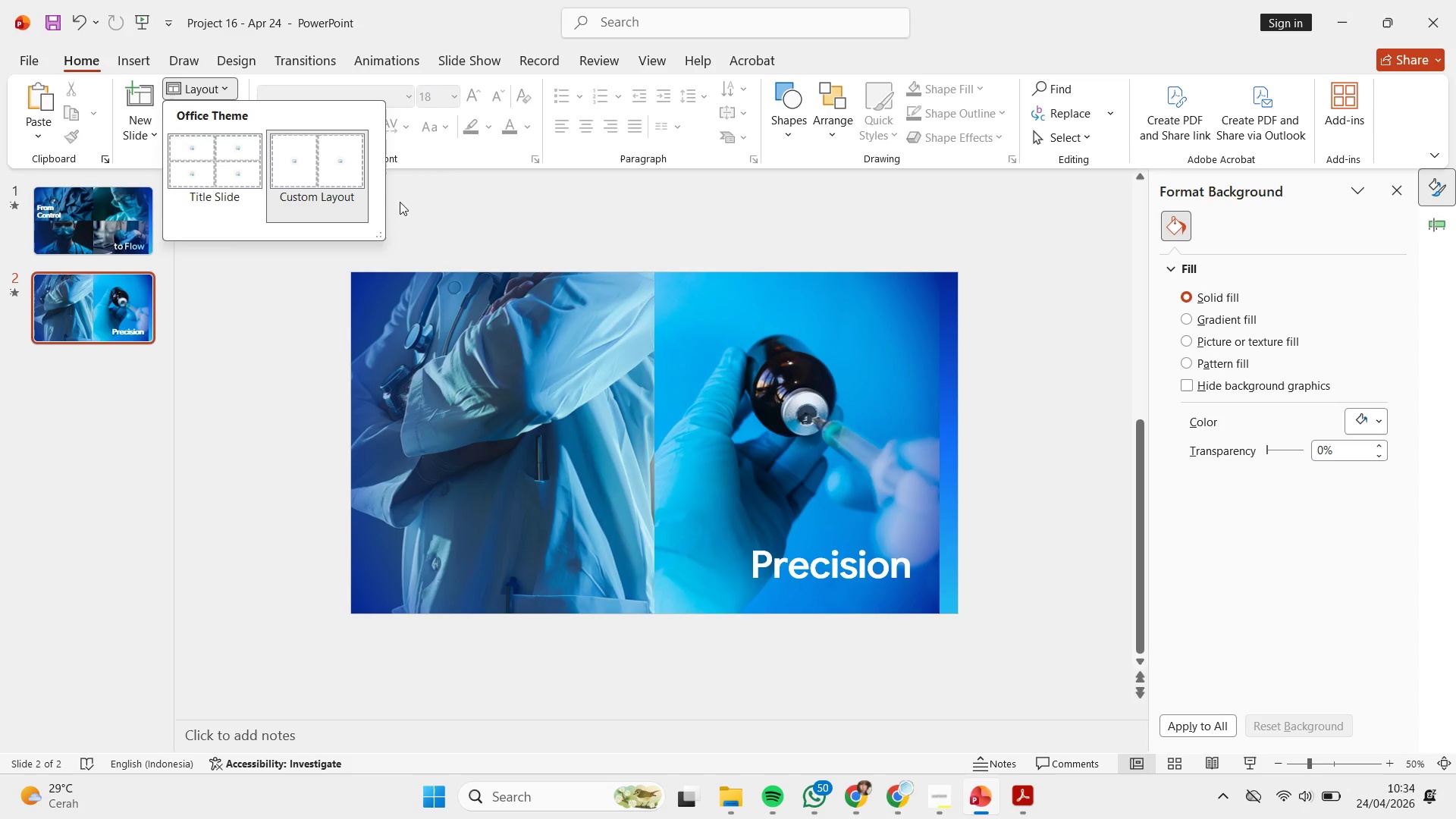 
left_click([463, 214])
 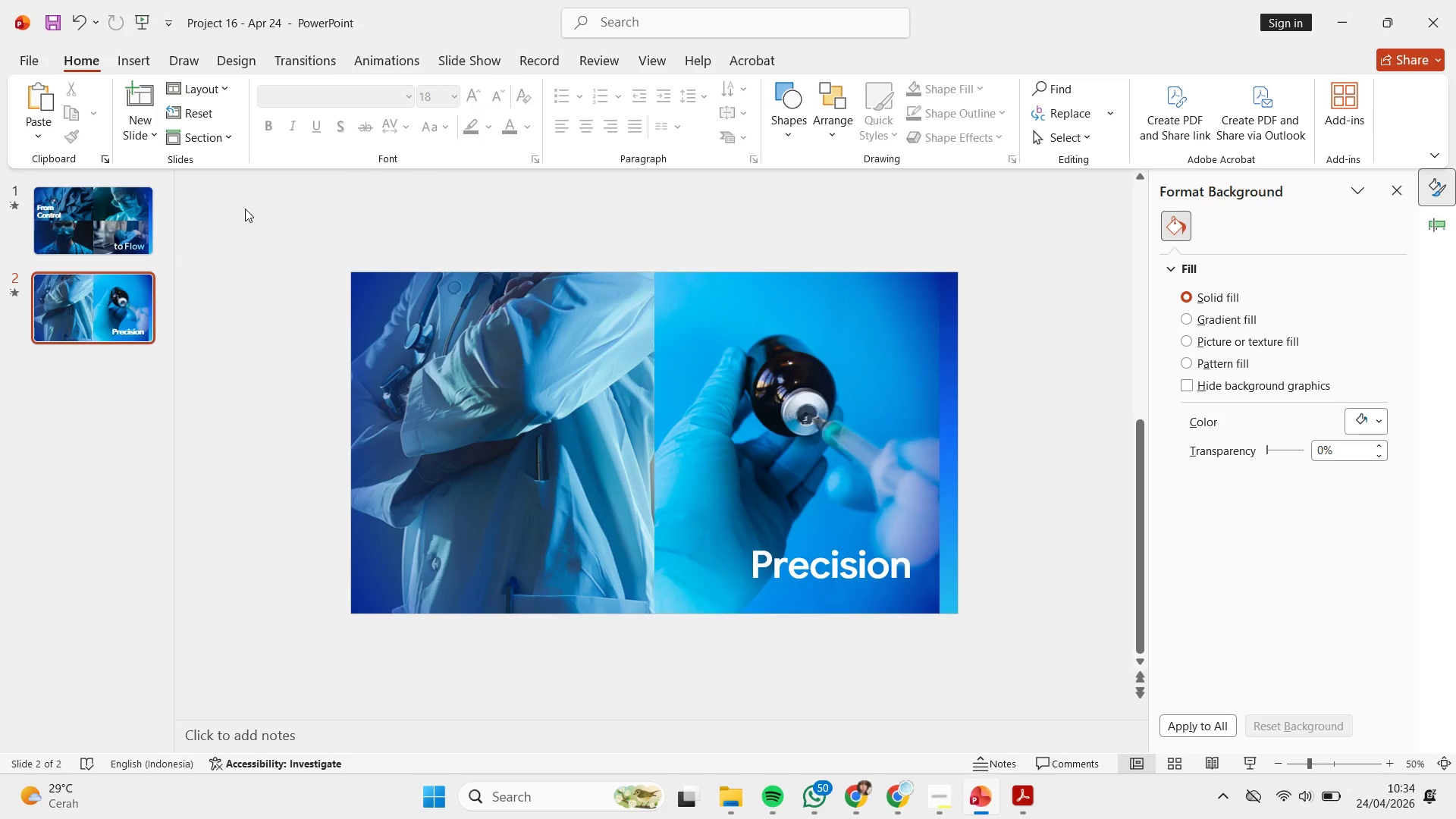 
left_click_drag(start_coordinate=[246, 209], to_coordinate=[251, 211])
 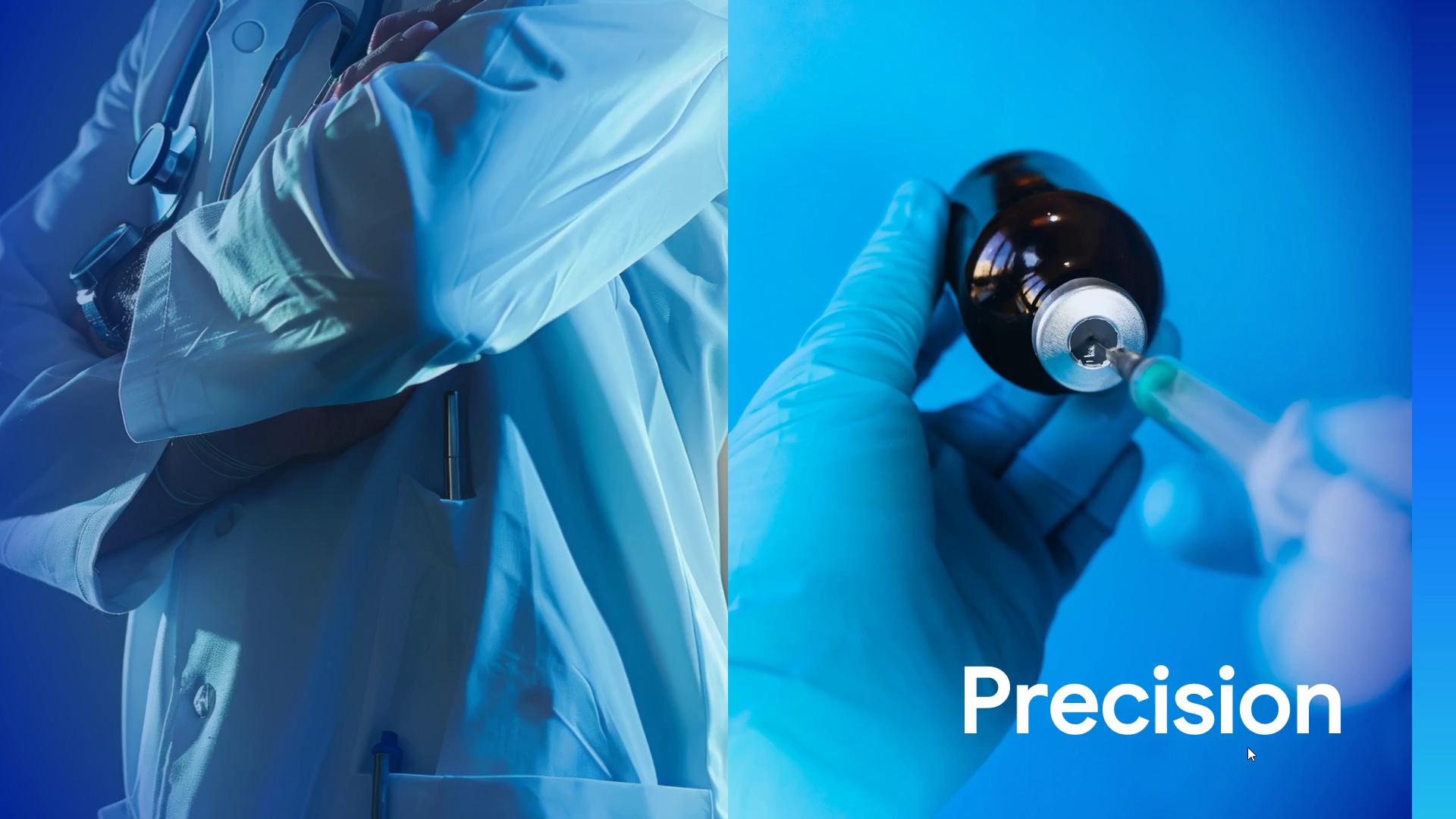 
key(Escape)
 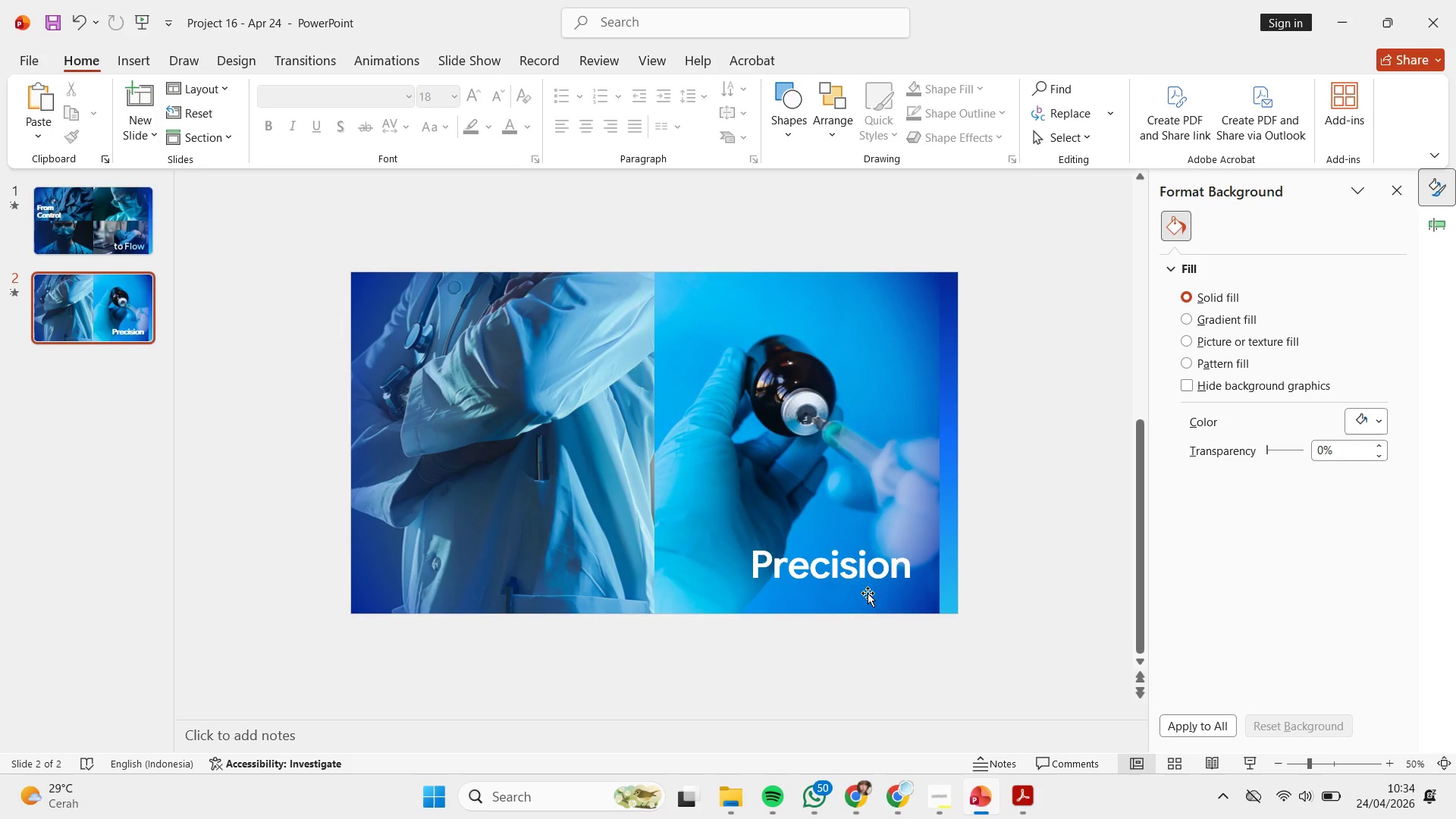 
left_click_drag(start_coordinate=[318, 240], to_coordinate=[1040, 647])
 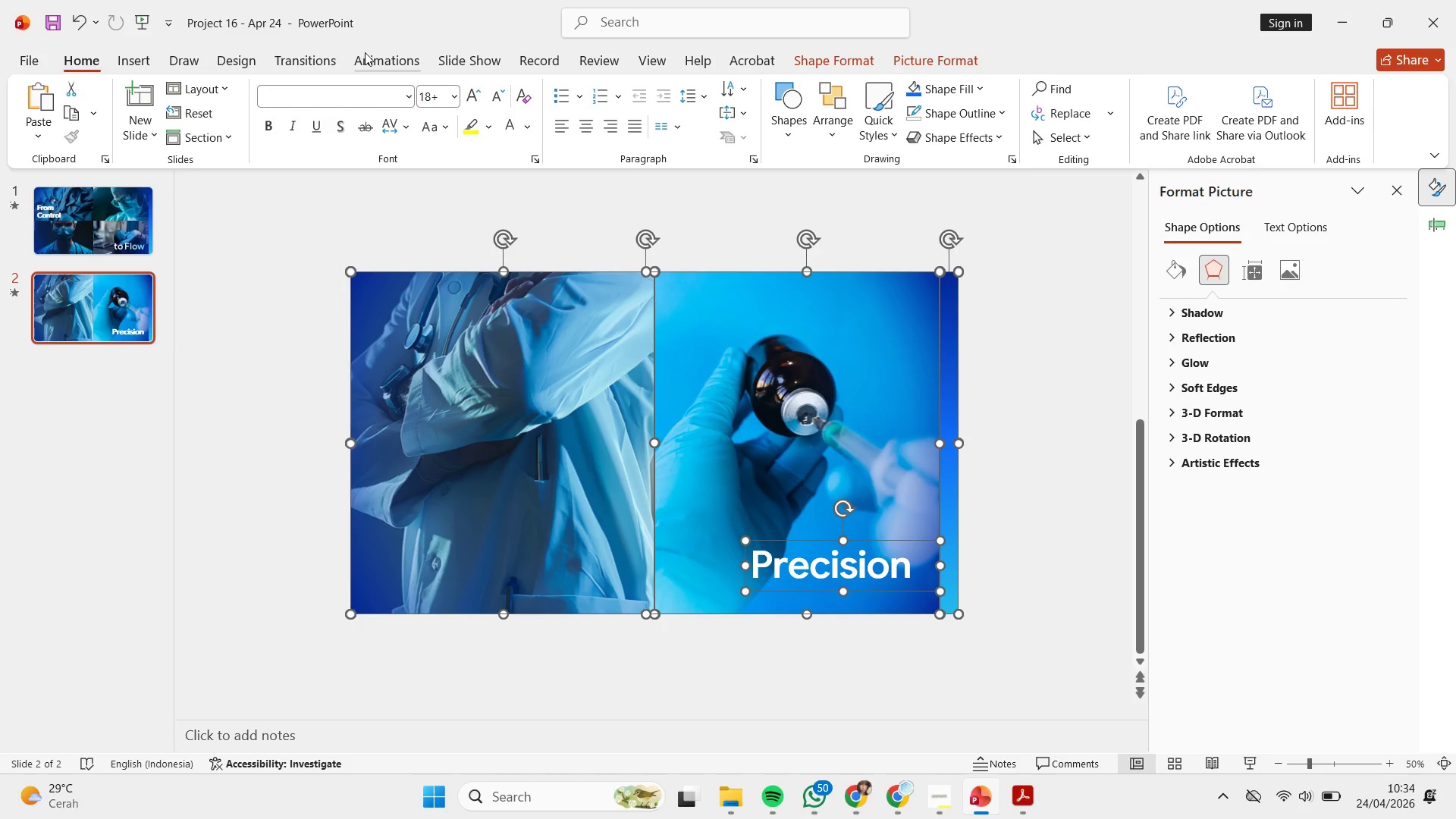 
left_click([138, 104])
 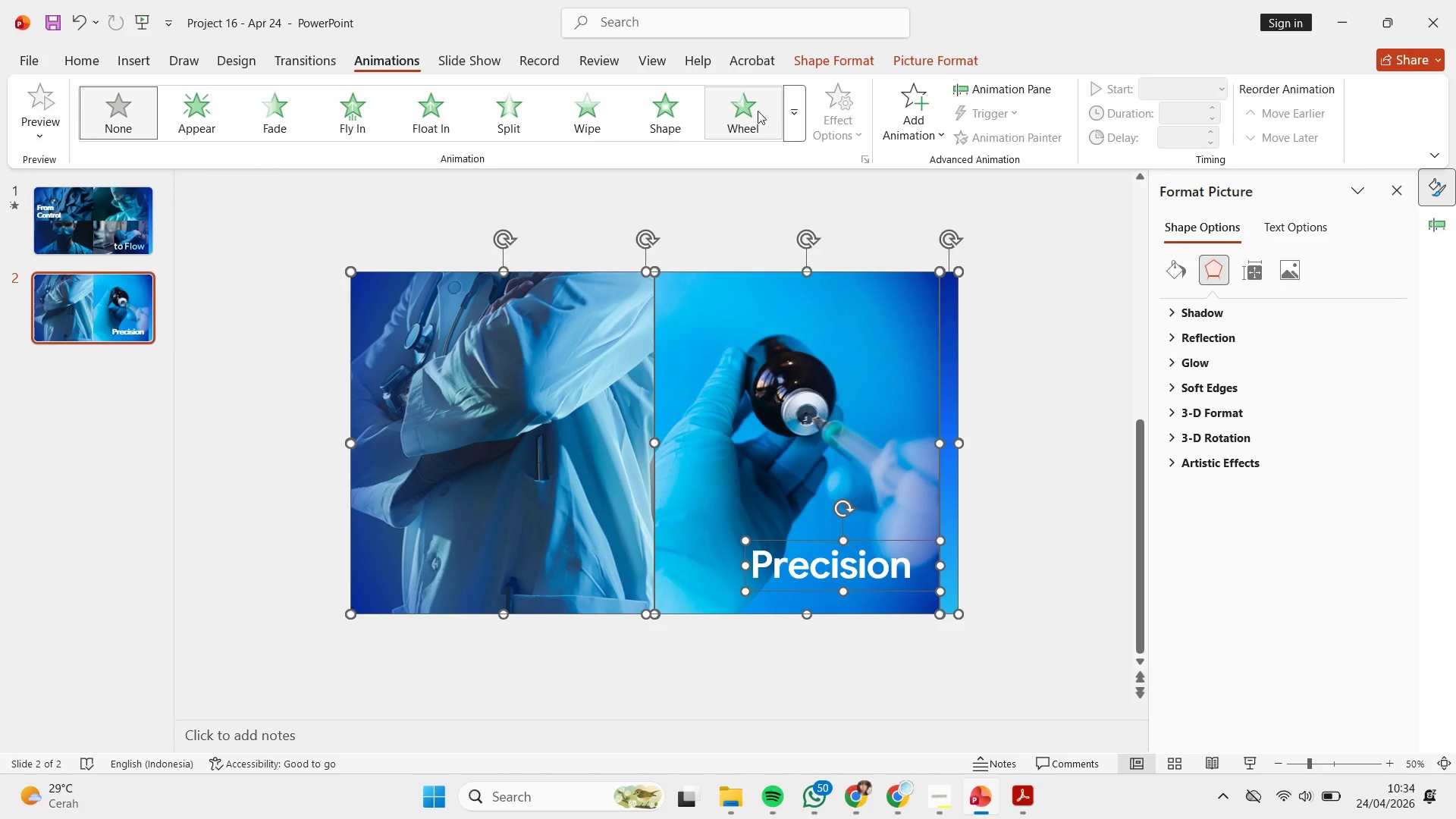 
left_click([786, 119])
 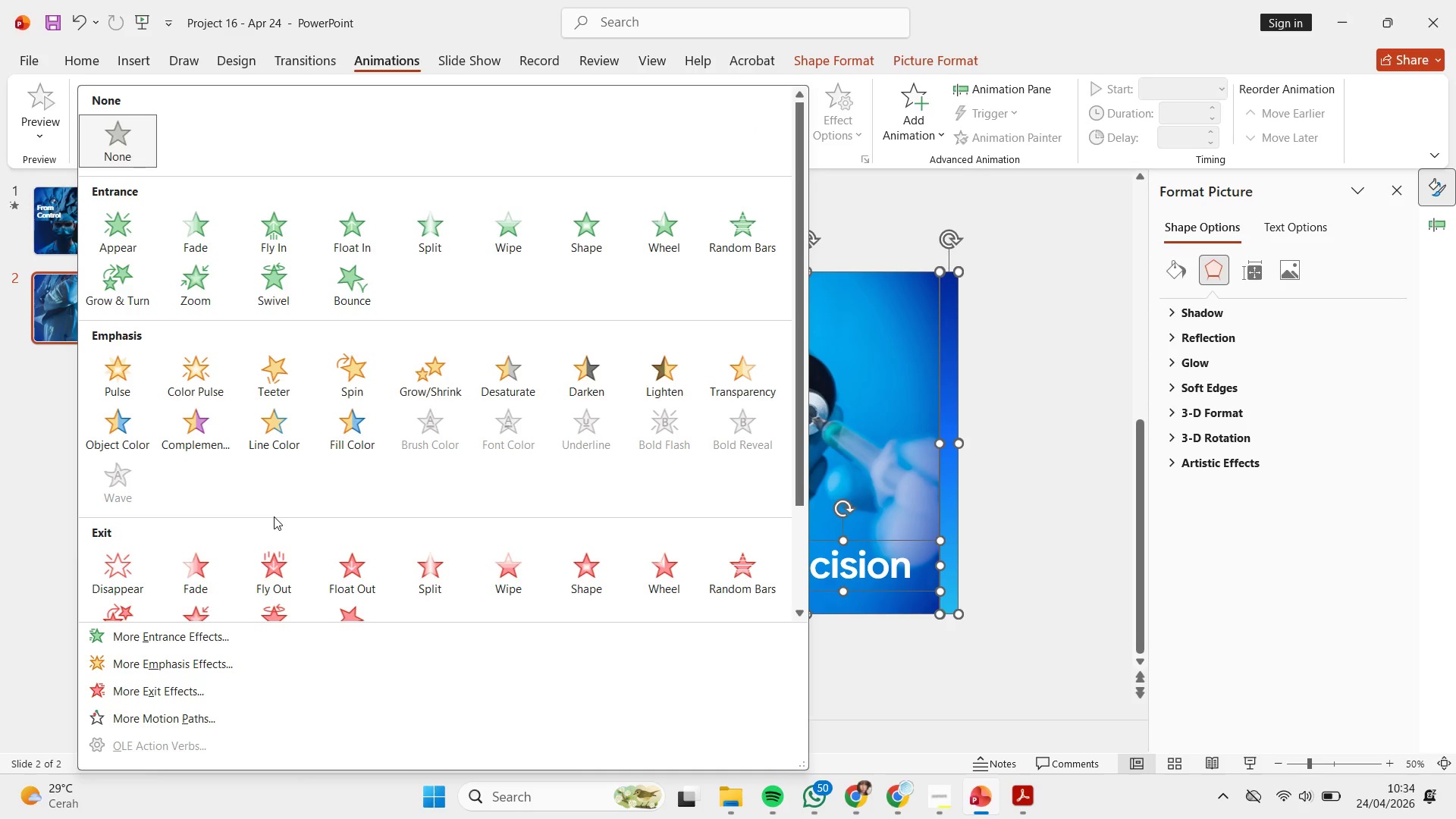 
wait(9.06)
 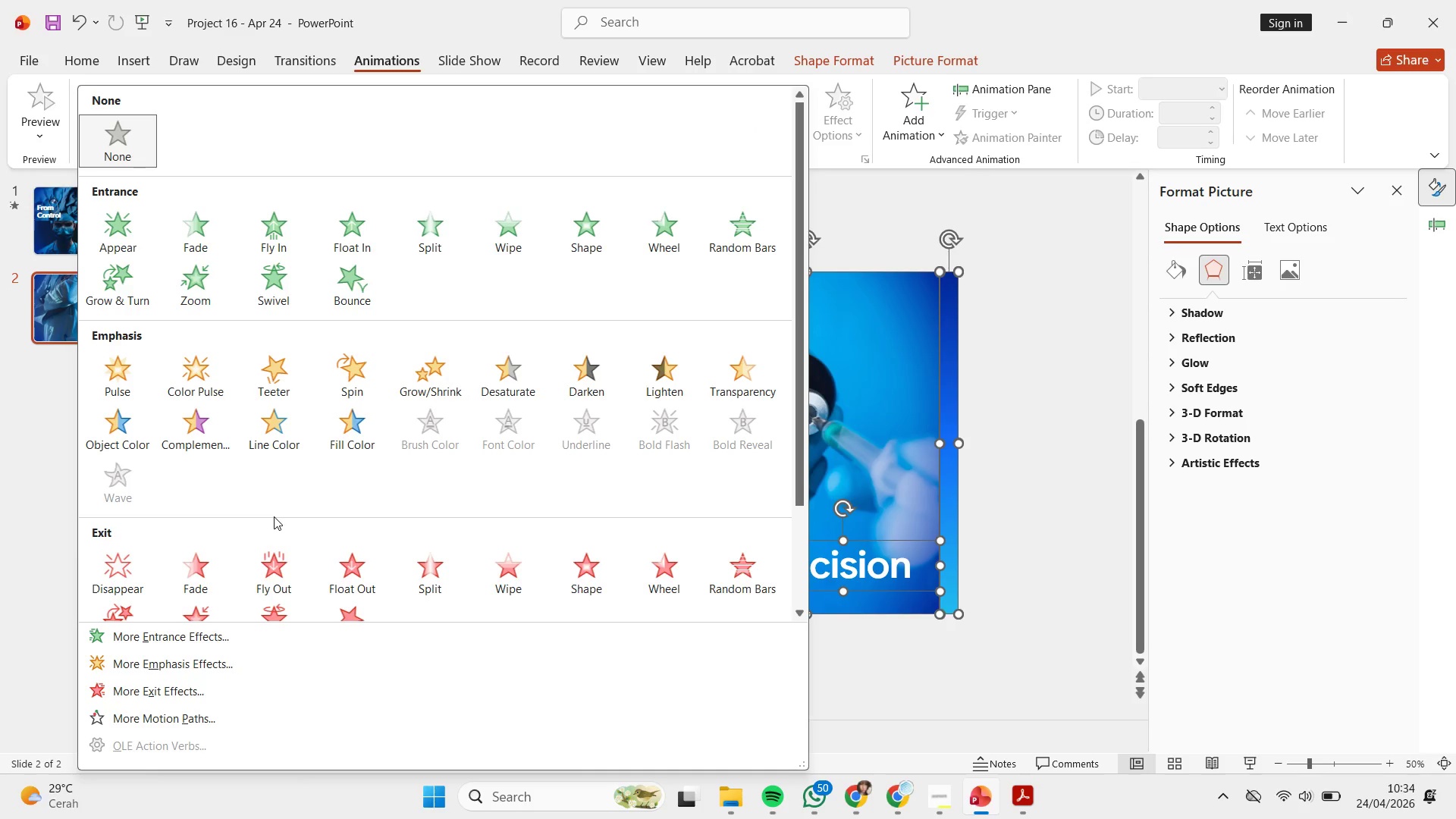 
left_click([98, 575])
 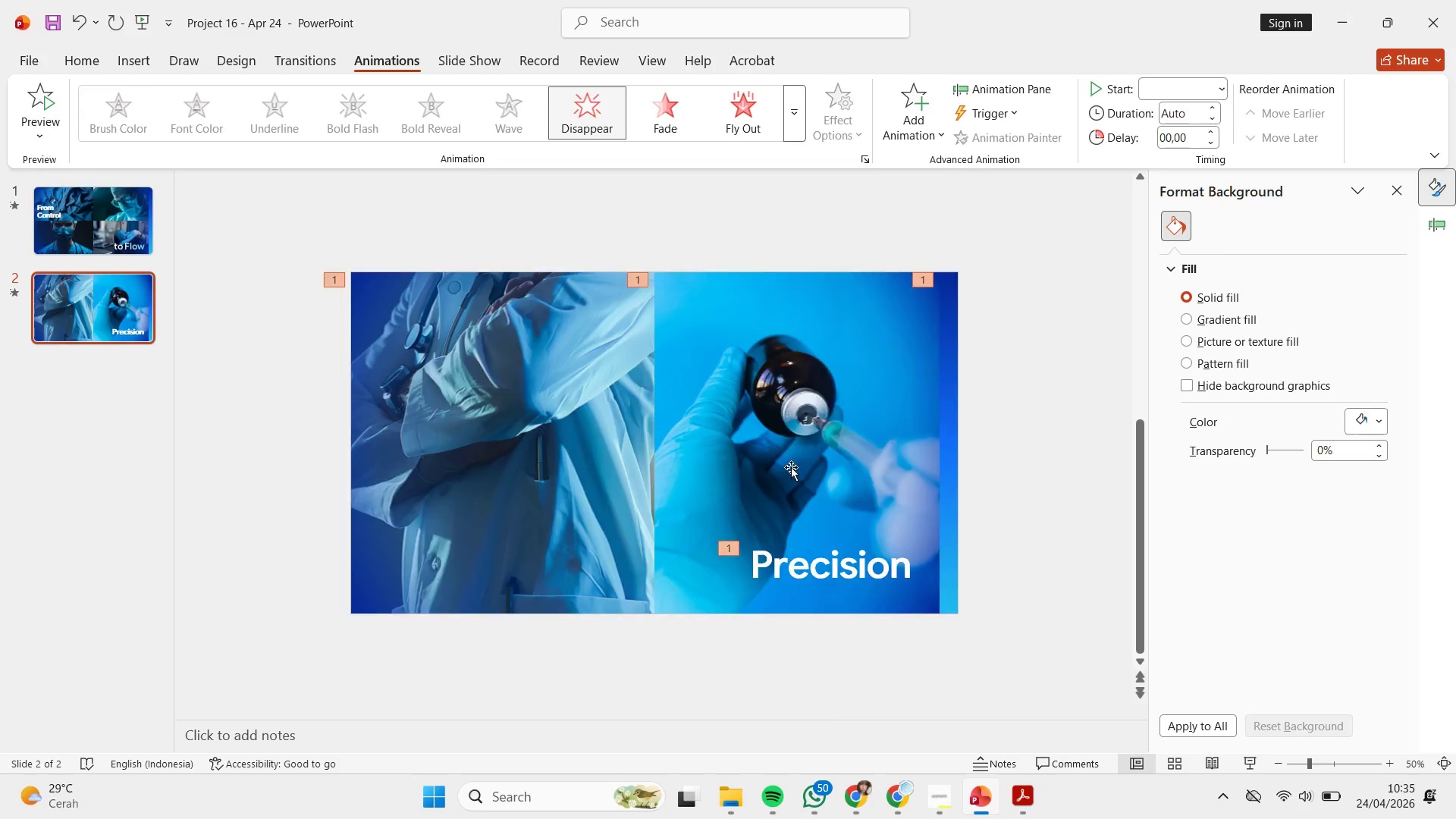 
scroll: coordinate [880, 479], scroll_direction: up, amount: 1.0
 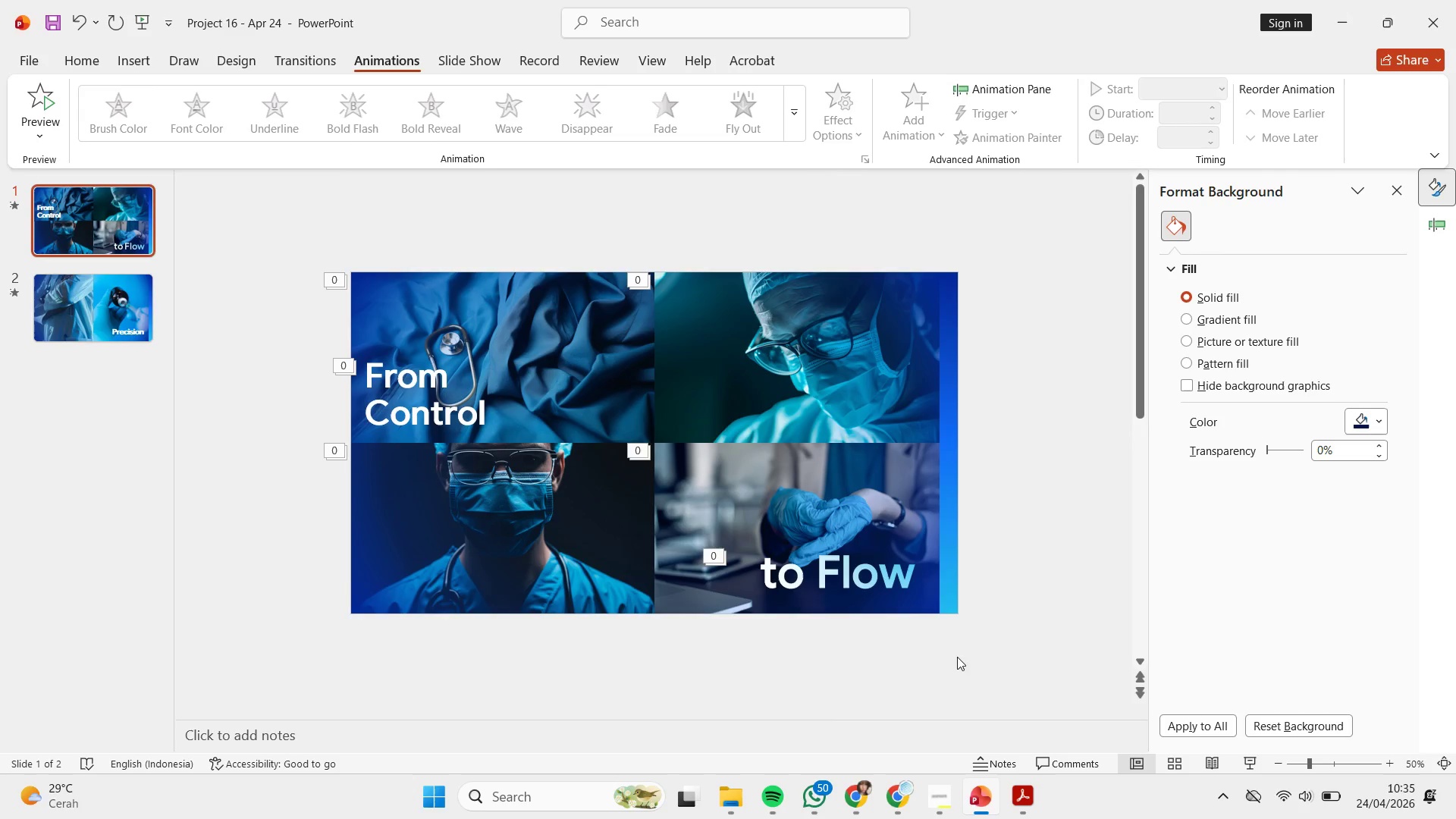 
scroll: coordinate [693, 495], scroll_direction: down, amount: 1.0
 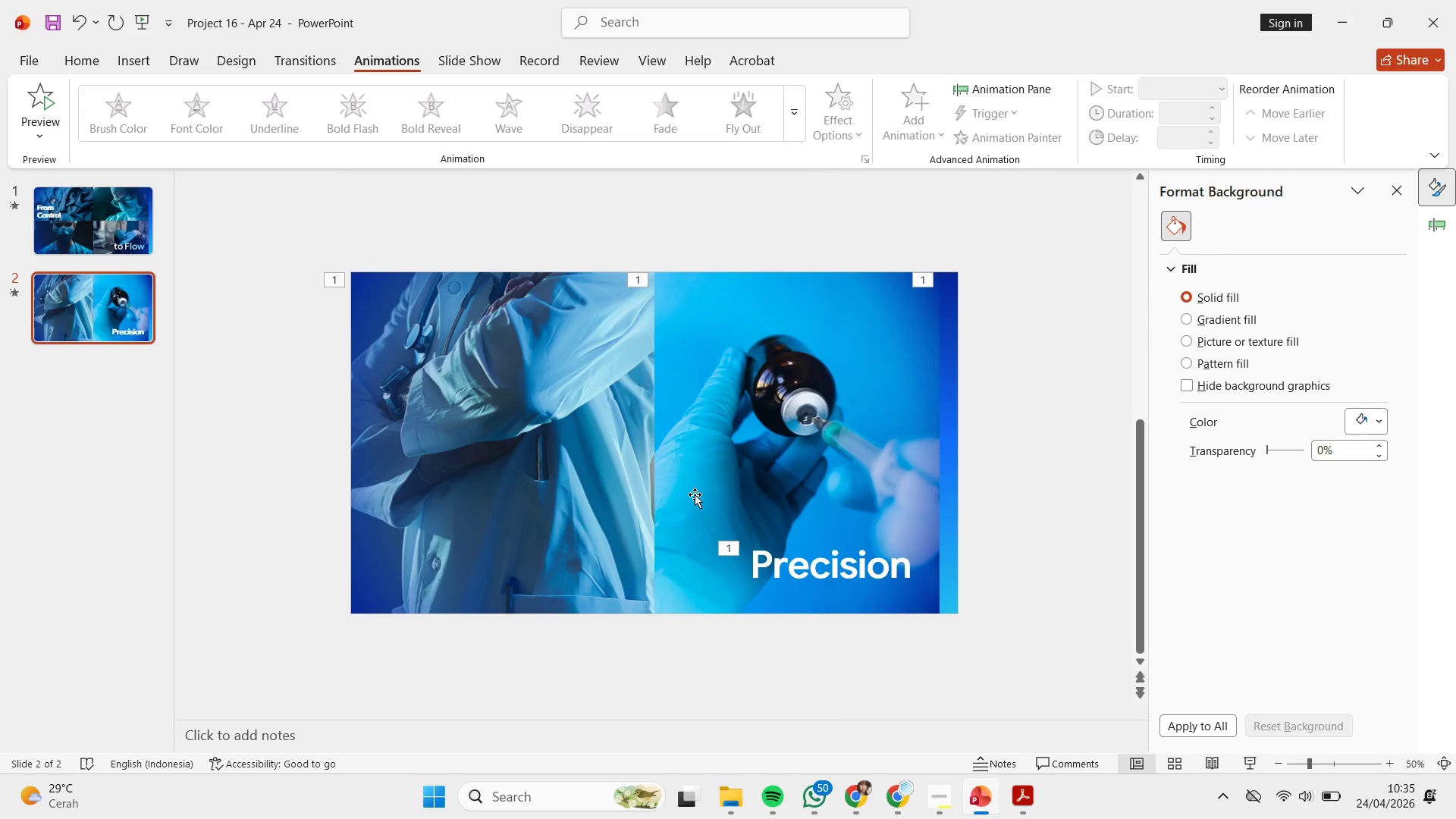 
key(Control+Z)
 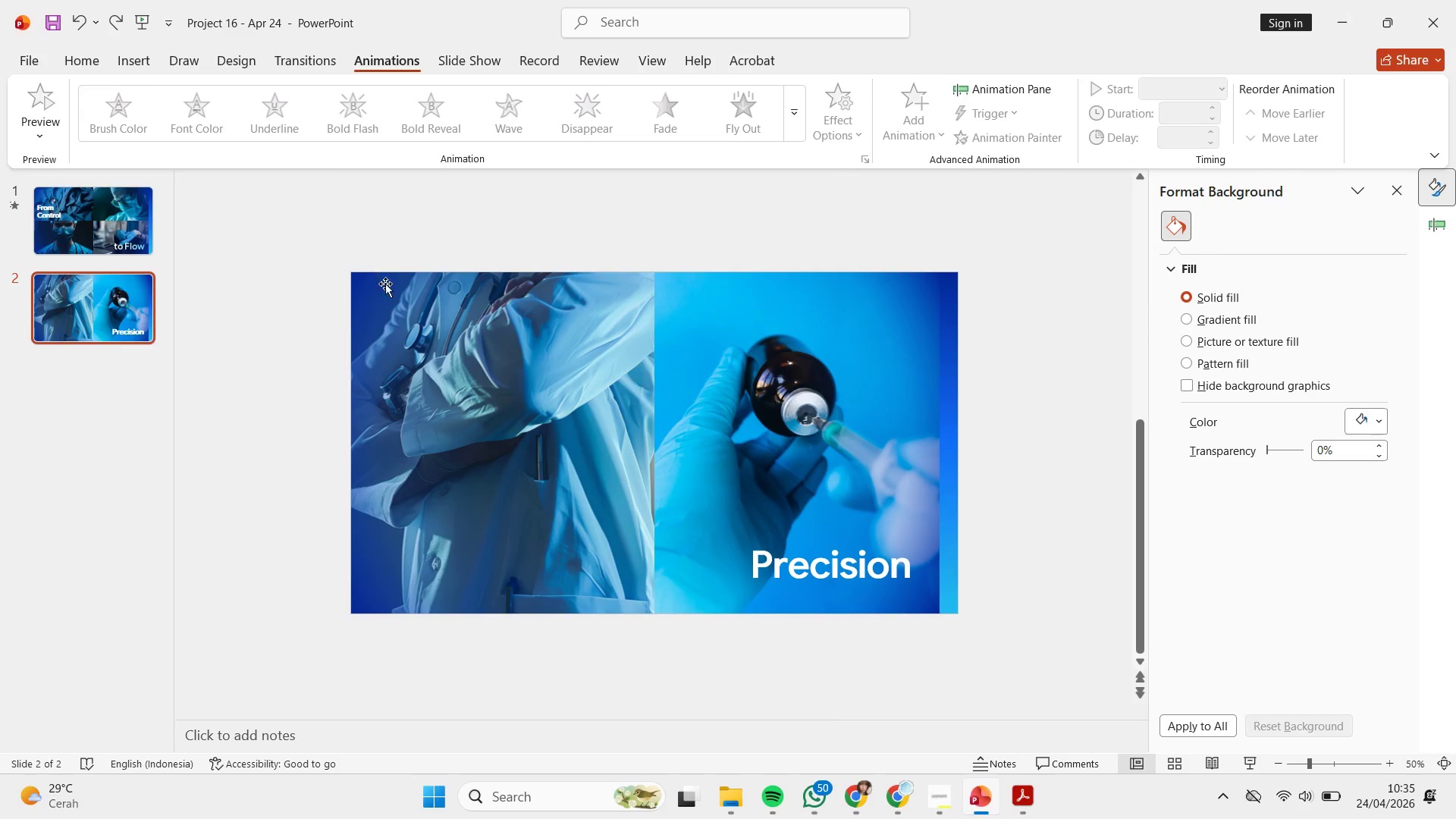 
left_click([287, 237])
 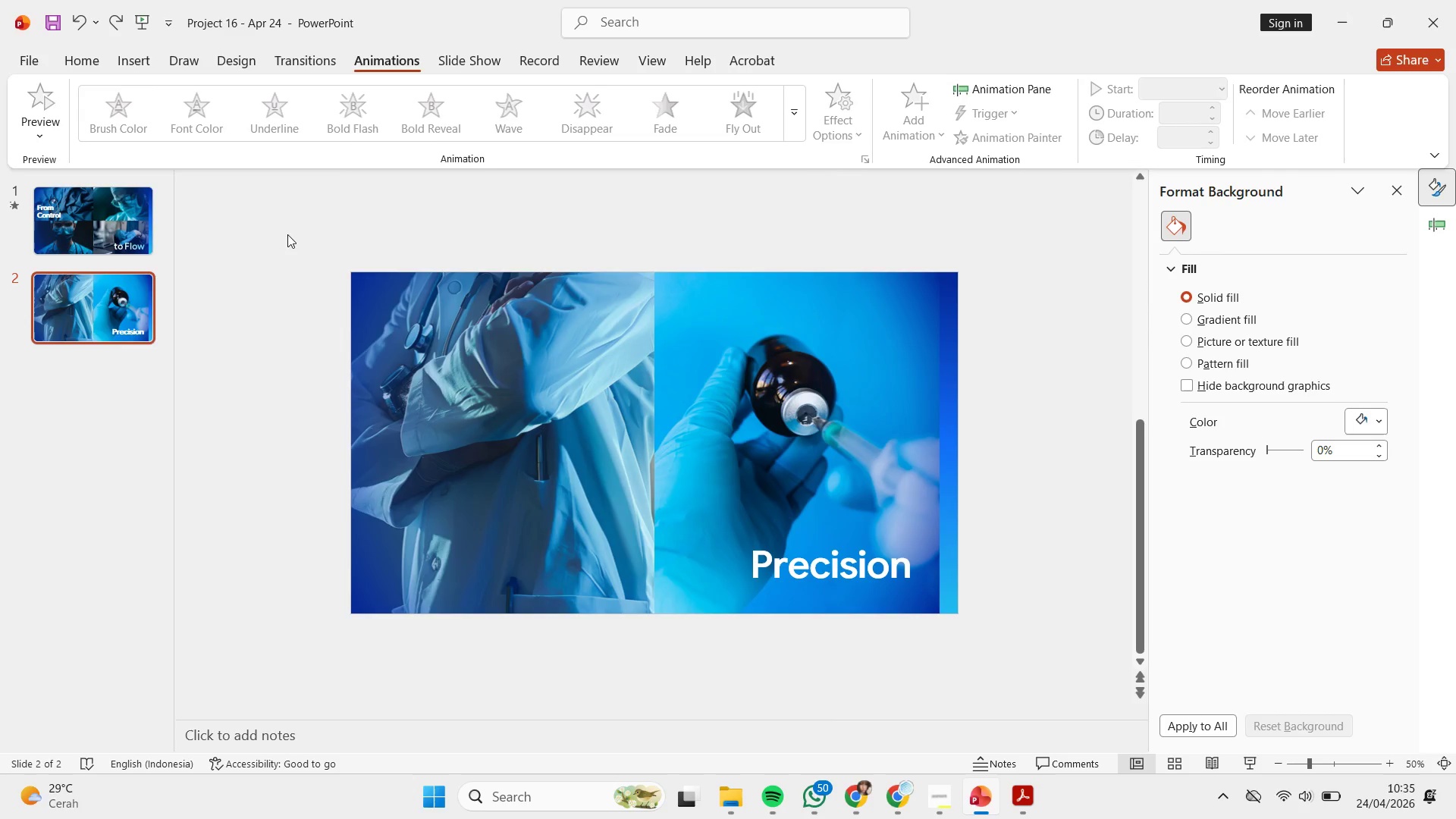 
left_click_drag(start_coordinate=[287, 234], to_coordinate=[1206, 695])
 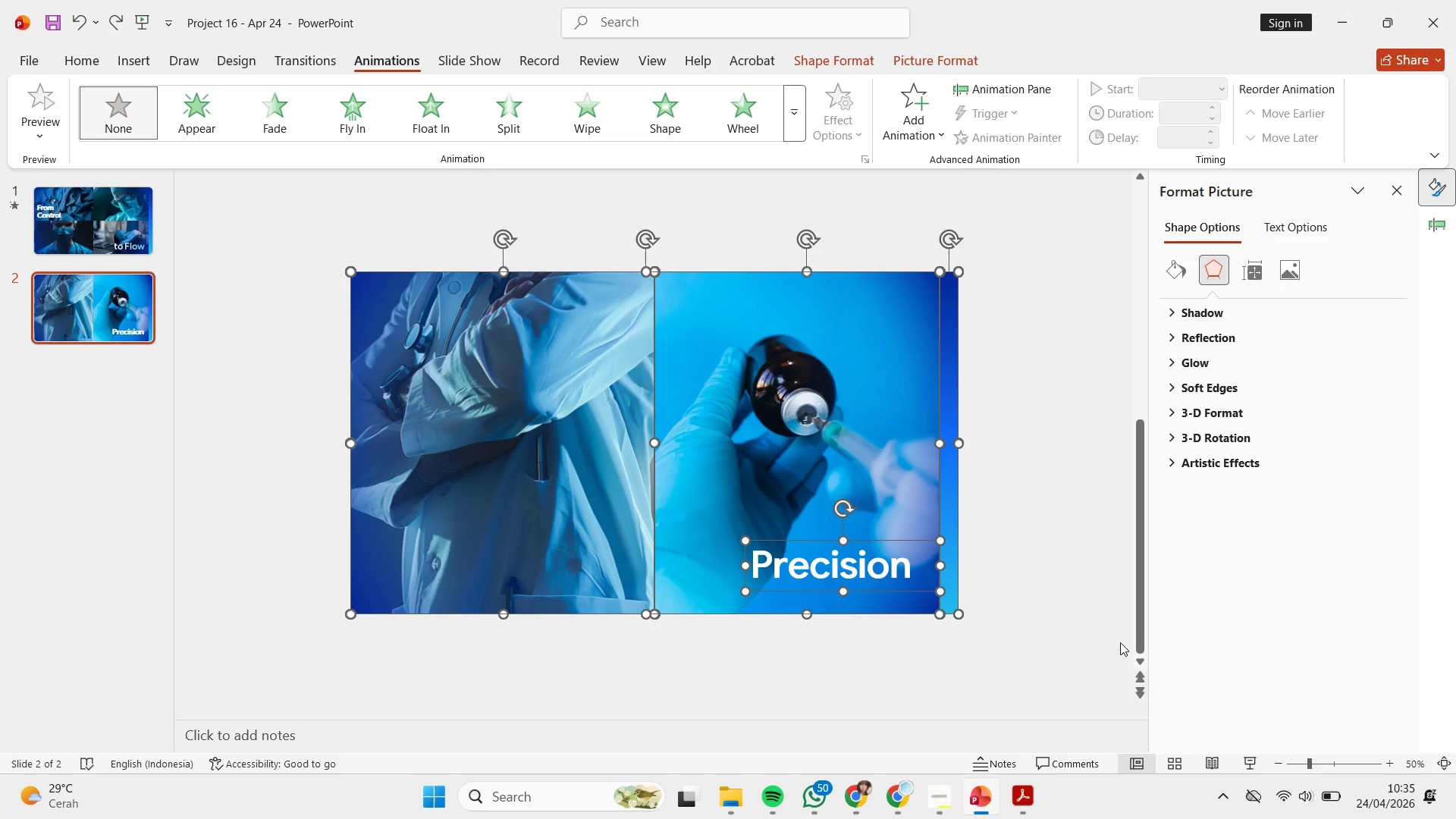 
hold_key(key=ShiftLeft, duration=1.73)
left_click_drag(start_coordinate=[1032, 676], to_coordinate=[920, 244])
 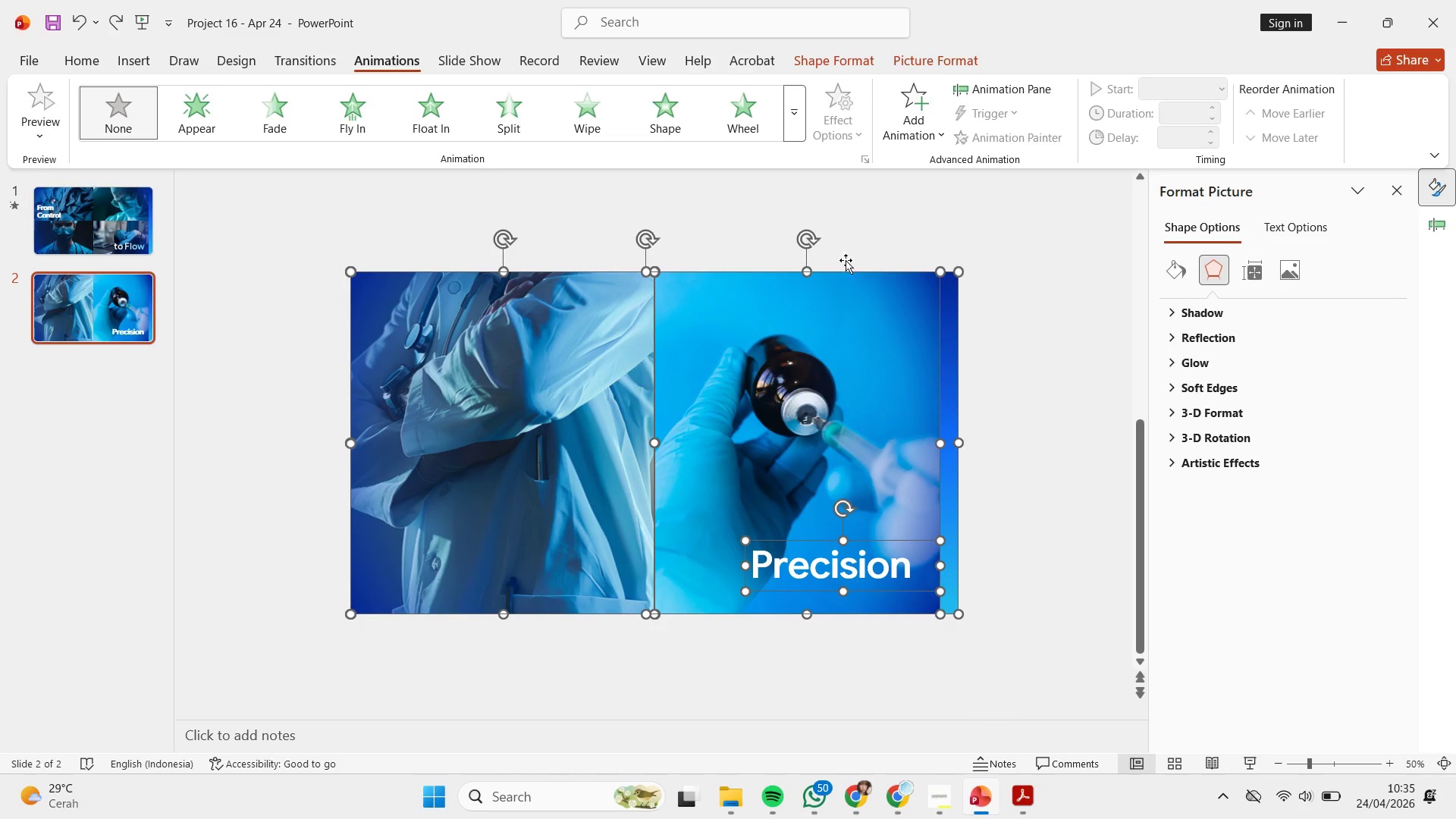 
left_click([802, 127])
 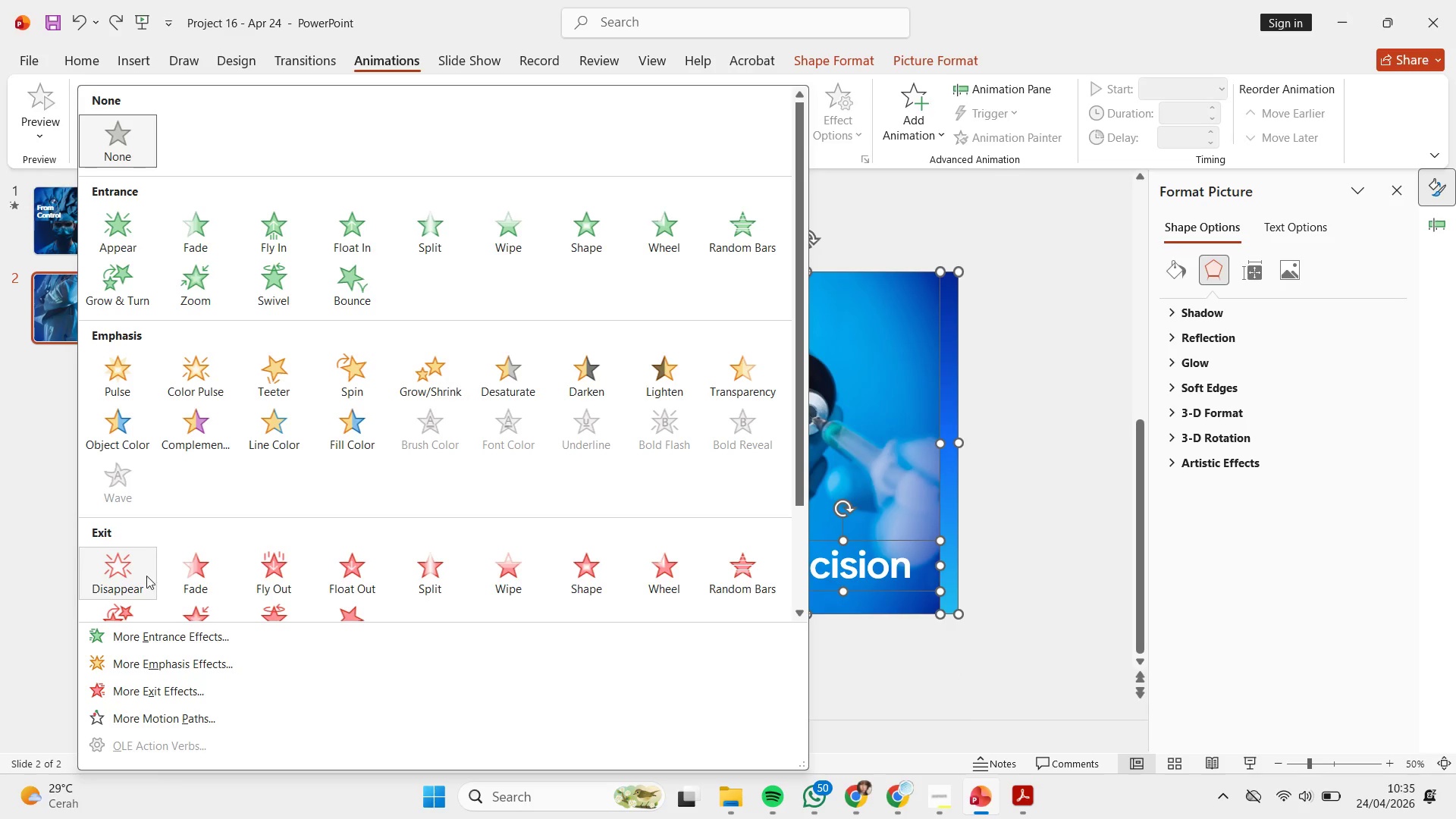 
left_click([140, 574])
 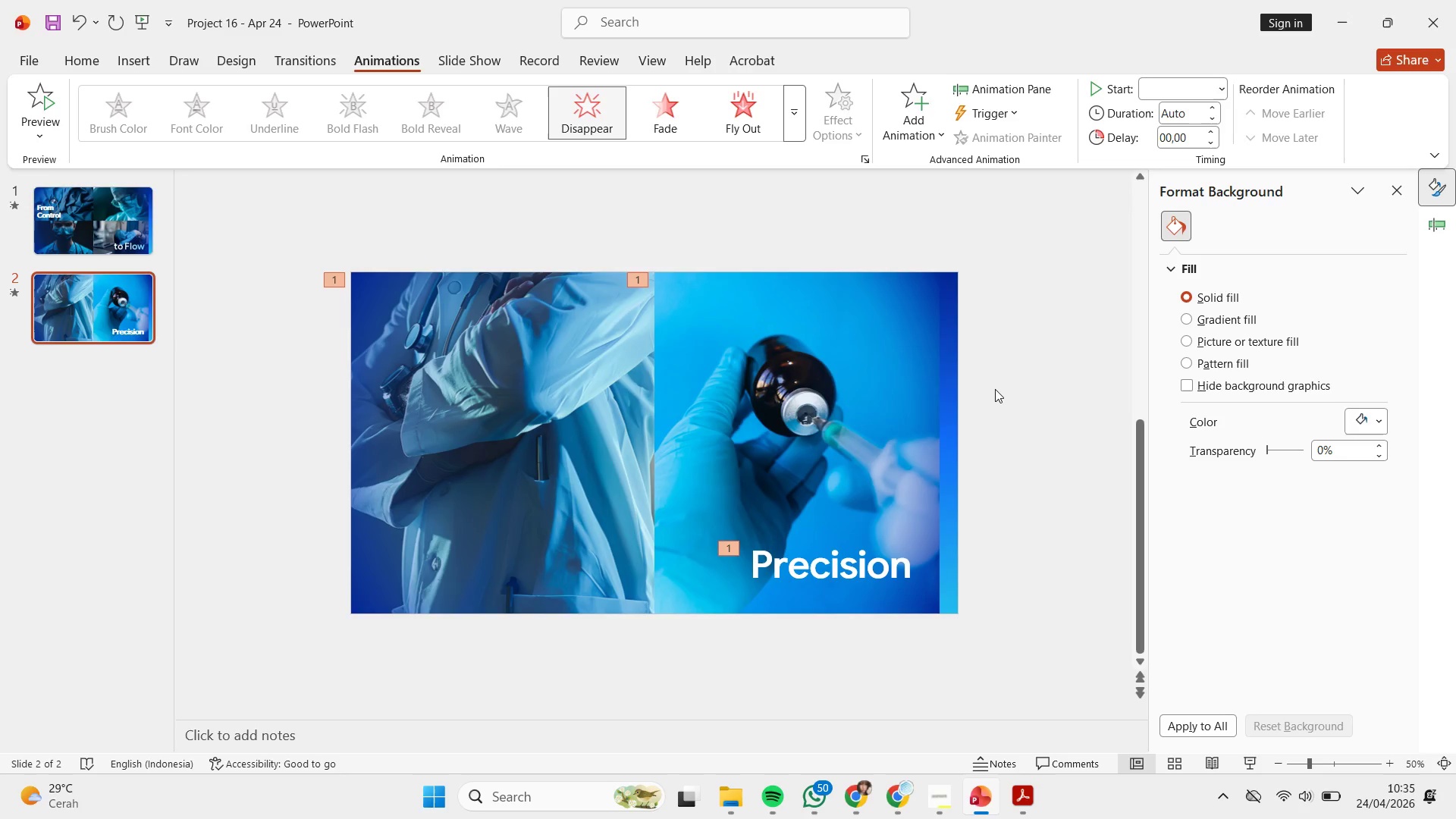 
left_click_drag(start_coordinate=[265, 235], to_coordinate=[381, 266])
 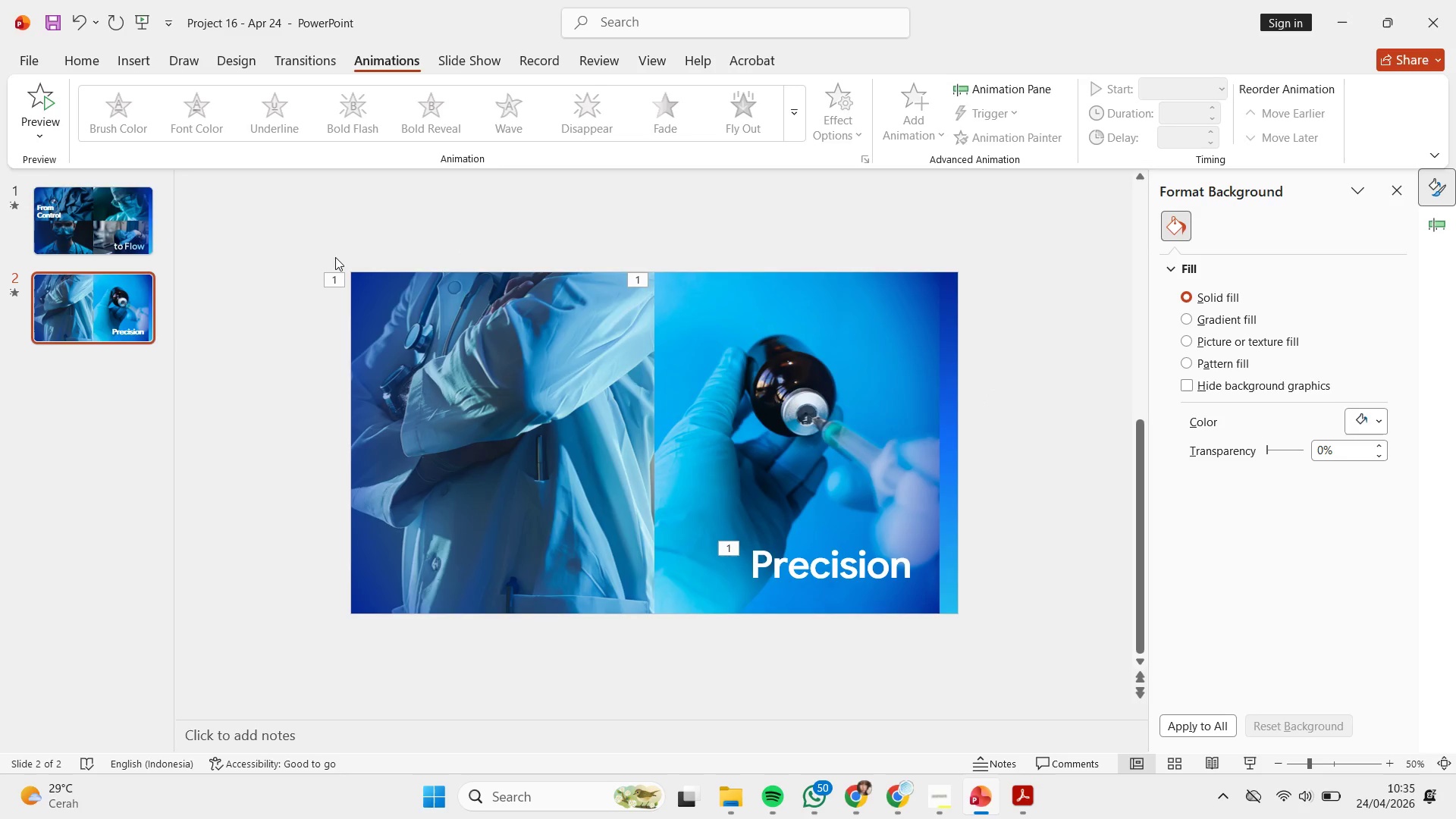 
left_click_drag(start_coordinate=[296, 237], to_coordinate=[988, 657])
 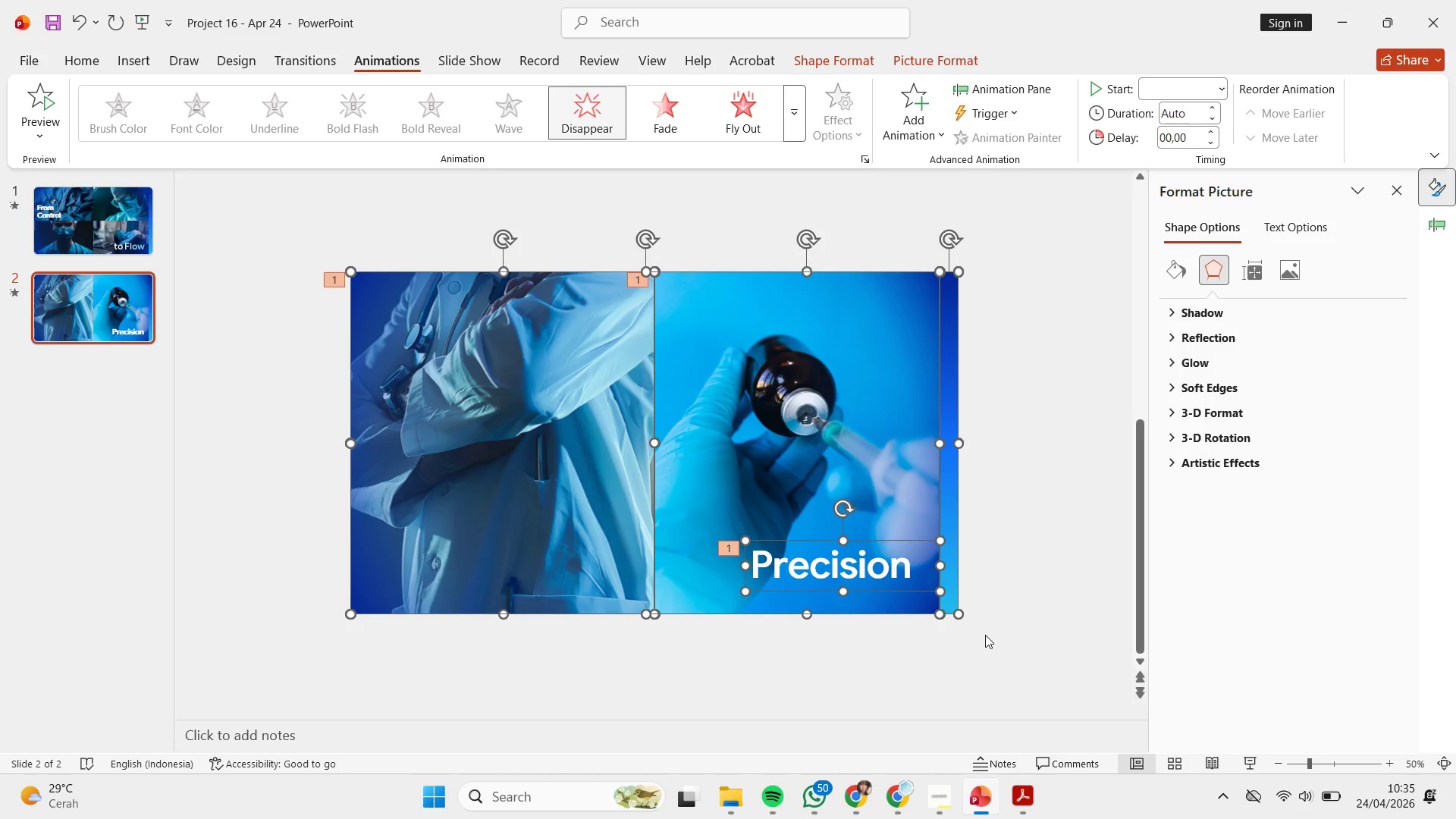 
hold_key(key=ShiftLeft, duration=1.06)
left_click_drag(start_coordinate=[985, 639], to_coordinate=[910, 222])
 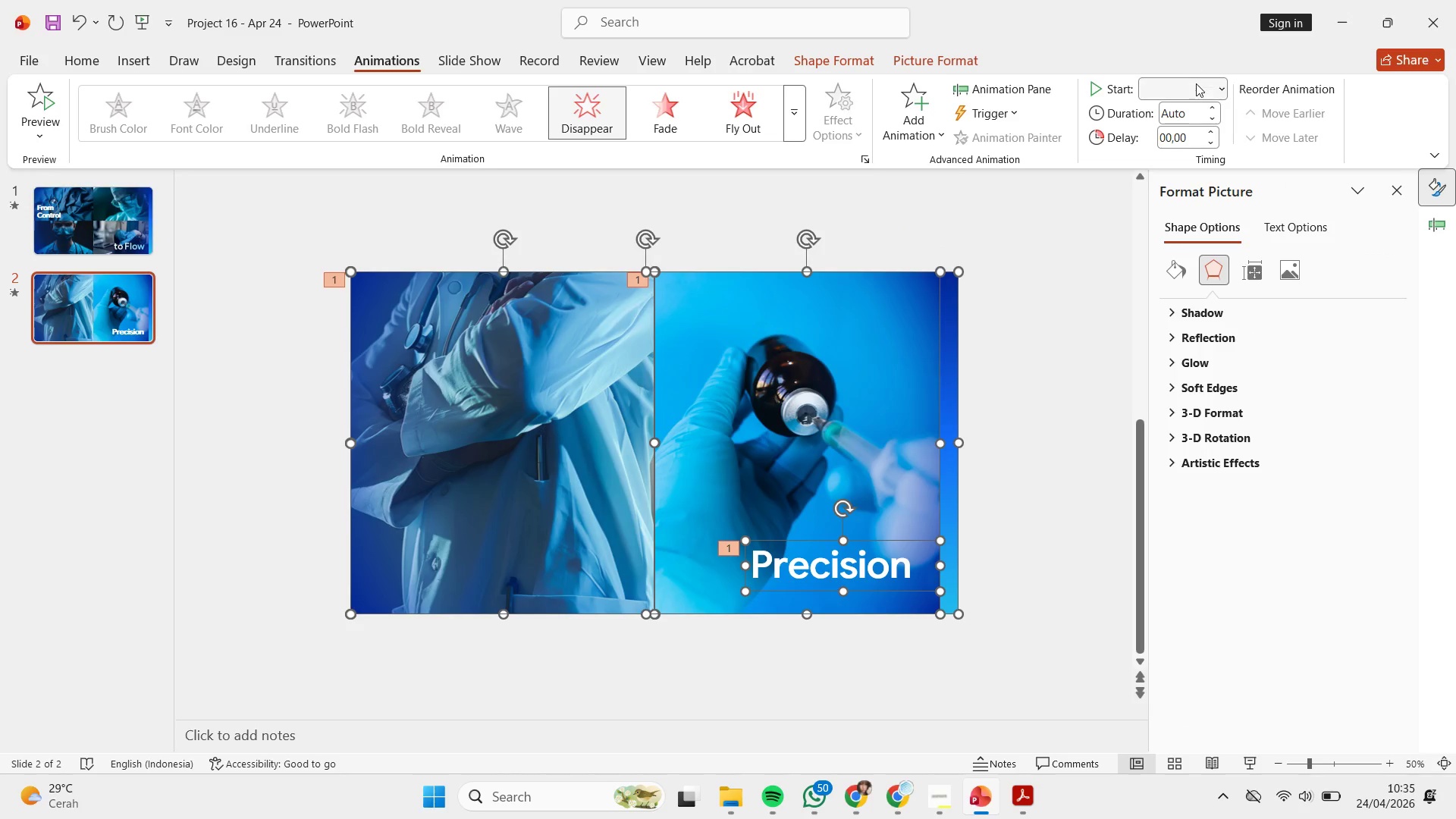 
left_click([1194, 92])
 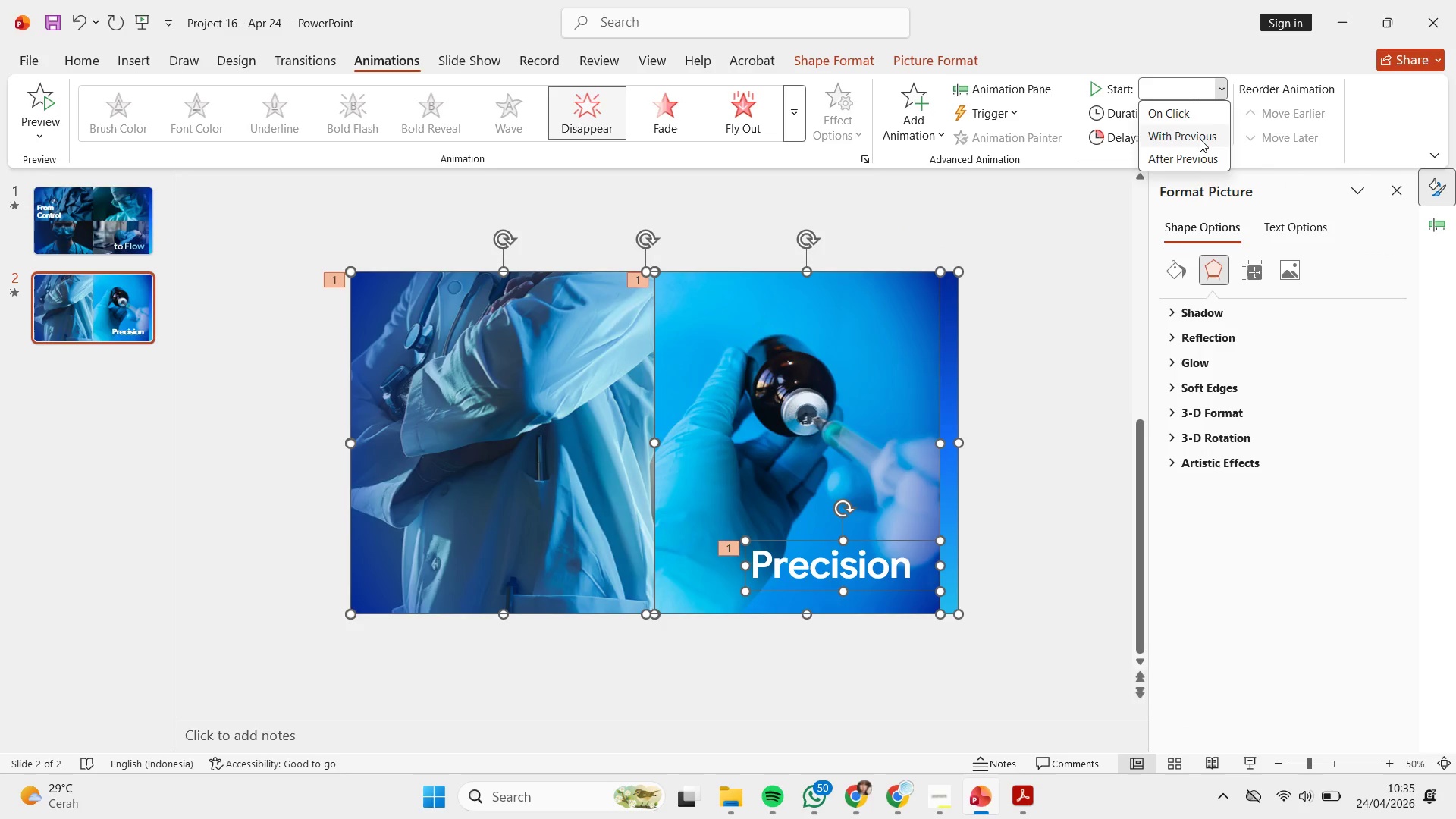 
left_click([1200, 139])
 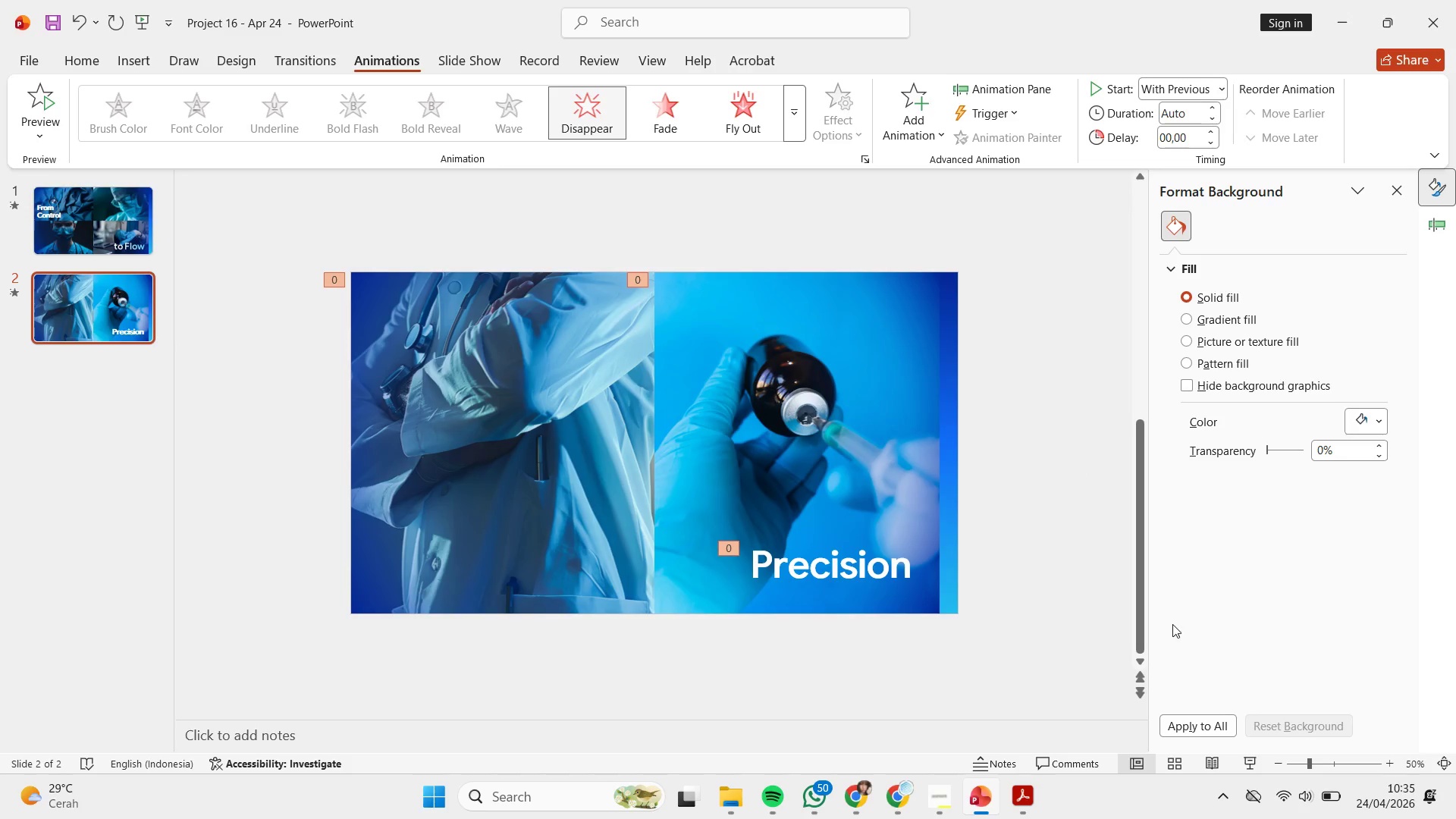 
left_click([1250, 763])
 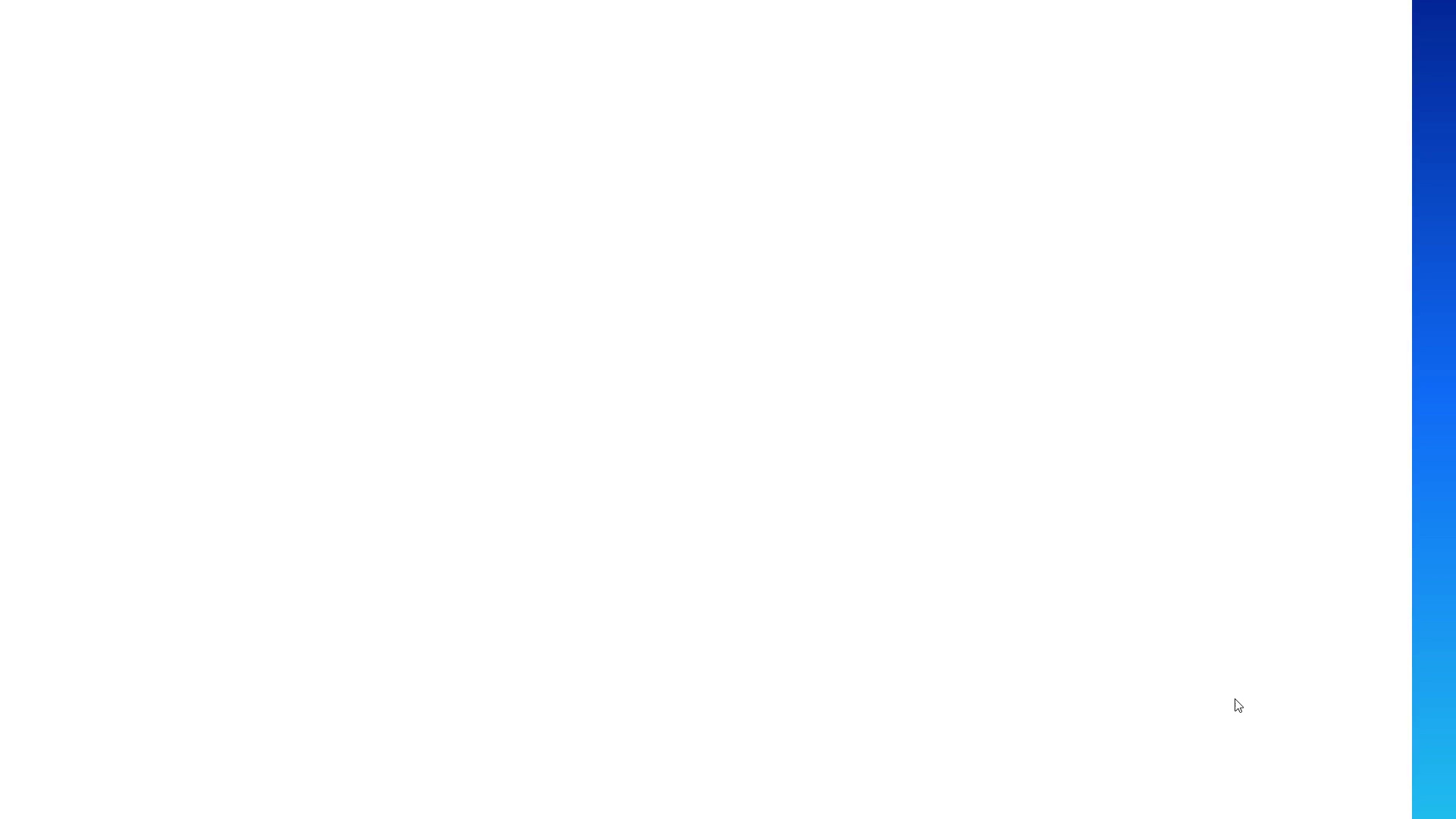 
key(Escape)
 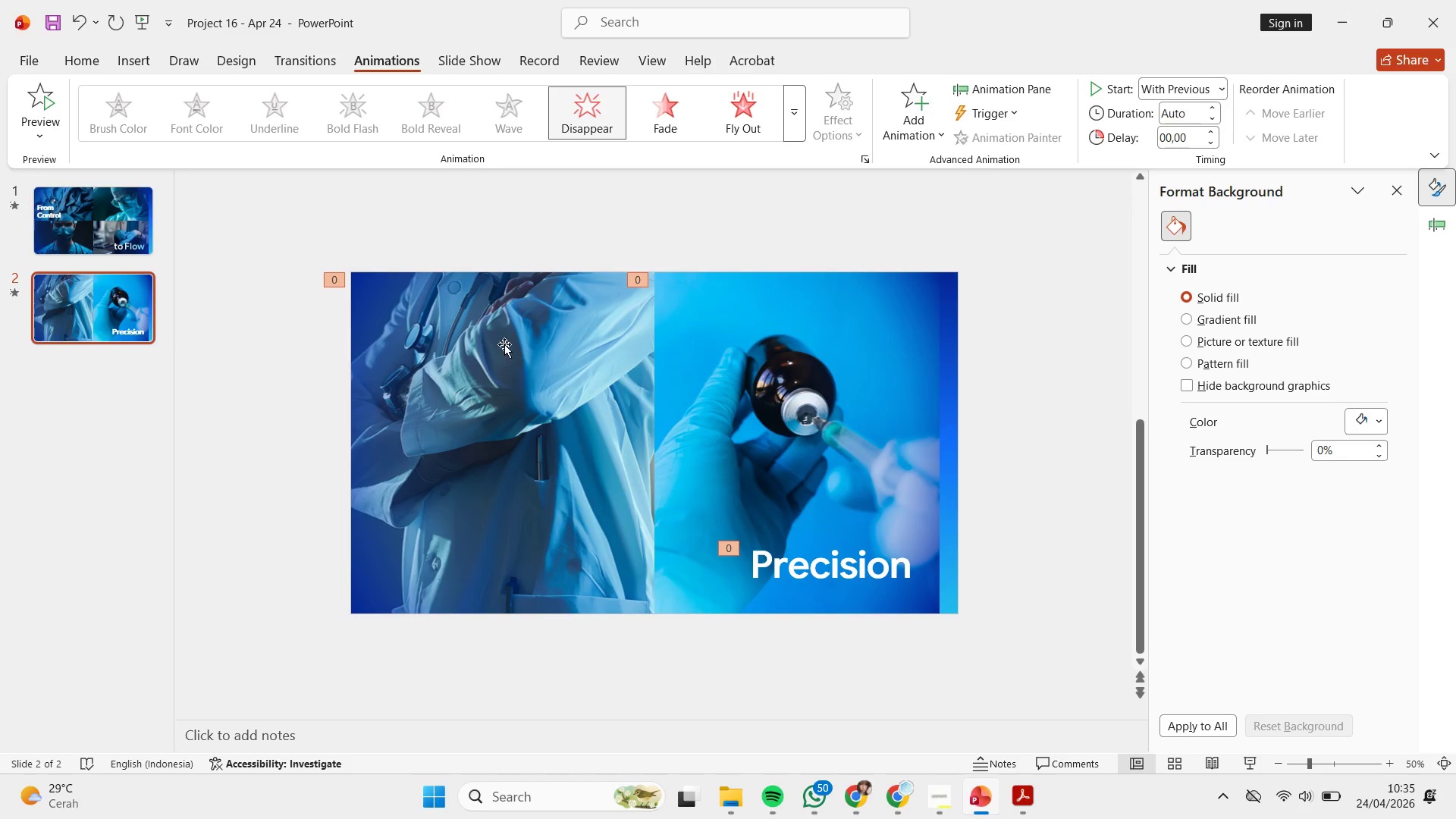 
left_click([313, 251])
 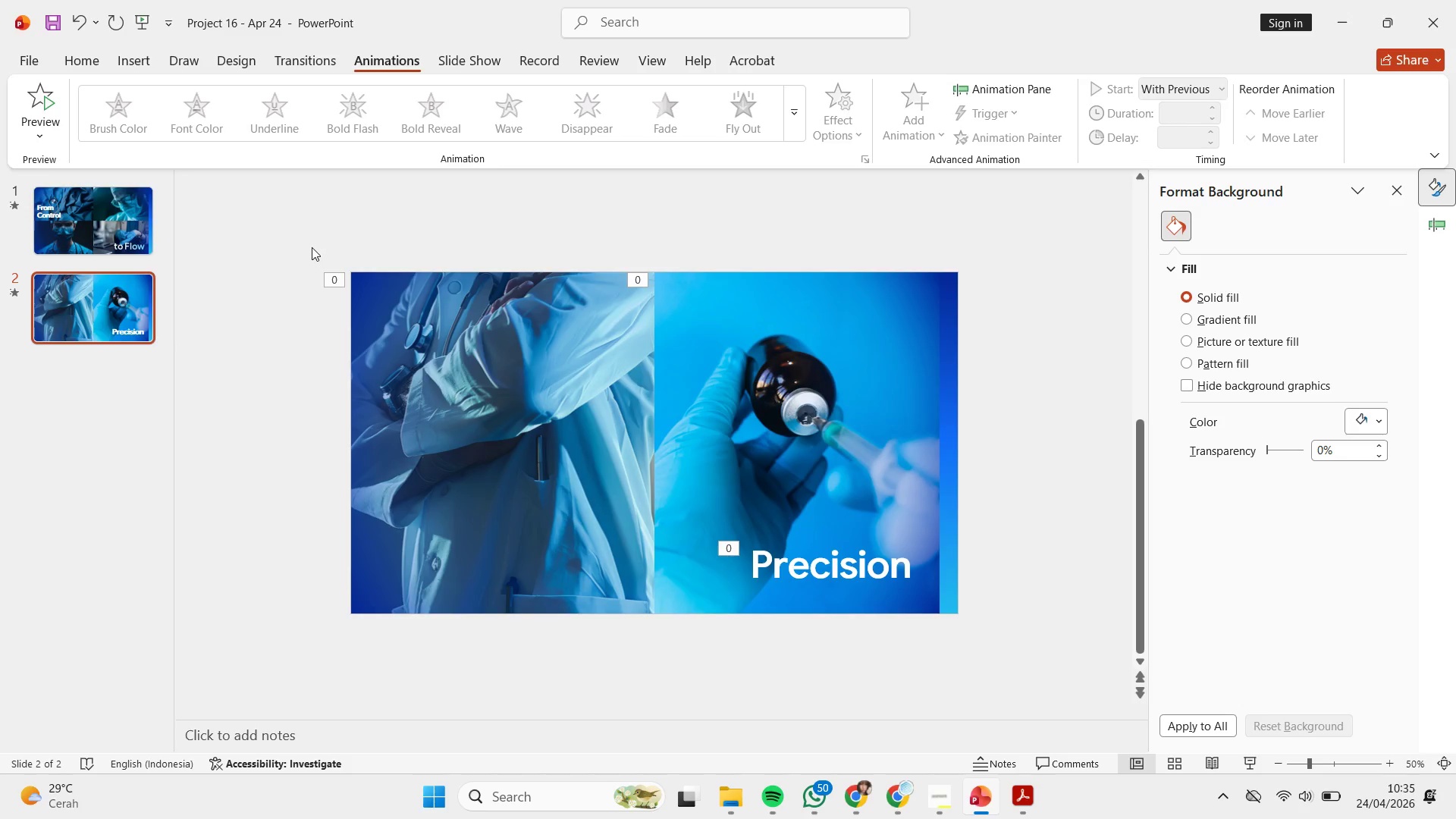 
left_click_drag(start_coordinate=[312, 246], to_coordinate=[734, 656])
 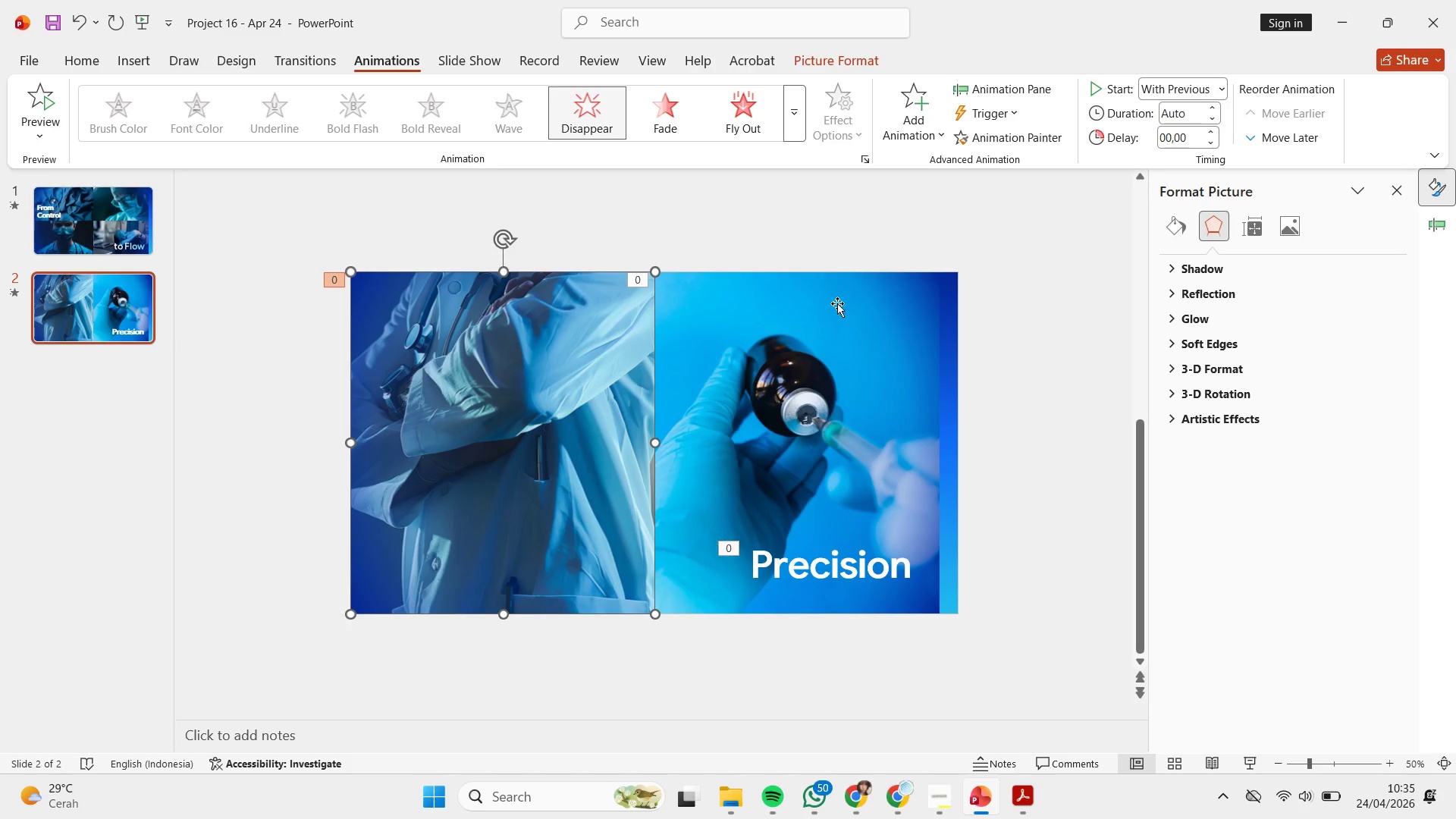 
left_click([898, 136])
 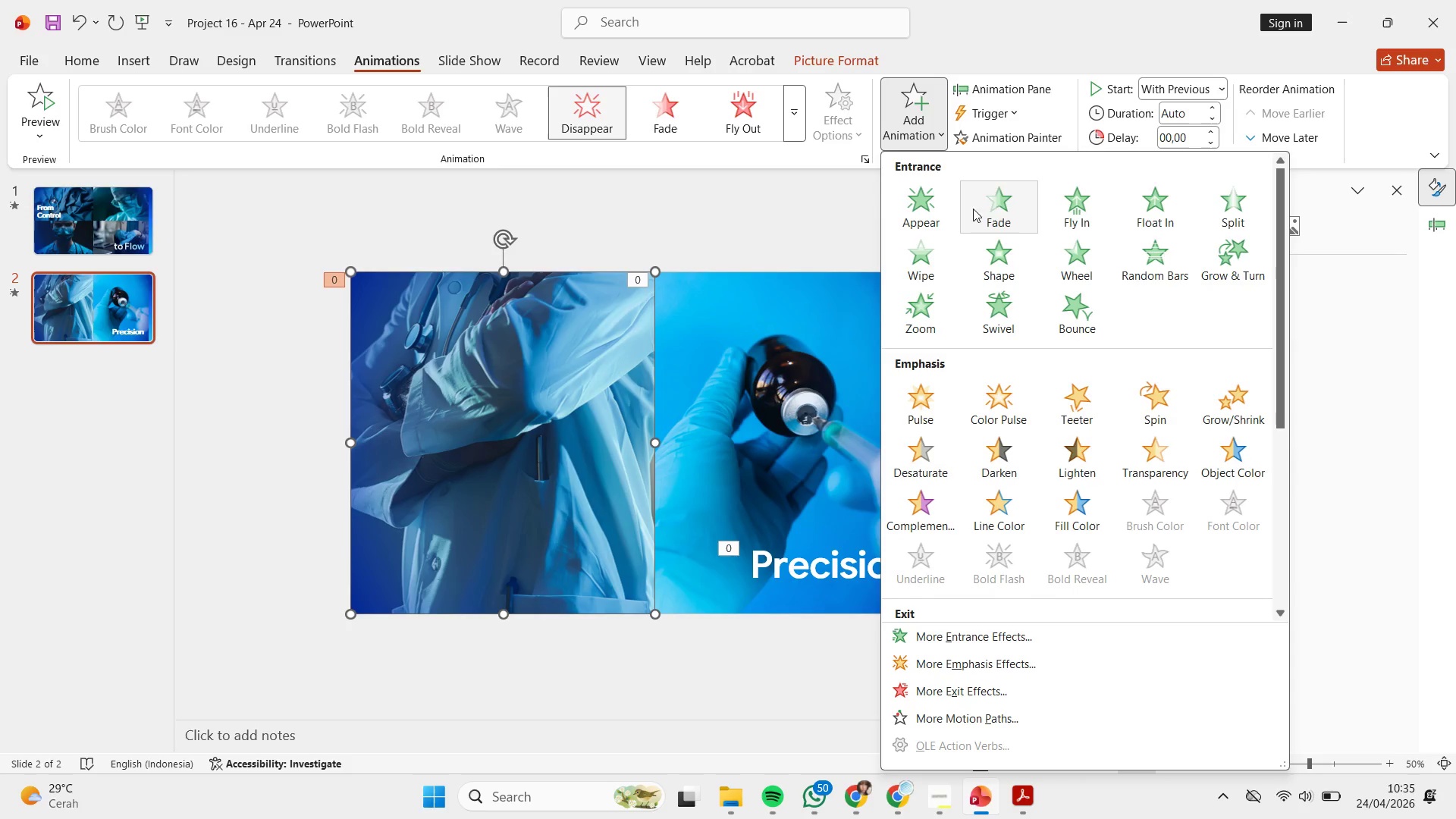 
left_click([994, 204])
 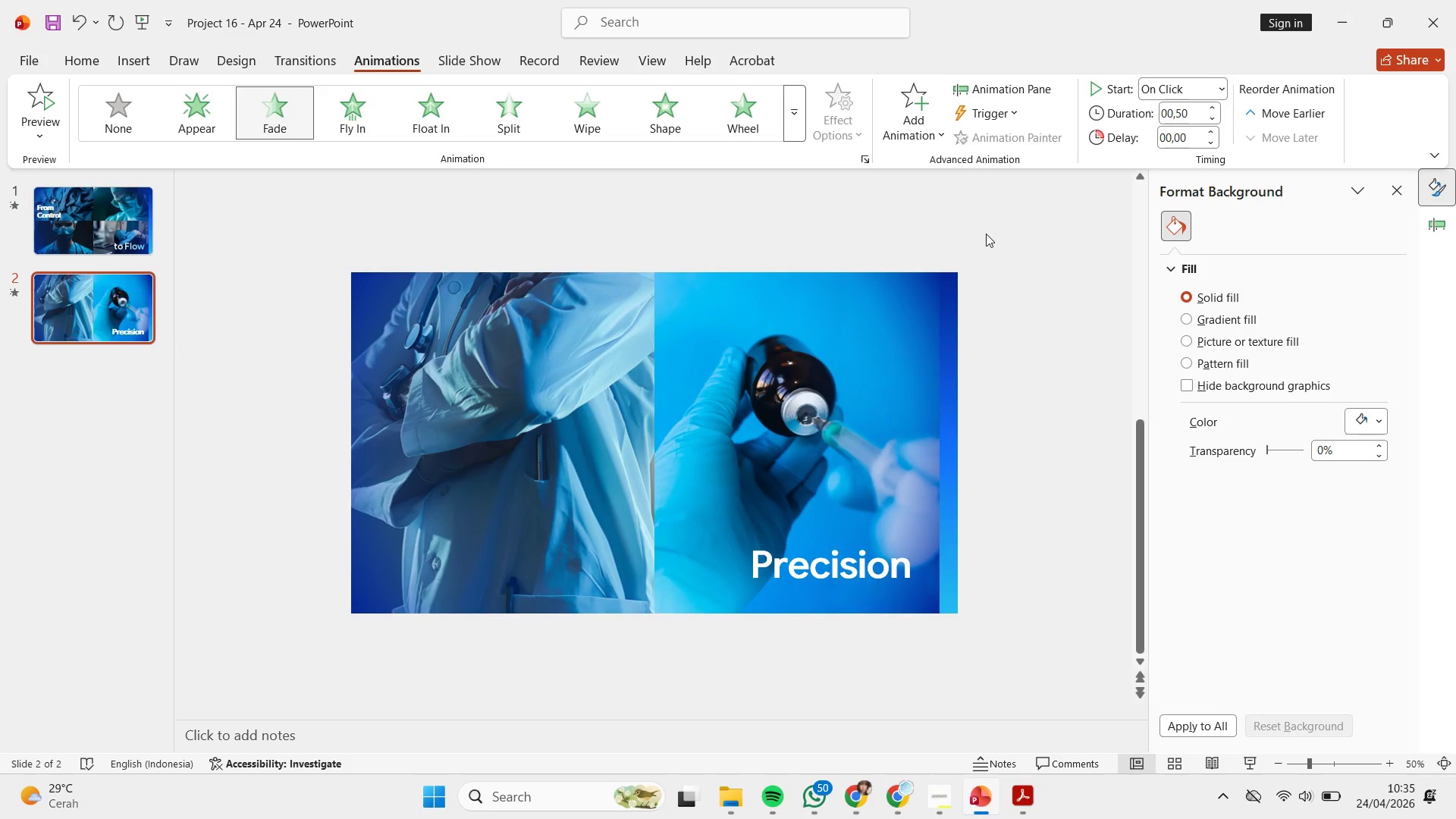 
left_click([993, 231])
 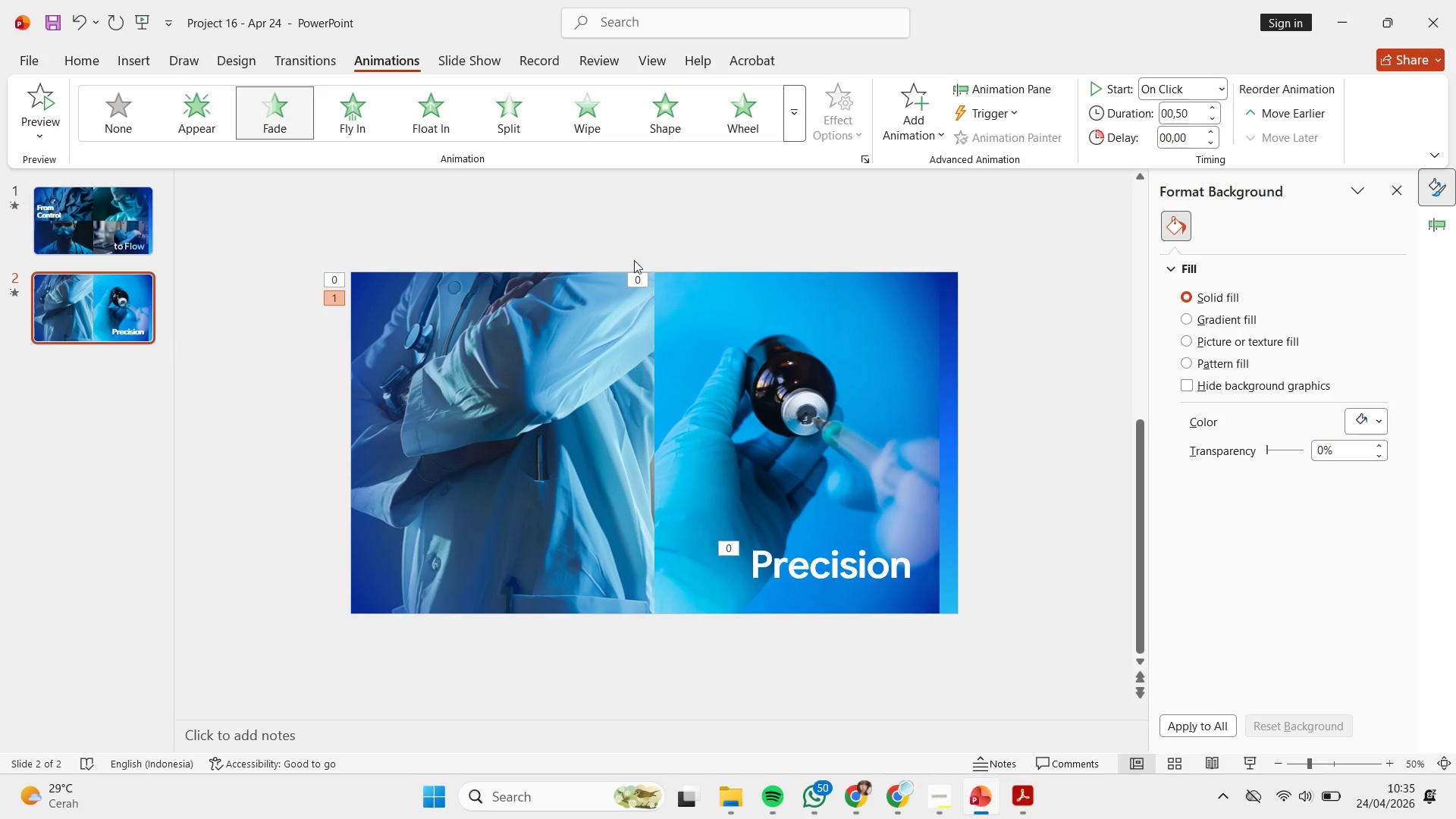 
left_click_drag(start_coordinate=[627, 245], to_coordinate=[967, 664])
 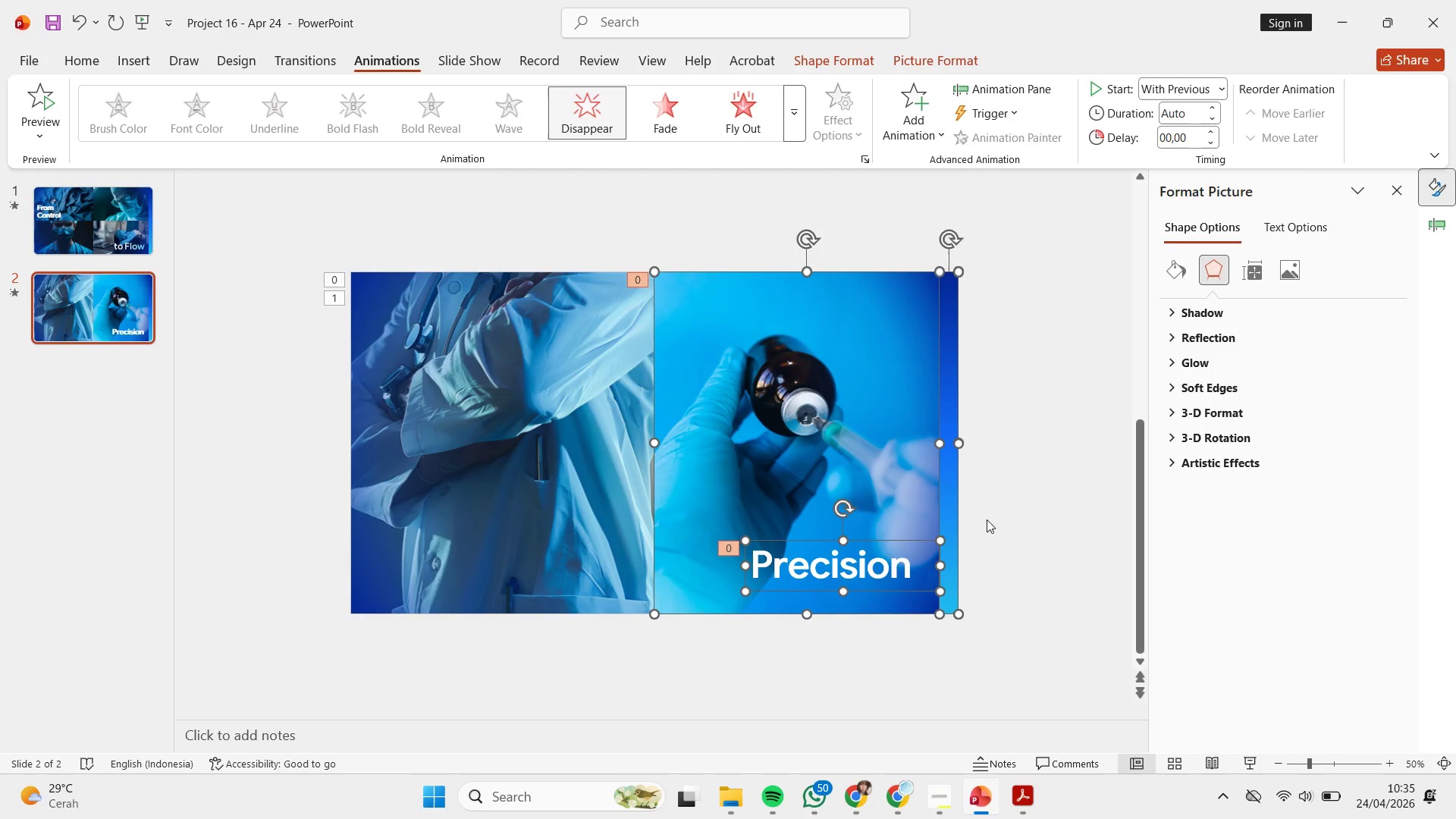 
hold_key(key=ShiftLeft, duration=0.66)
left_click_drag(start_coordinate=[1009, 521], to_coordinate=[576, 671])
 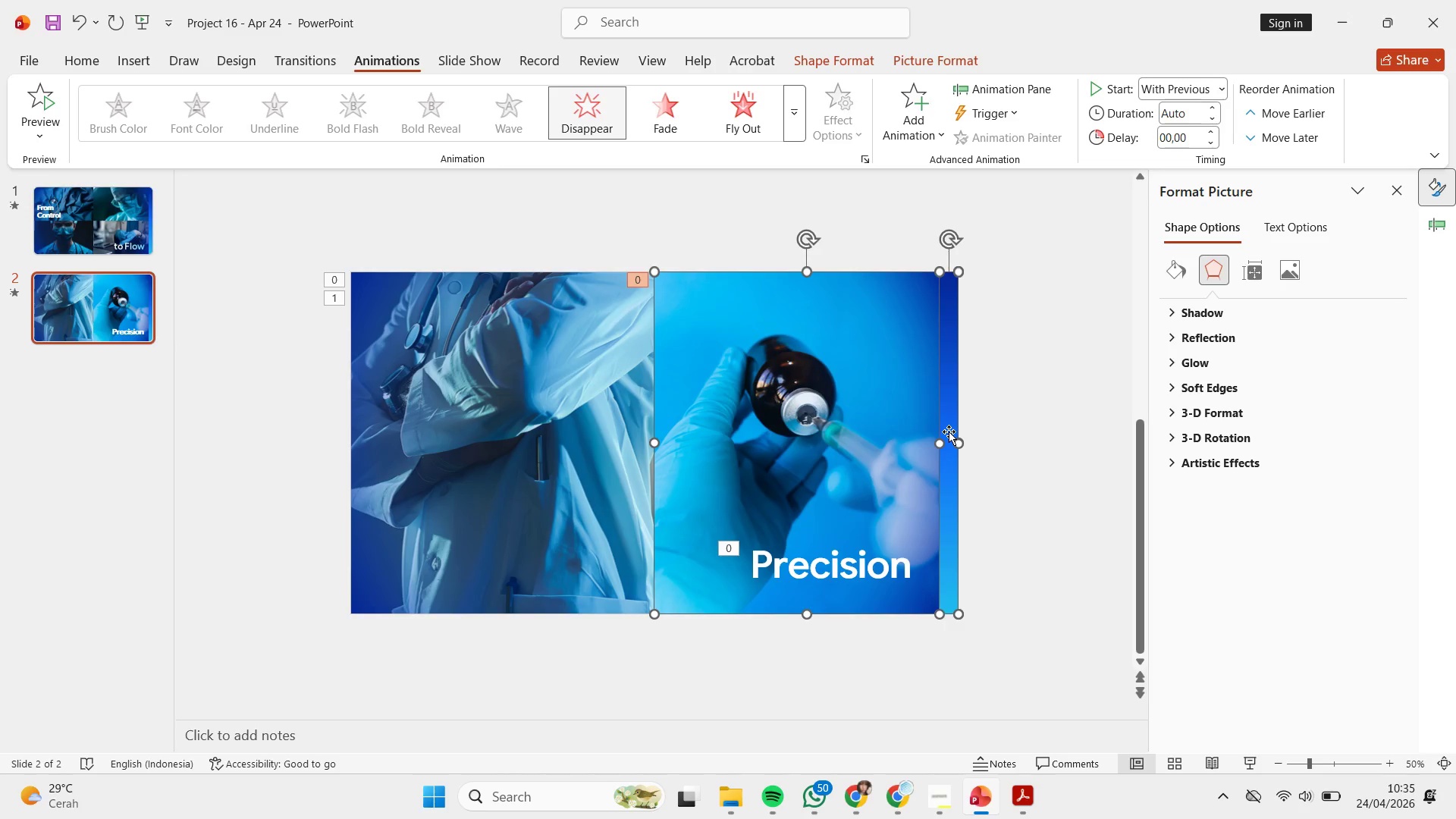 
hold_key(key=ShiftLeft, duration=0.38)
left_click([950, 416])
 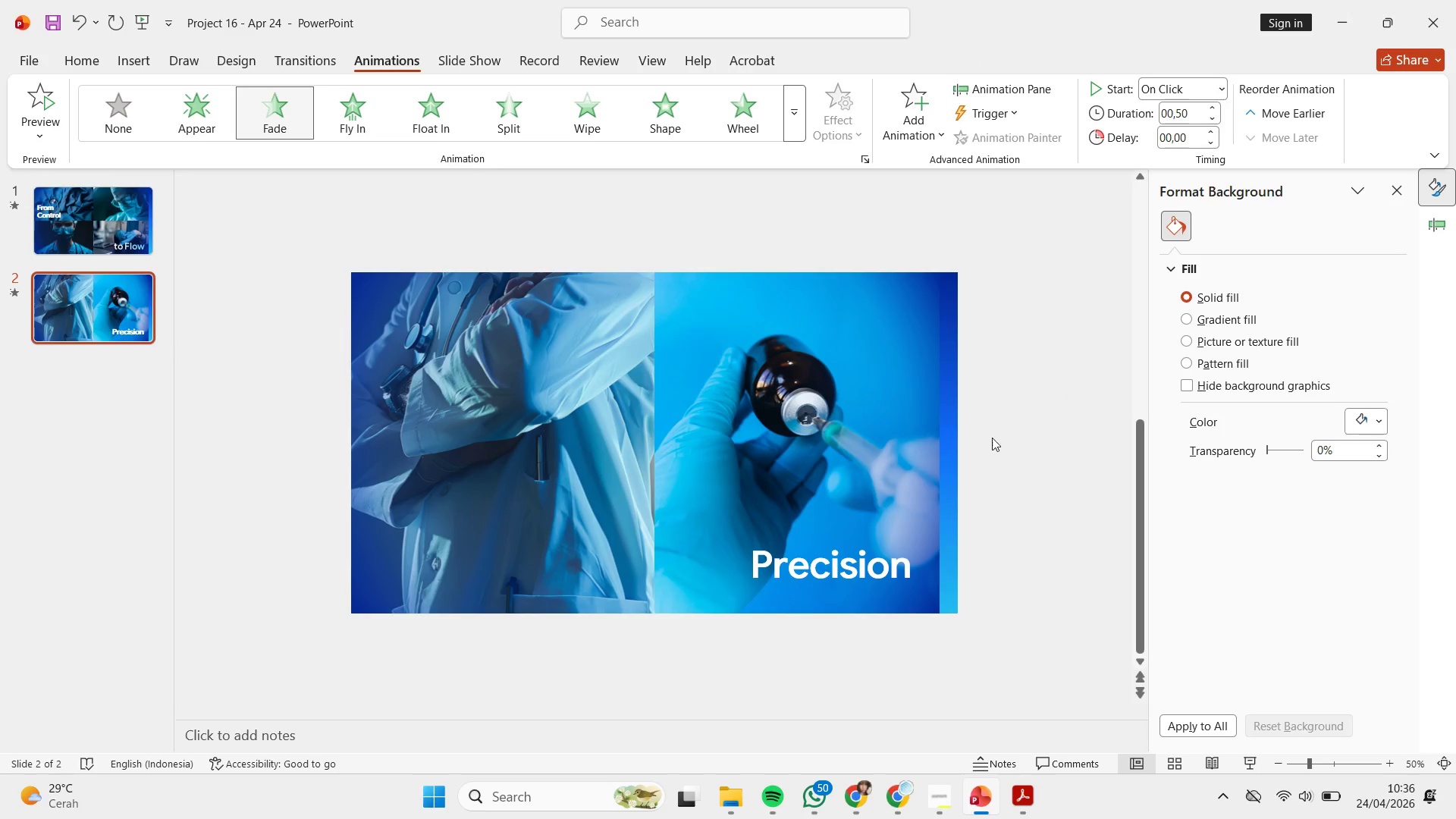 
wait(6.69)
 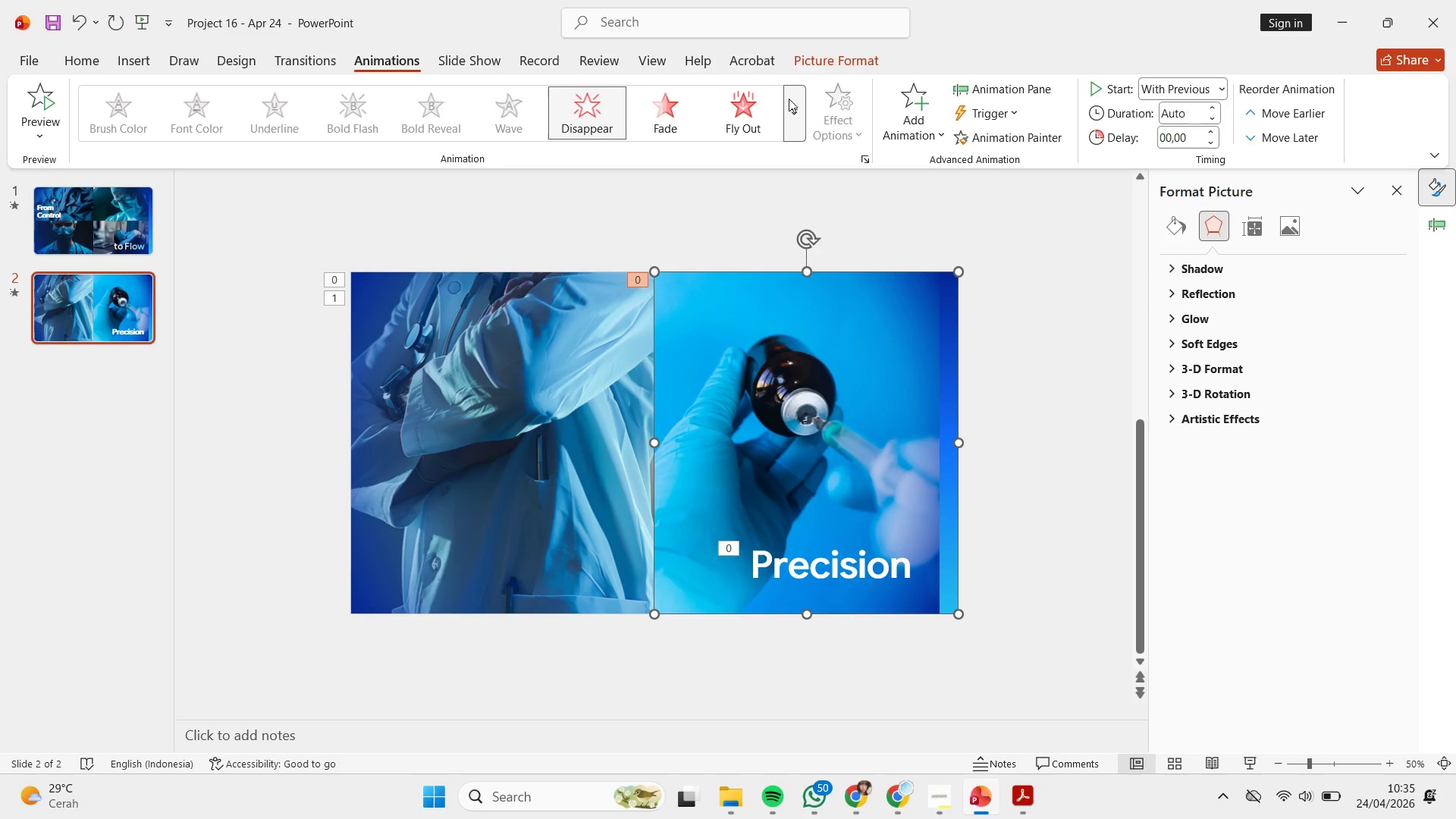 
left_click([668, 646])
 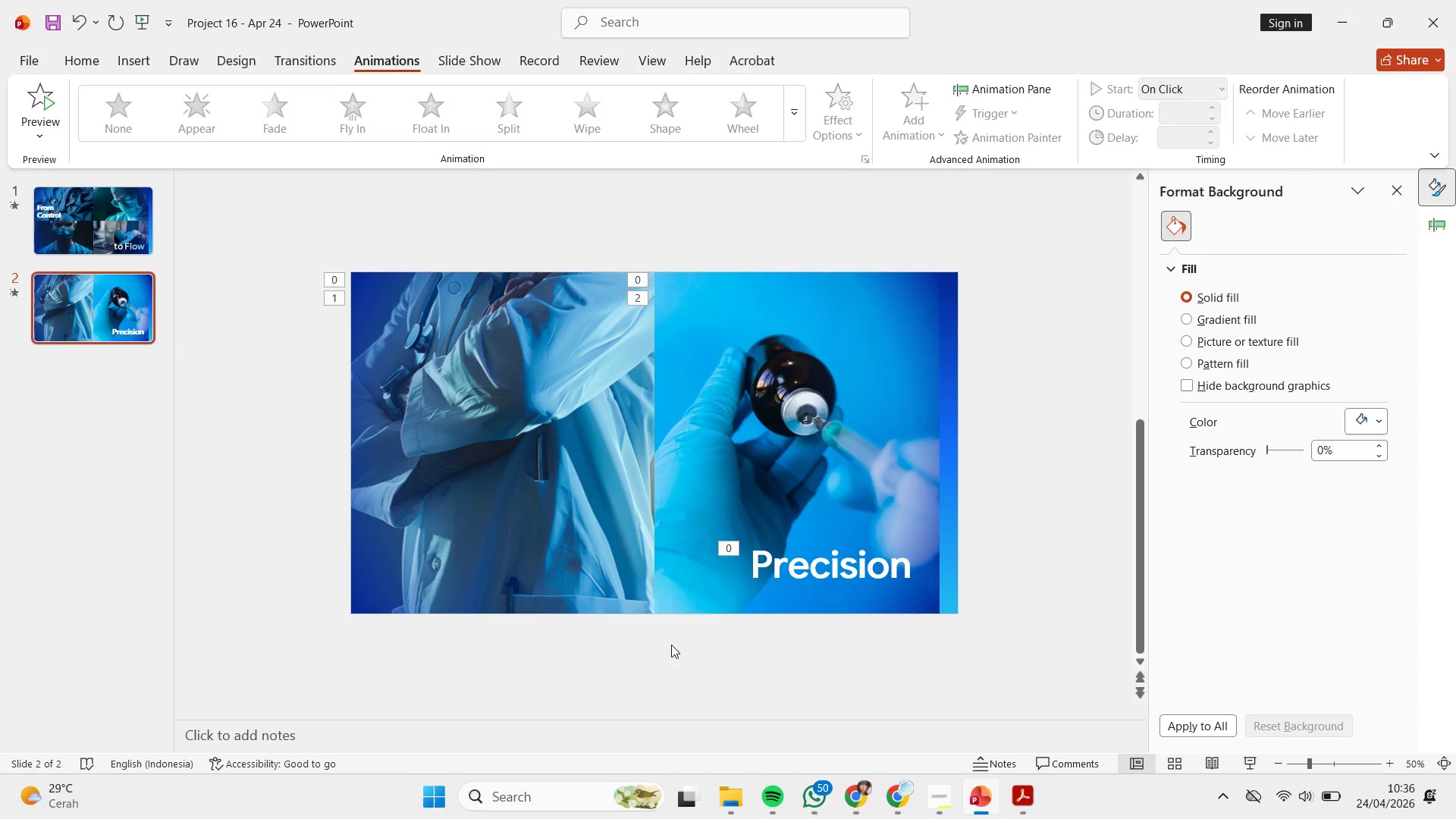 
left_click_drag(start_coordinate=[671, 645], to_coordinate=[304, 244])
 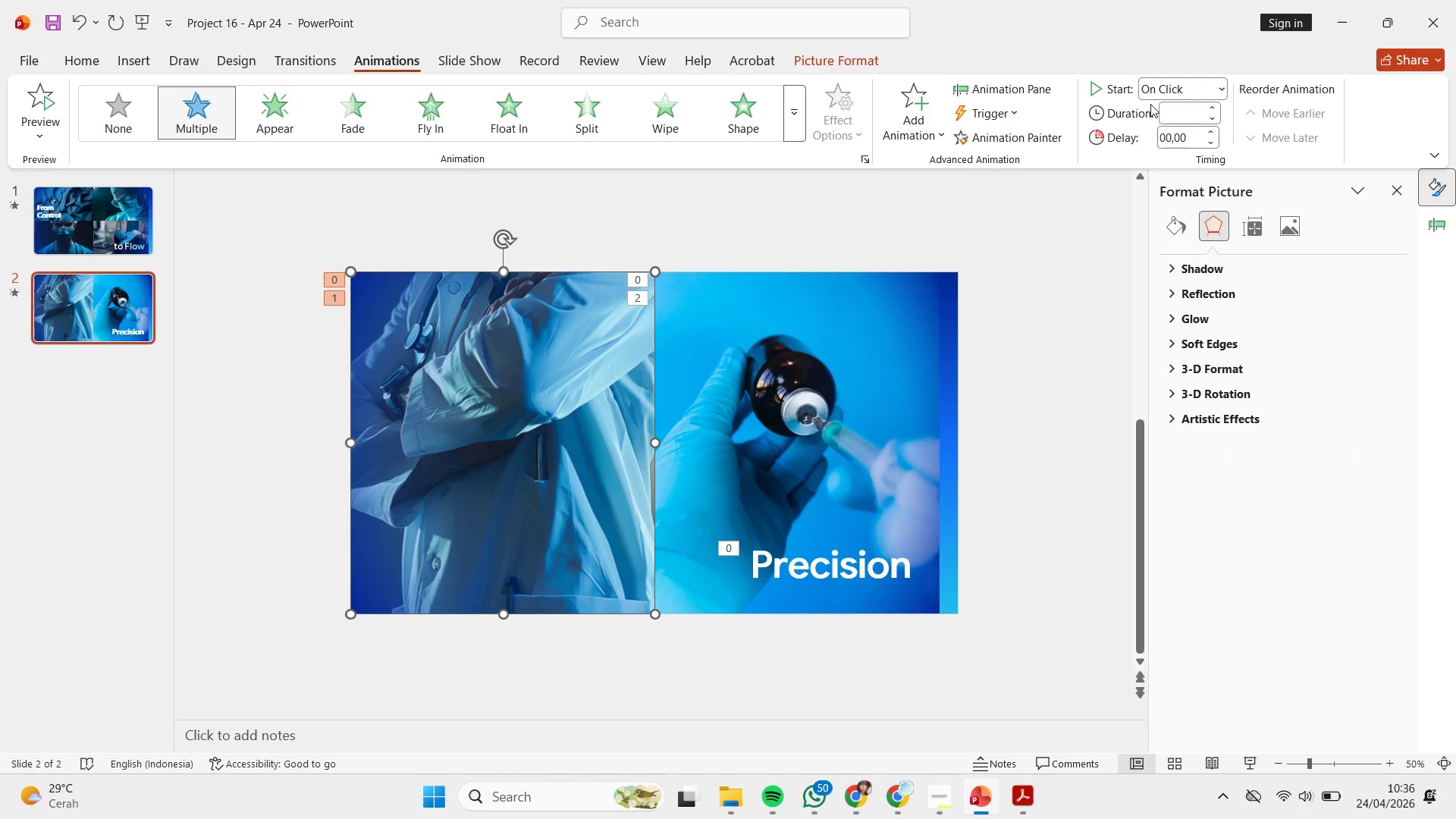 
left_click([1153, 88])
 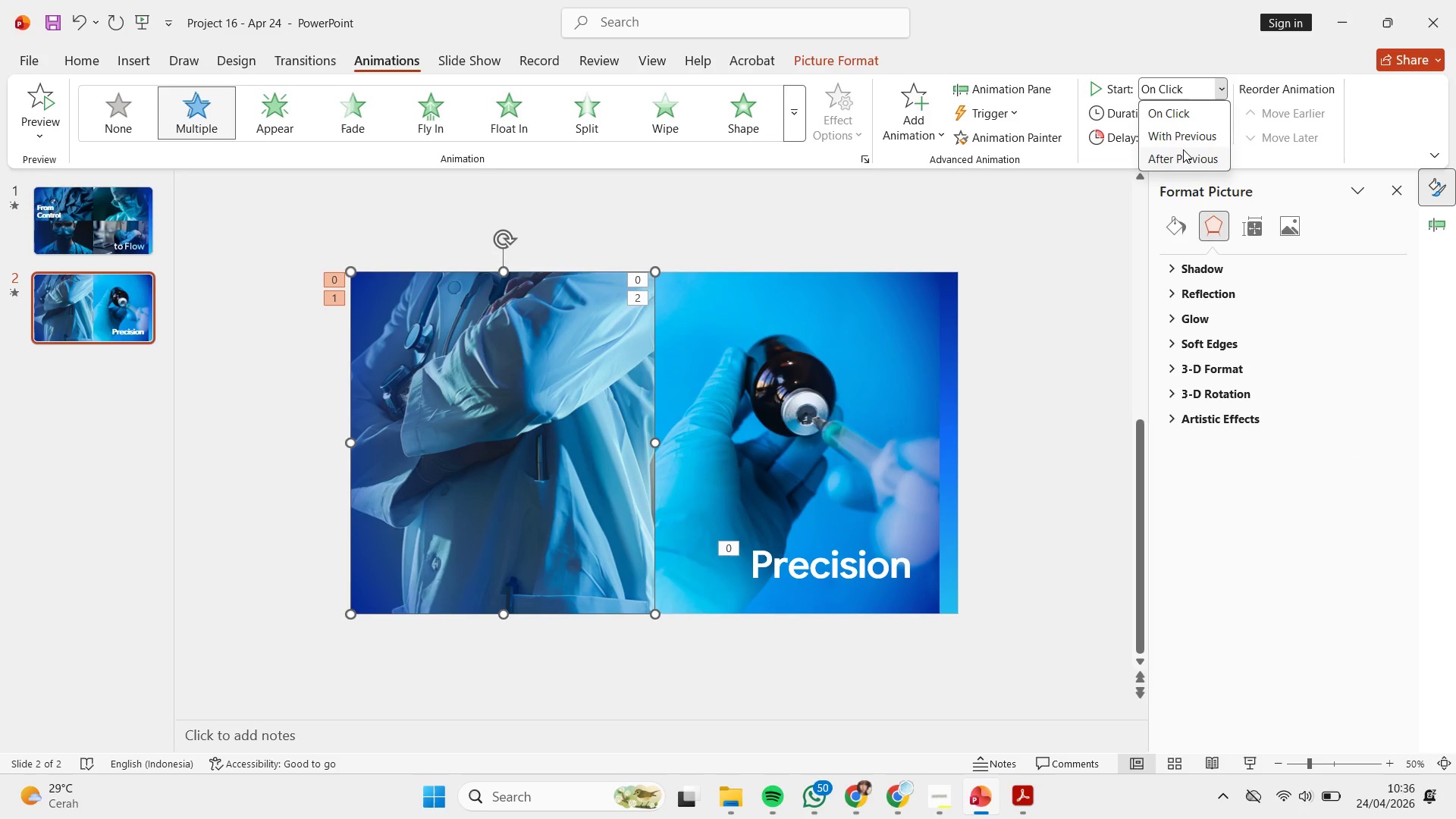 
left_click([1184, 160])
 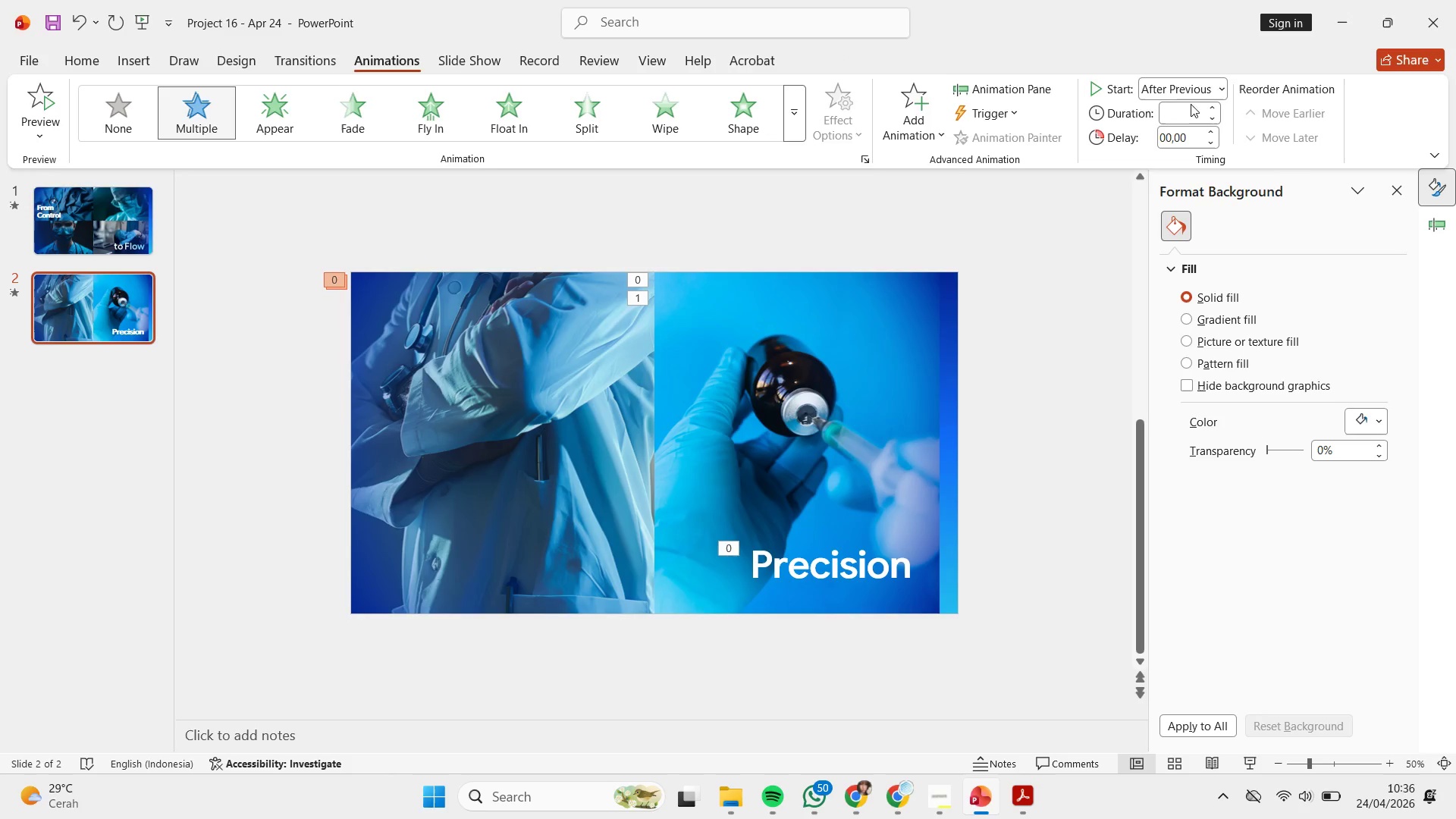 
left_click_drag(start_coordinate=[776, 231], to_coordinate=[261, 626])
 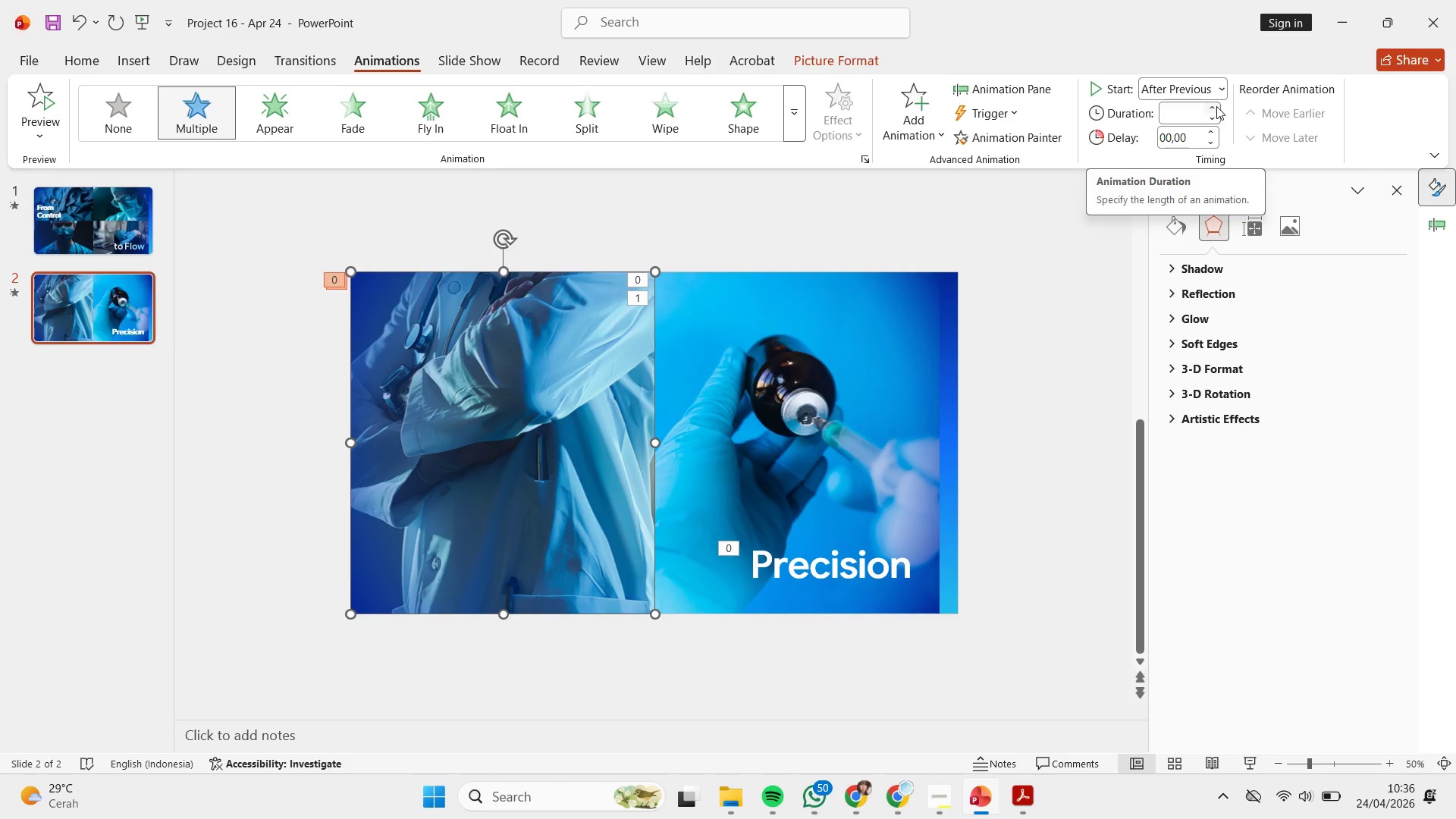 
double_click([1216, 106])
 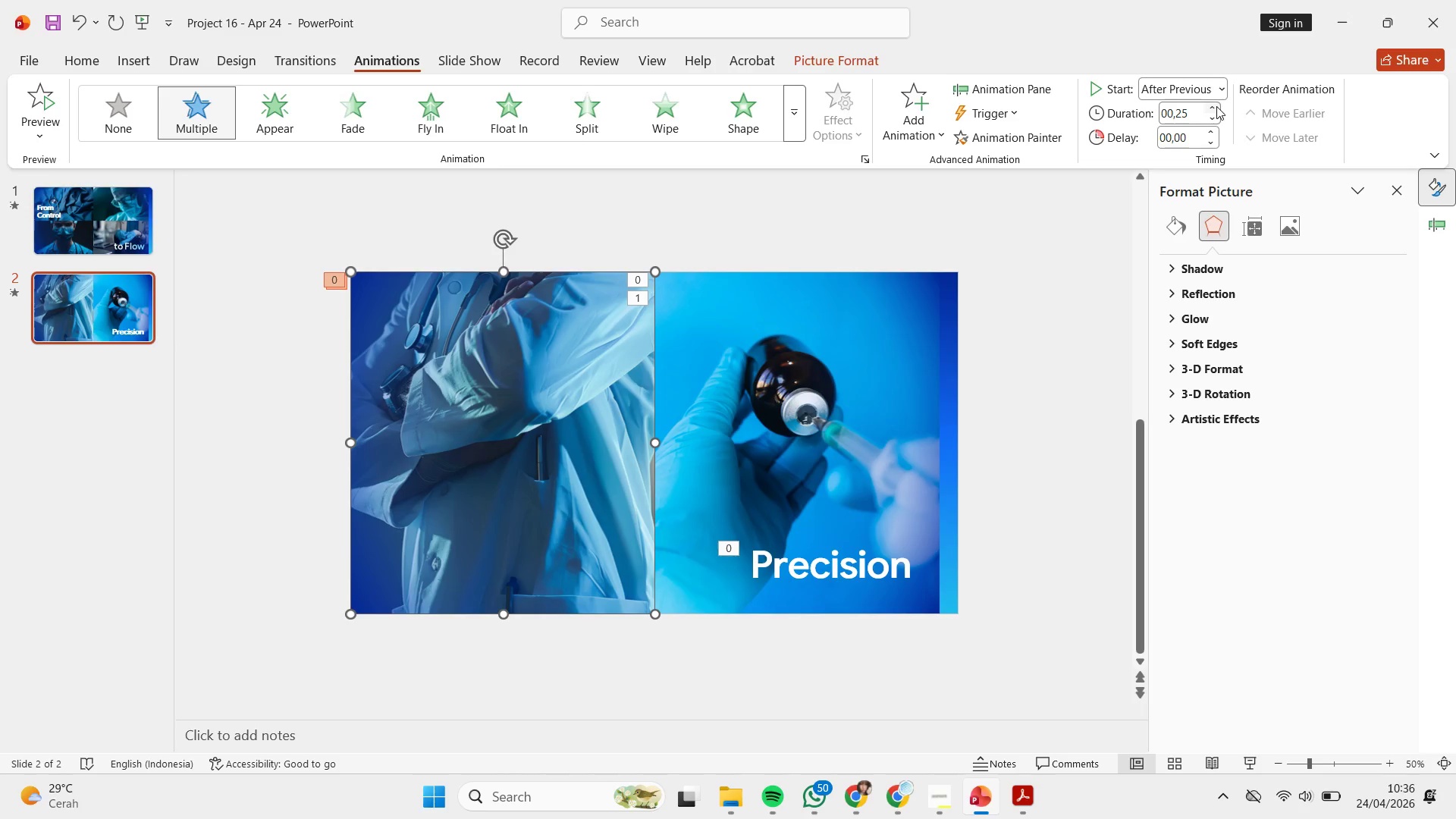 
triple_click([1216, 106])
 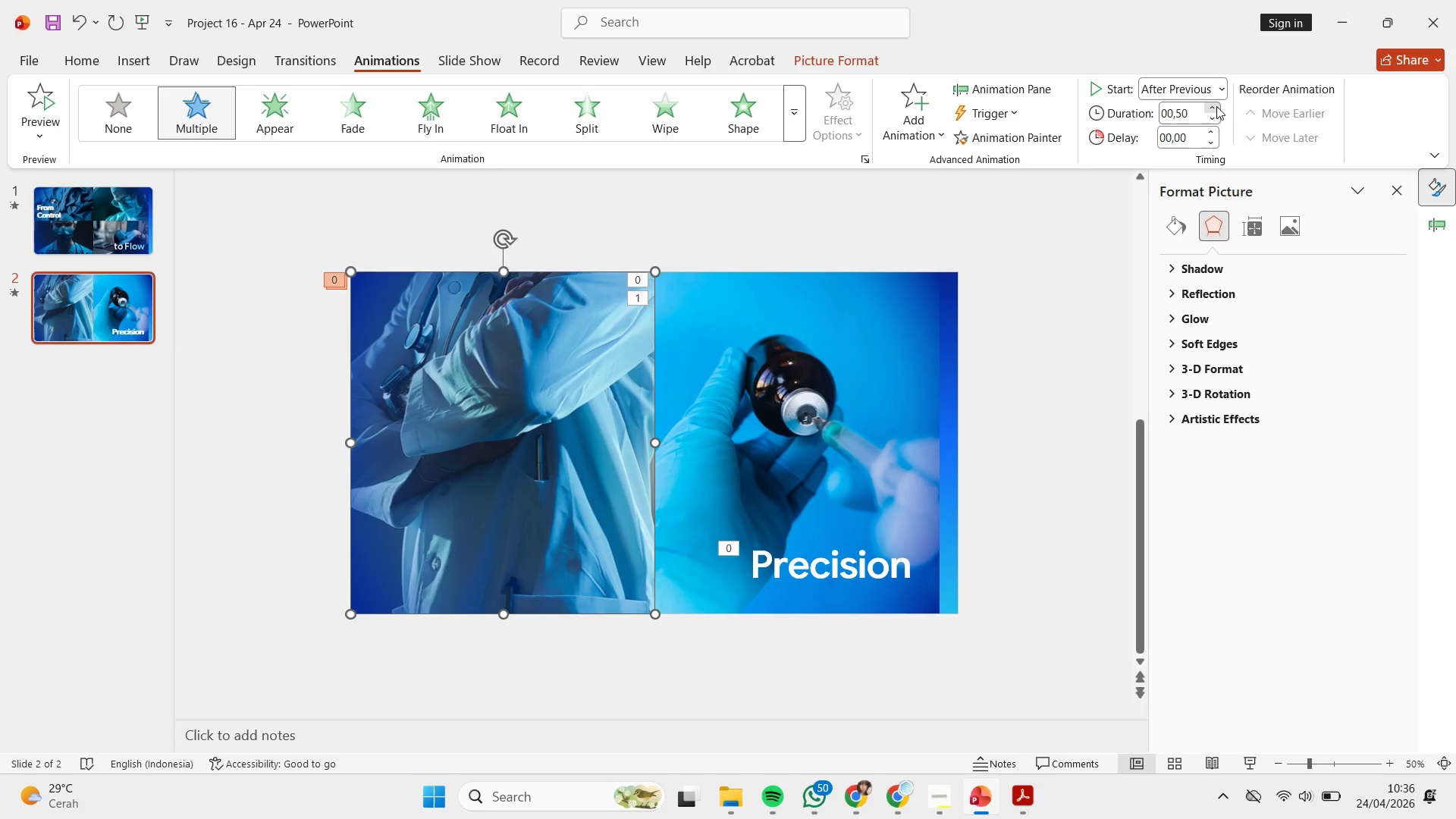 
triple_click([1216, 106])
 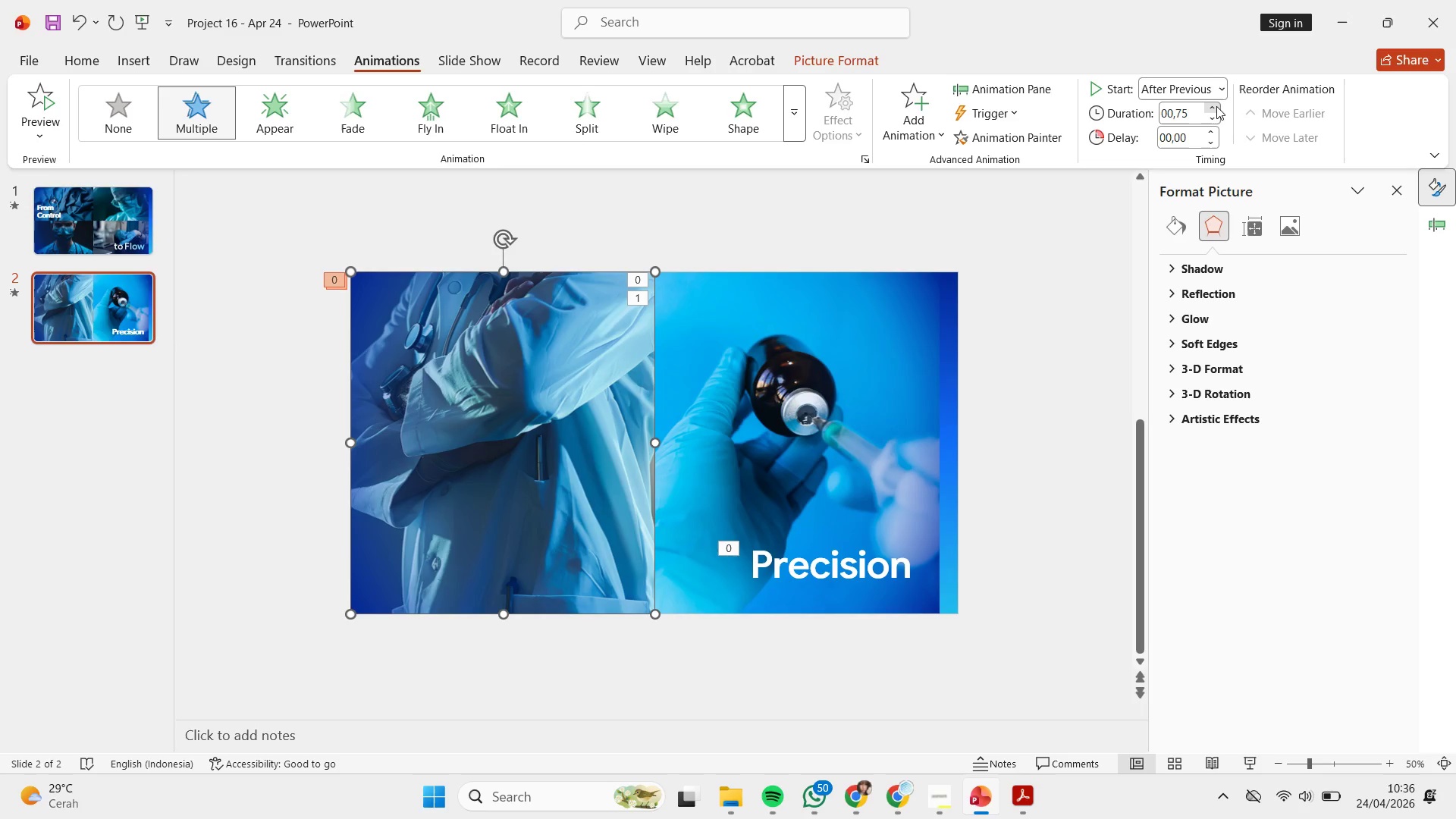 
triple_click([1216, 106])
 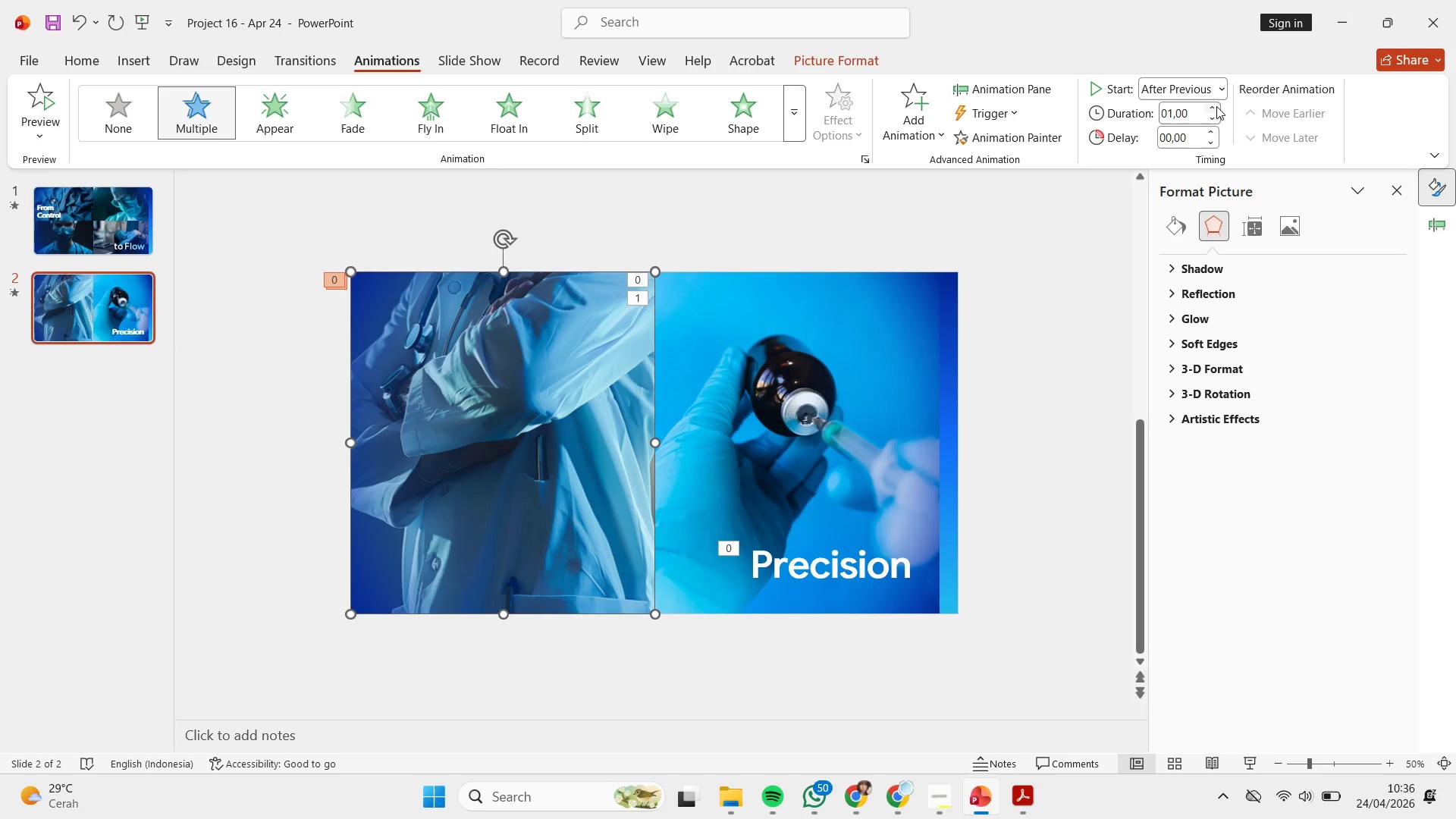 
triple_click([1216, 106])
 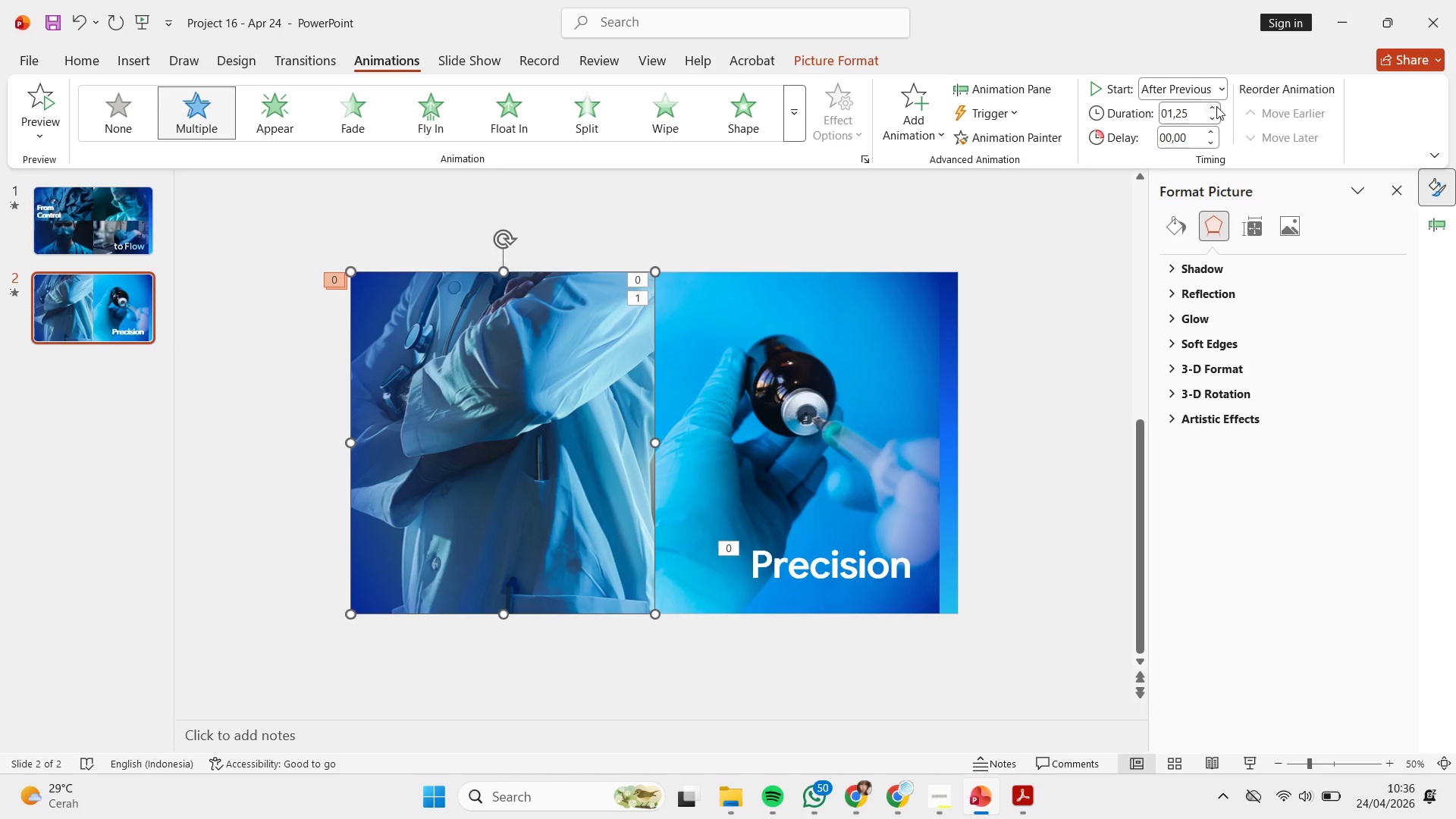 
triple_click([1216, 106])
 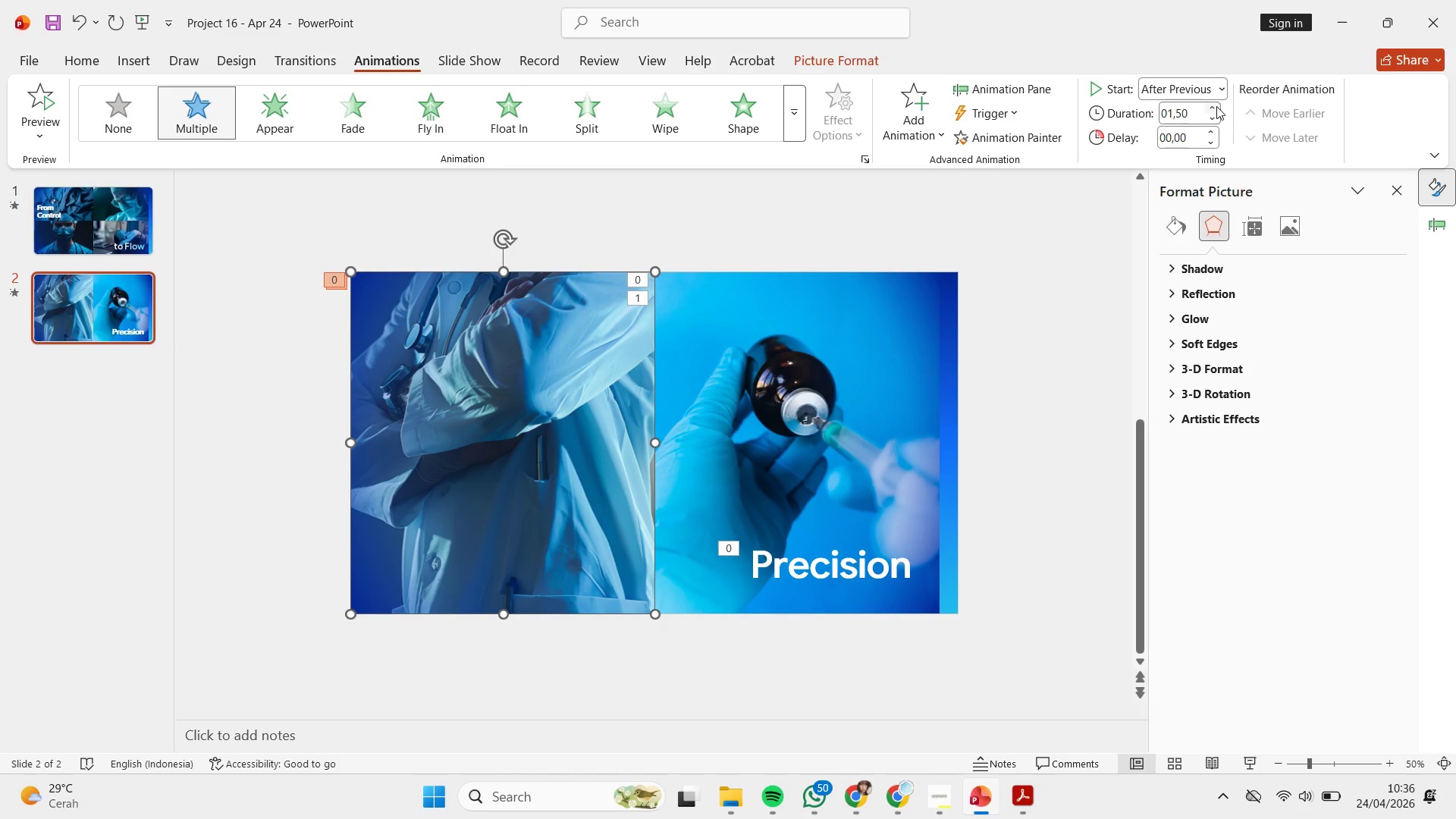 
left_click([1216, 106])
 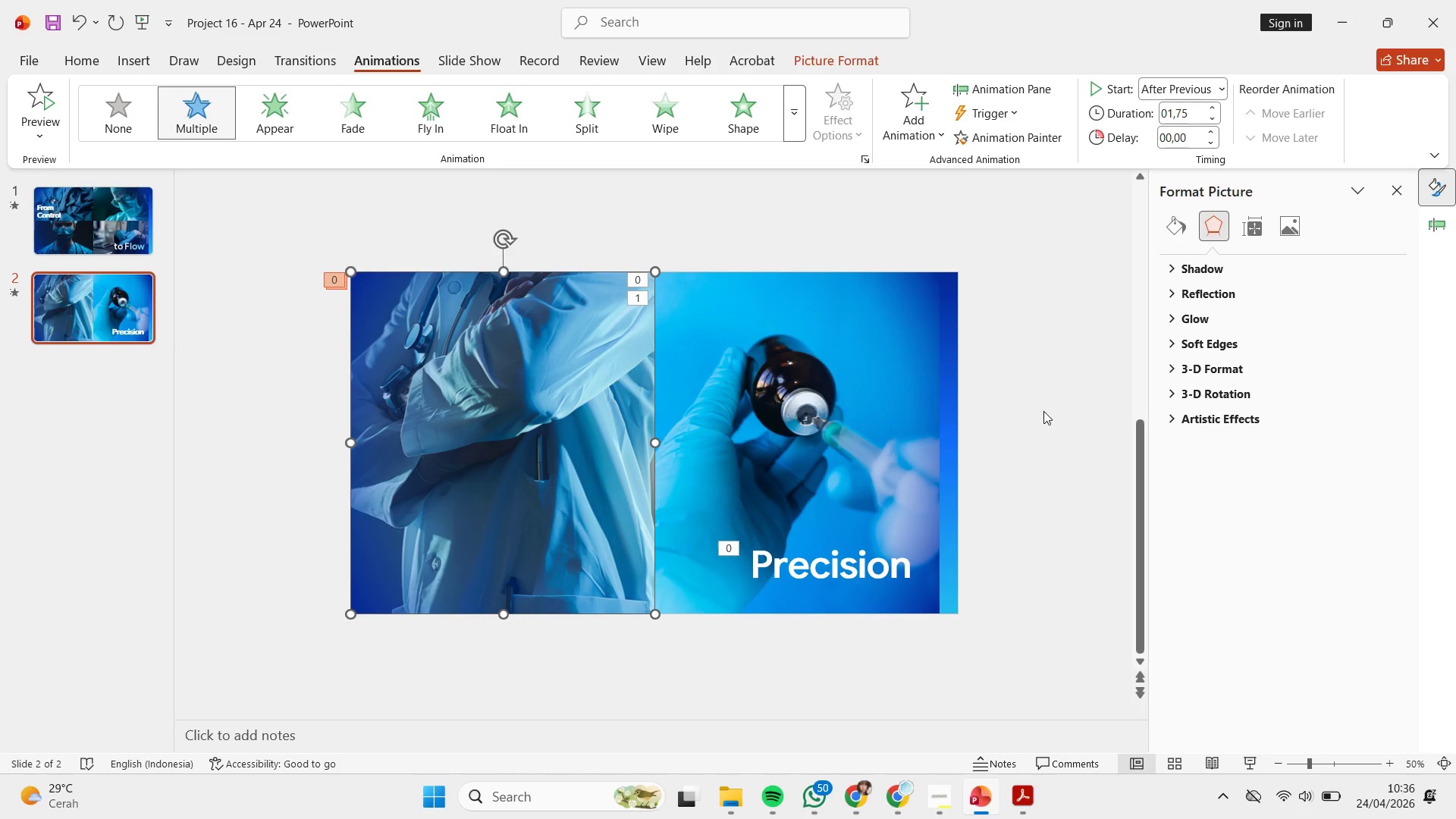 
wait(9.39)
 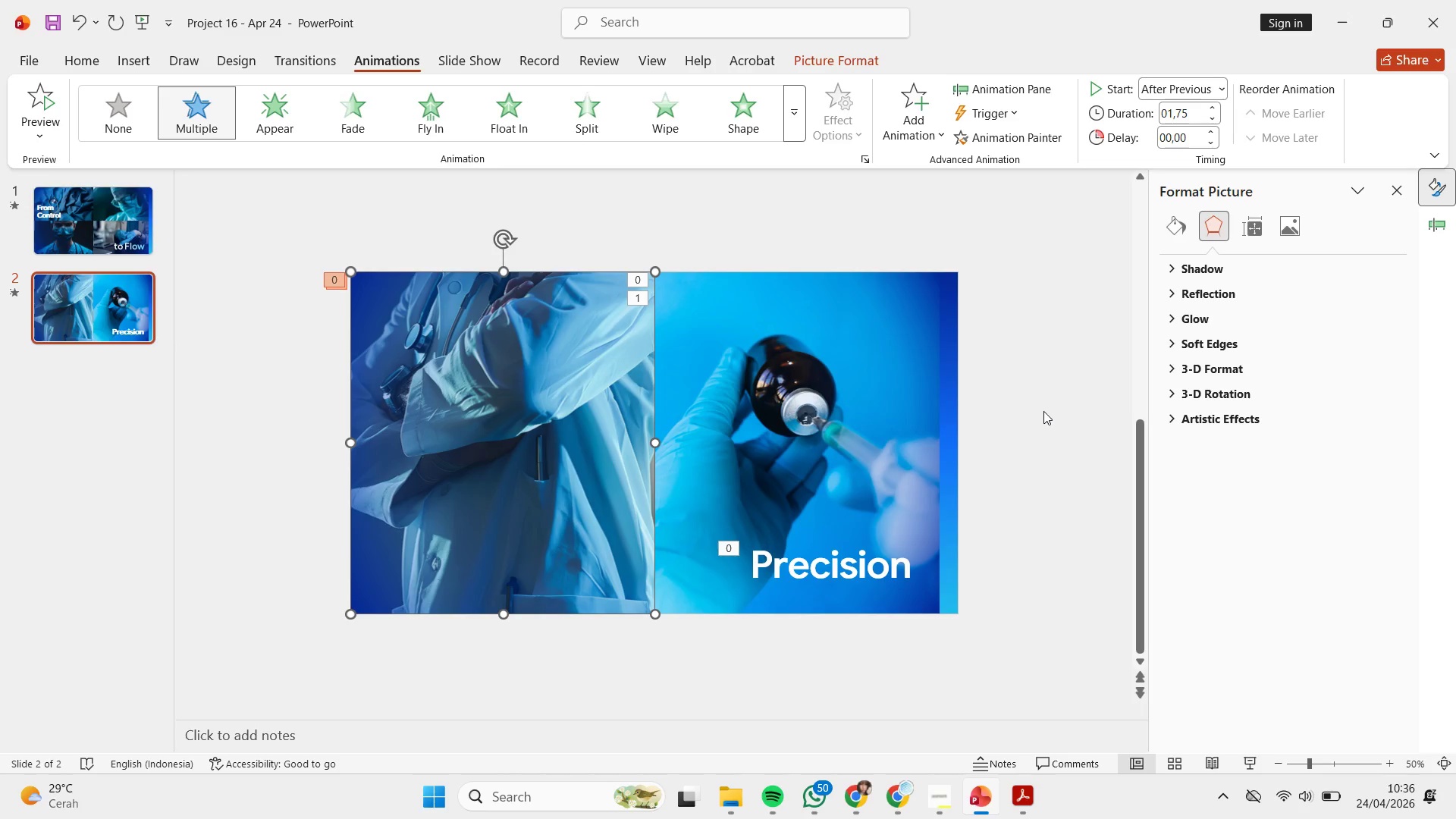 
left_click([1020, 635])
 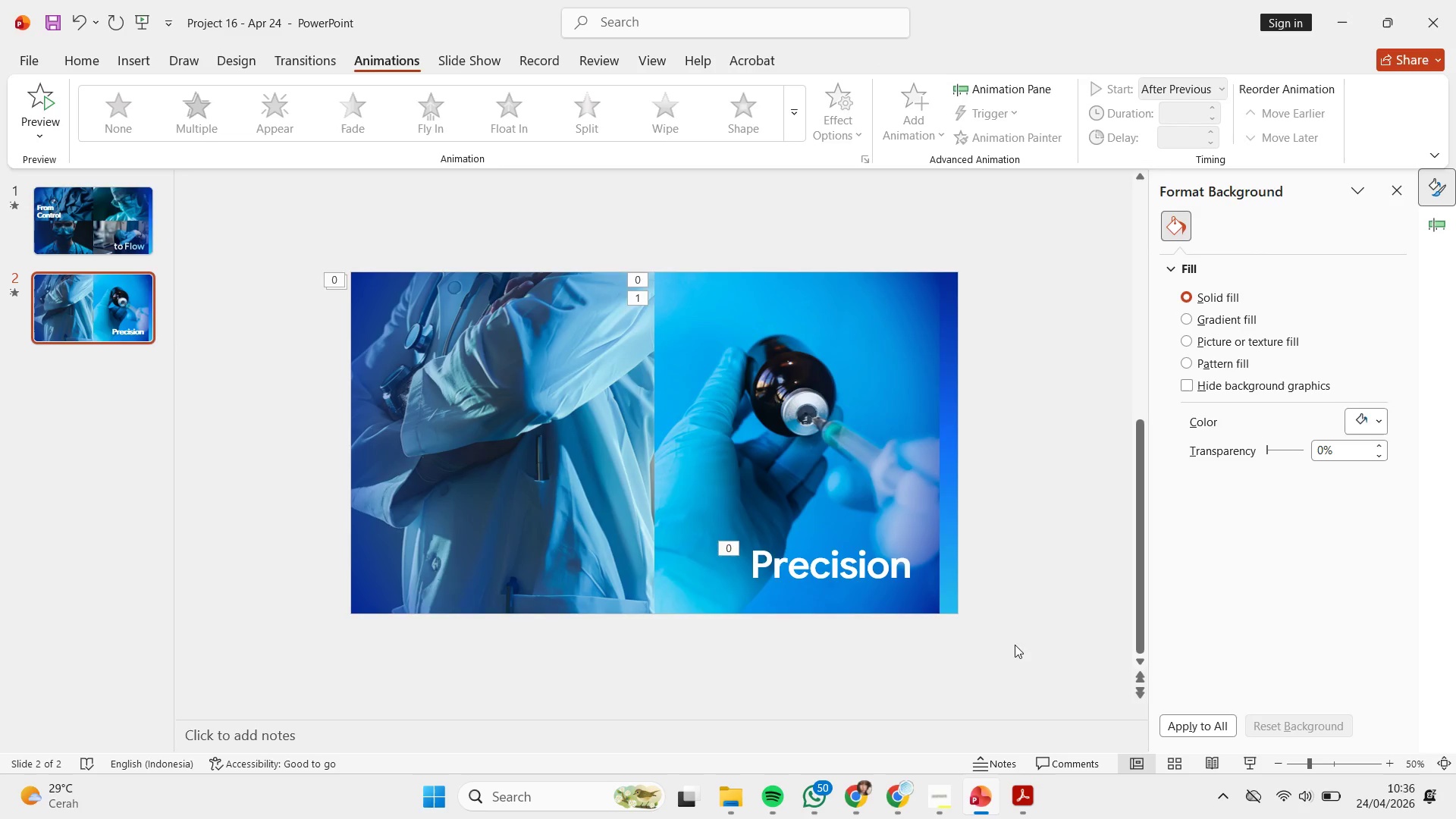 
left_click_drag(start_coordinate=[1015, 645], to_coordinate=[633, 242])
 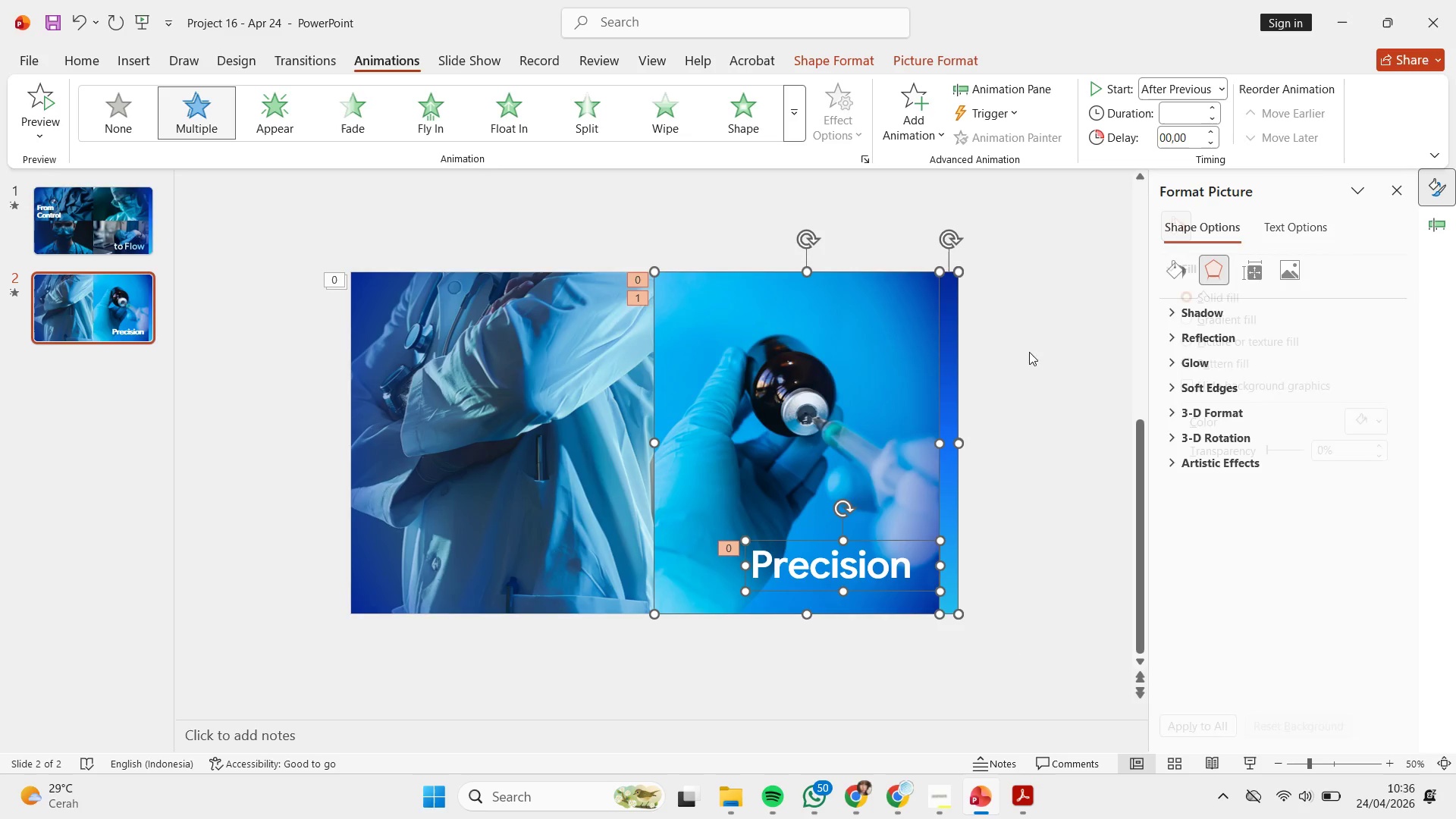 
hold_key(key=ShiftLeft, duration=3.2)
left_click_drag(start_coordinate=[987, 249], to_coordinate=[879, 686])
 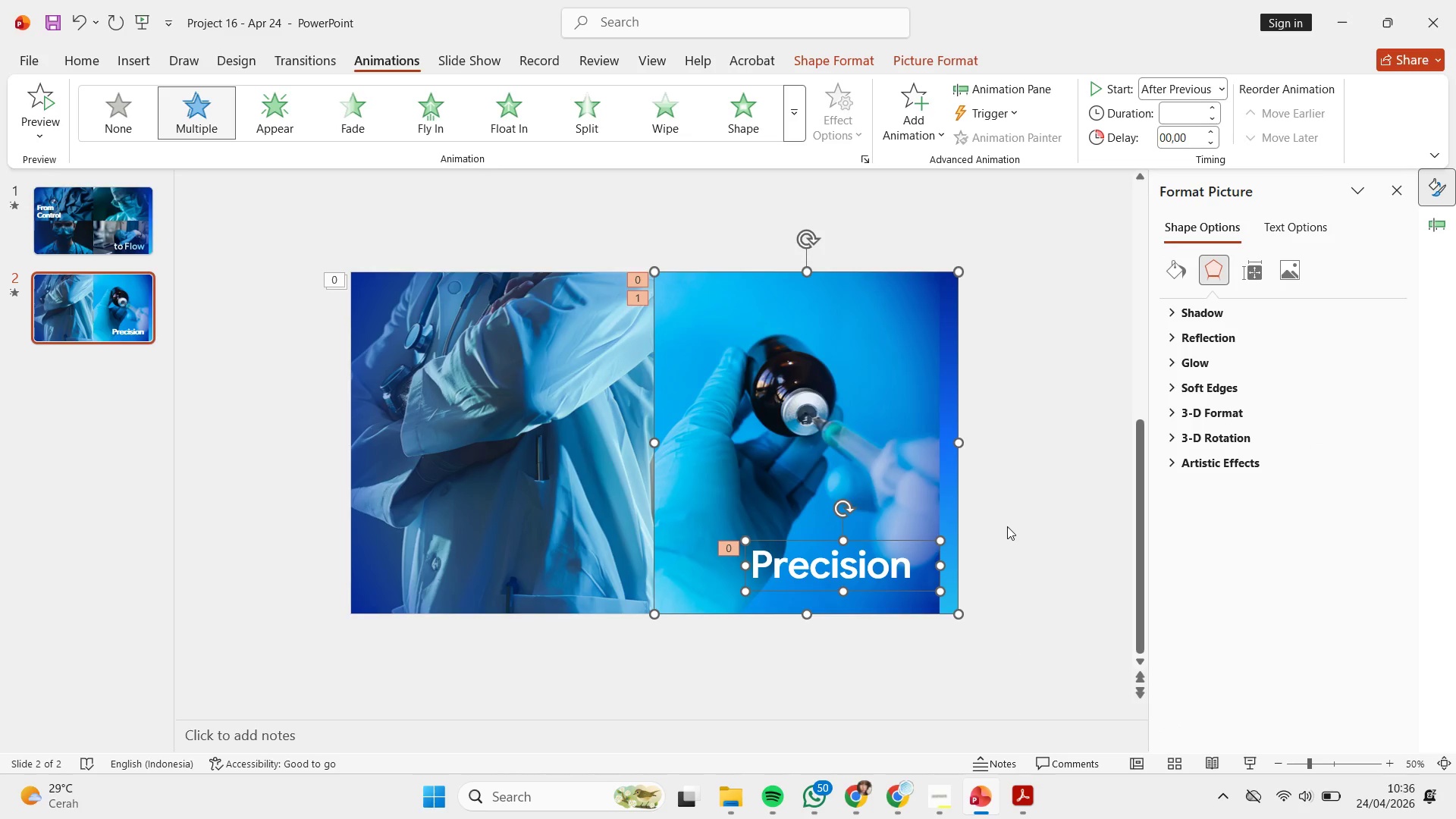 
left_click_drag(start_coordinate=[1009, 519], to_coordinate=[720, 604])
 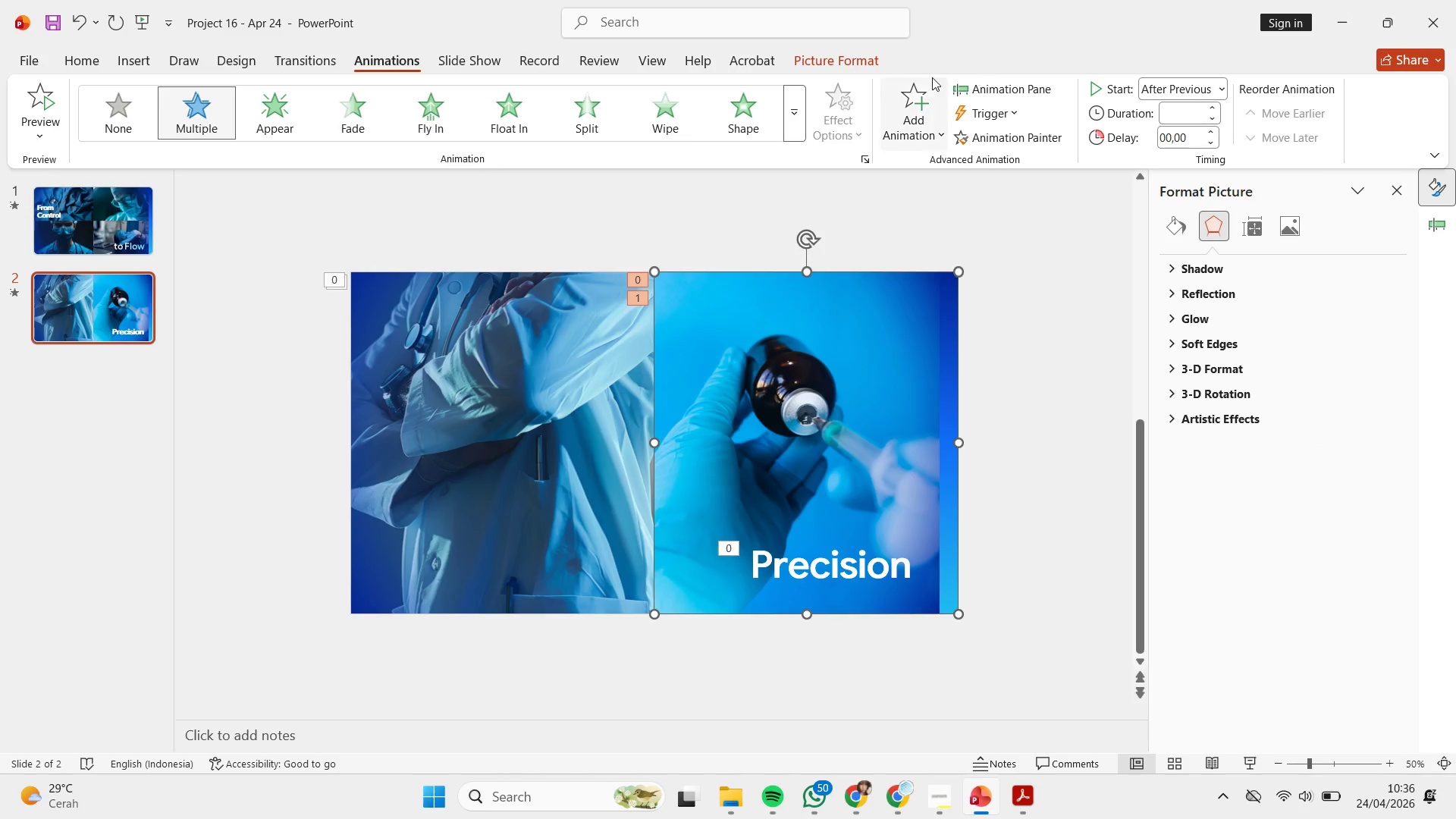 
left_click([908, 98])
 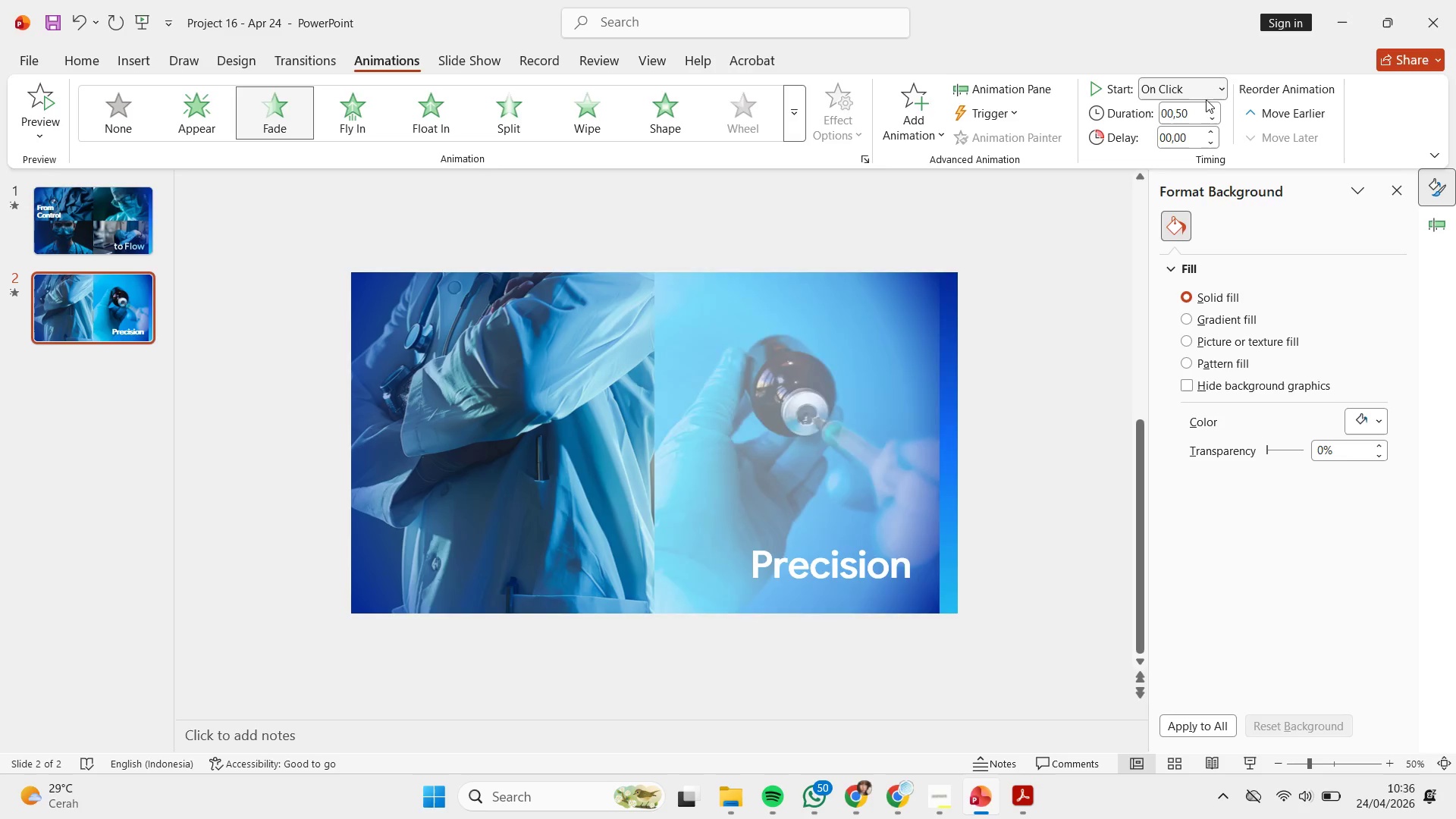 
double_click([1210, 104])
 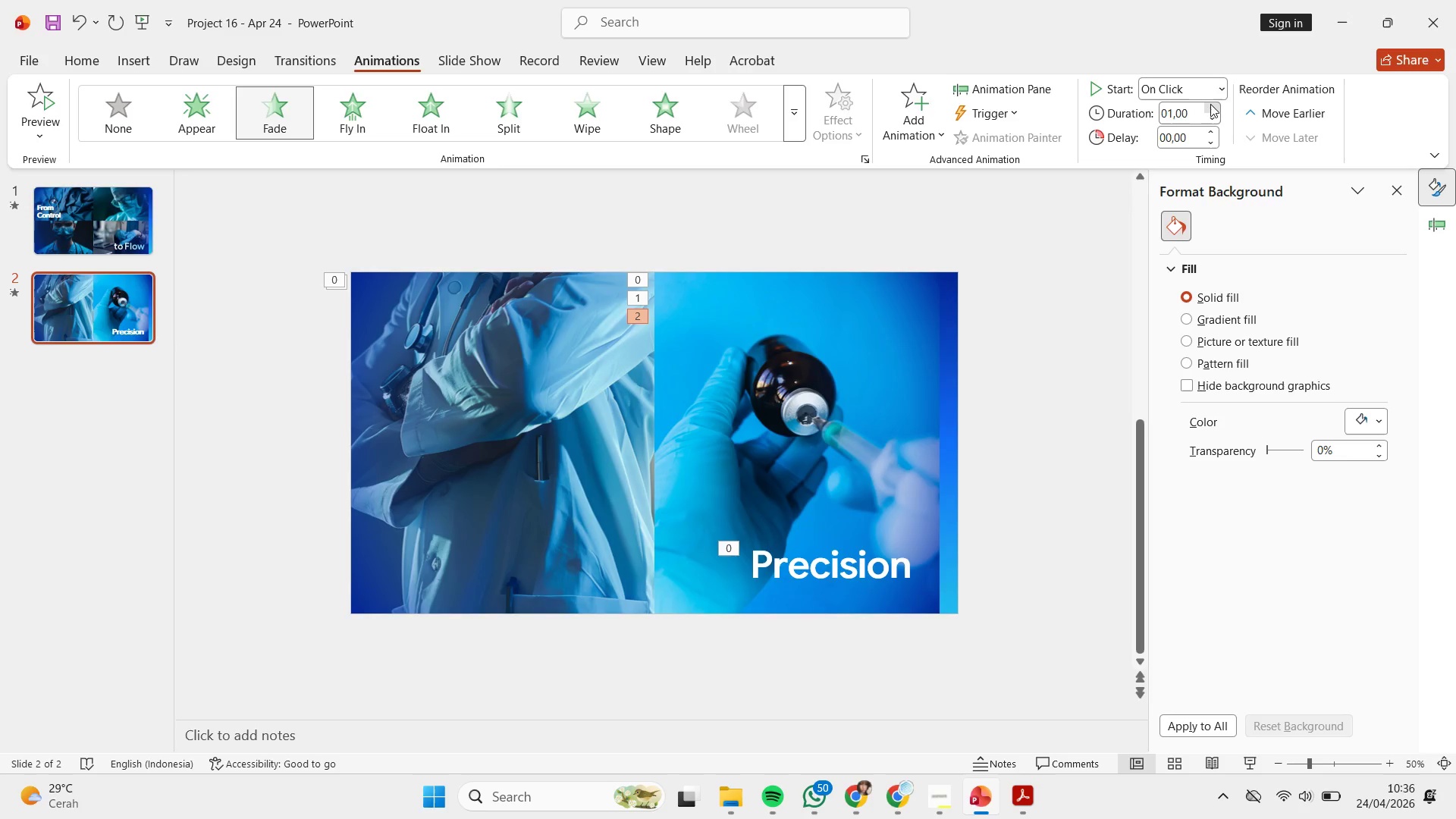 
triple_click([1210, 104])
 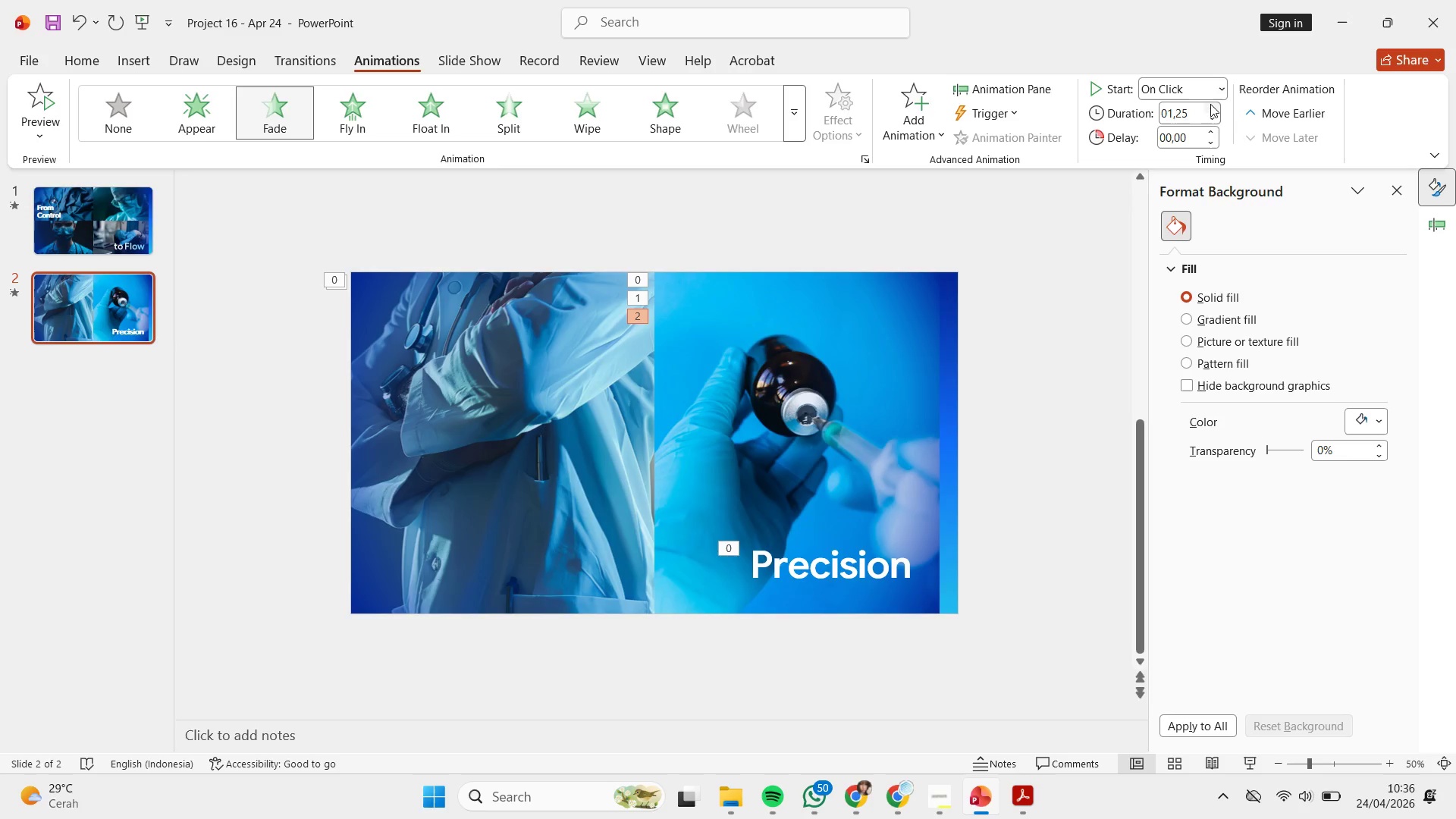 
triple_click([1210, 104])
 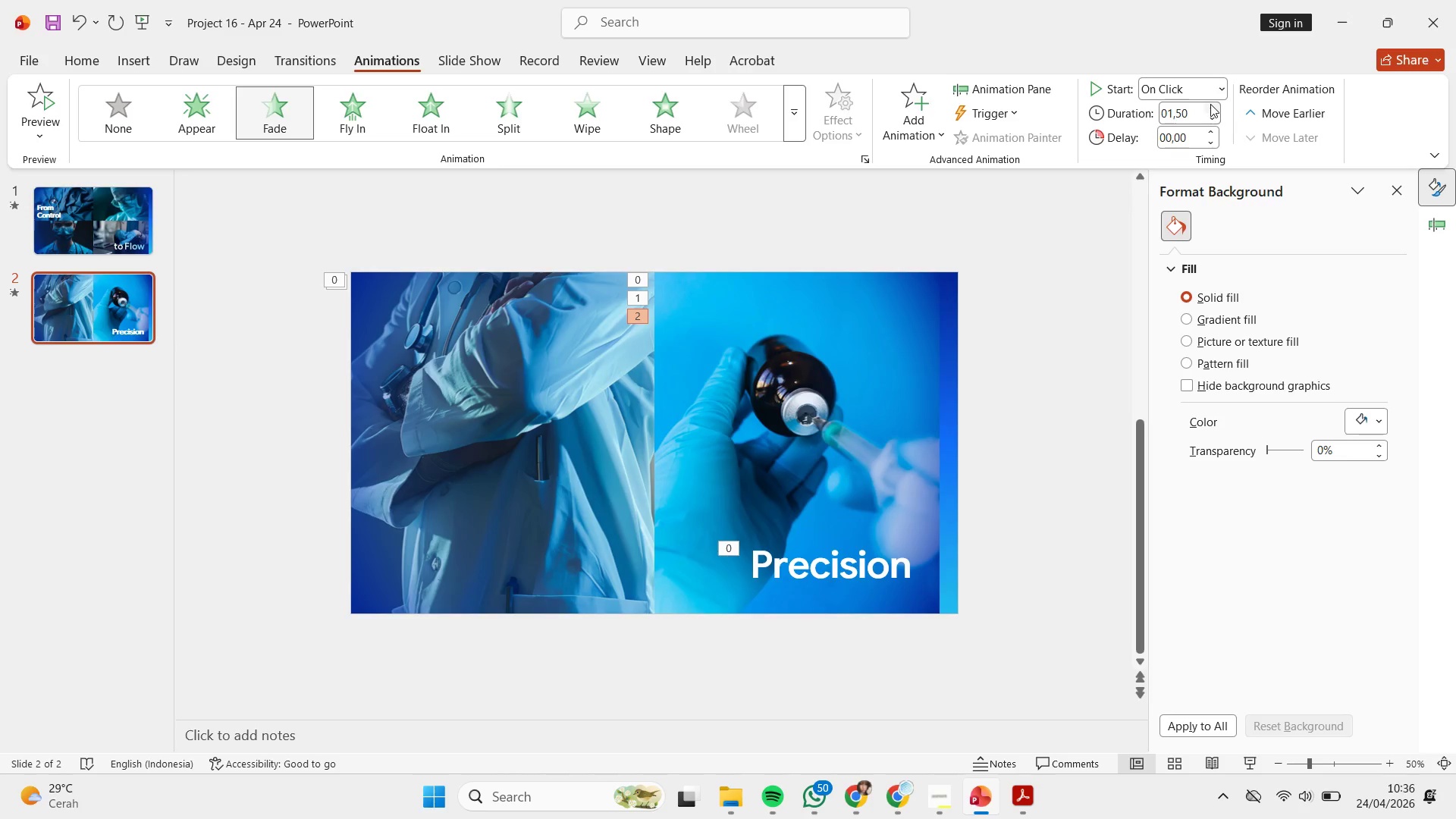 
triple_click([1210, 104])
 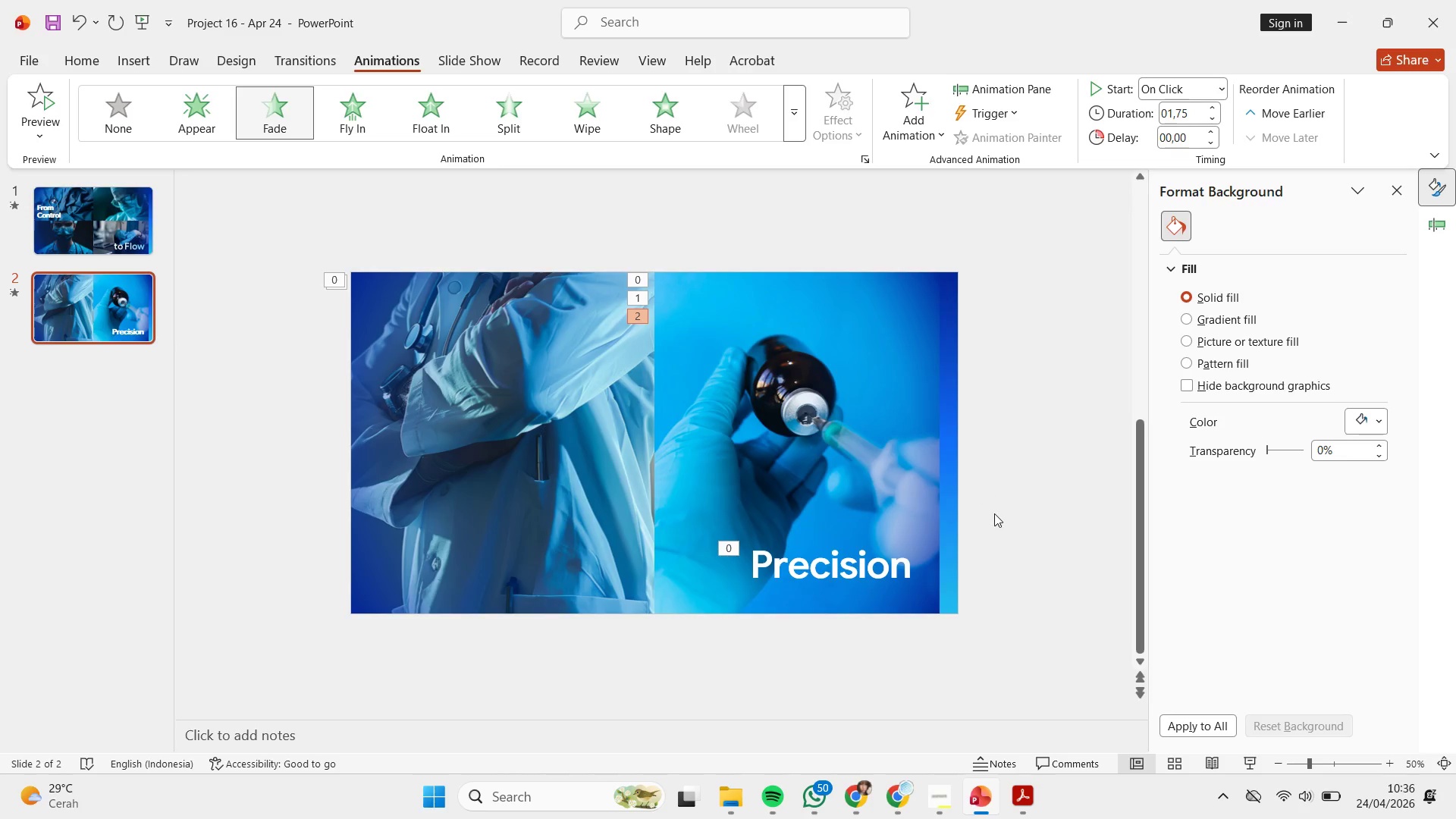 
left_click([995, 516])
 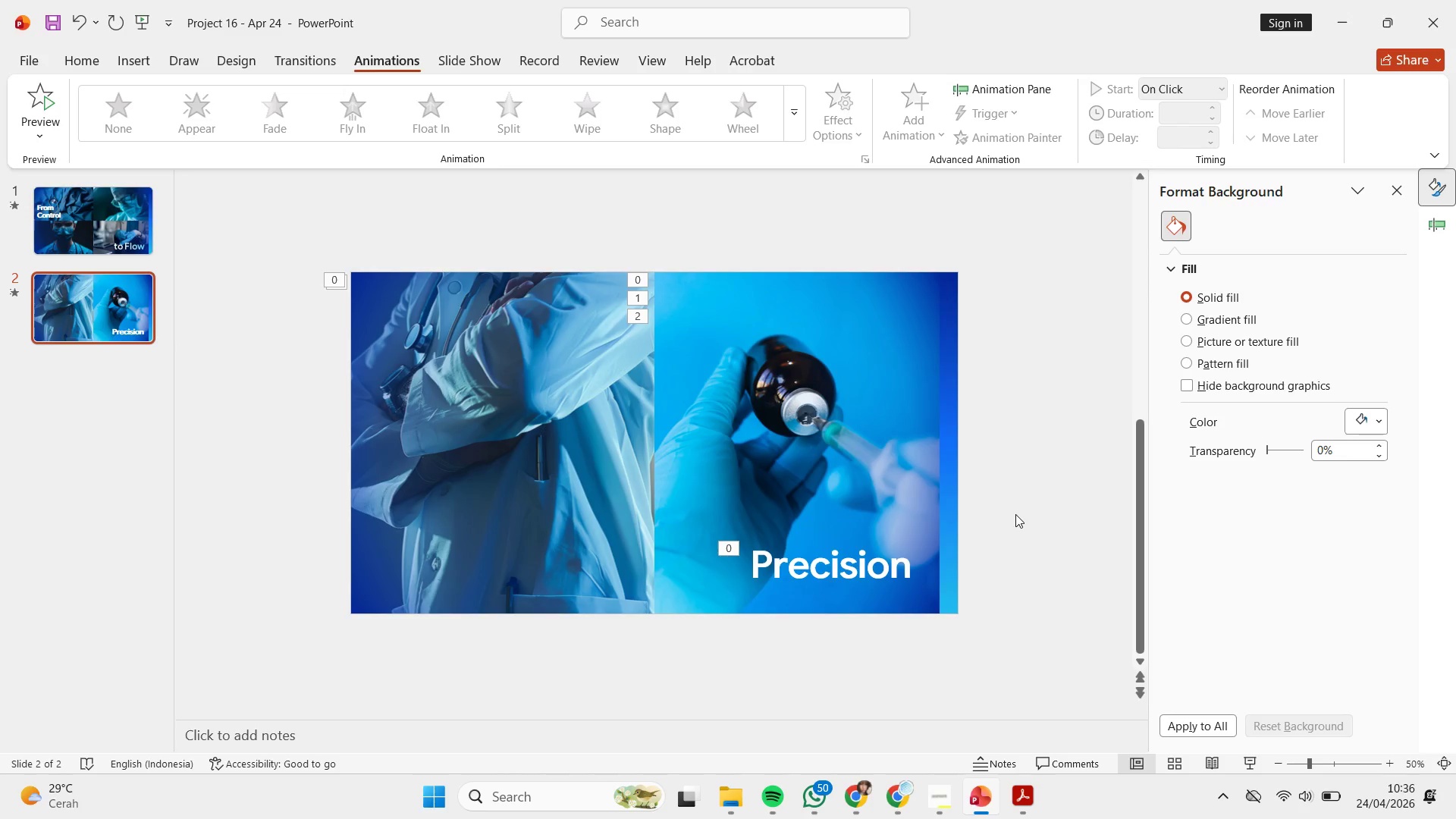 
left_click([874, 424])
 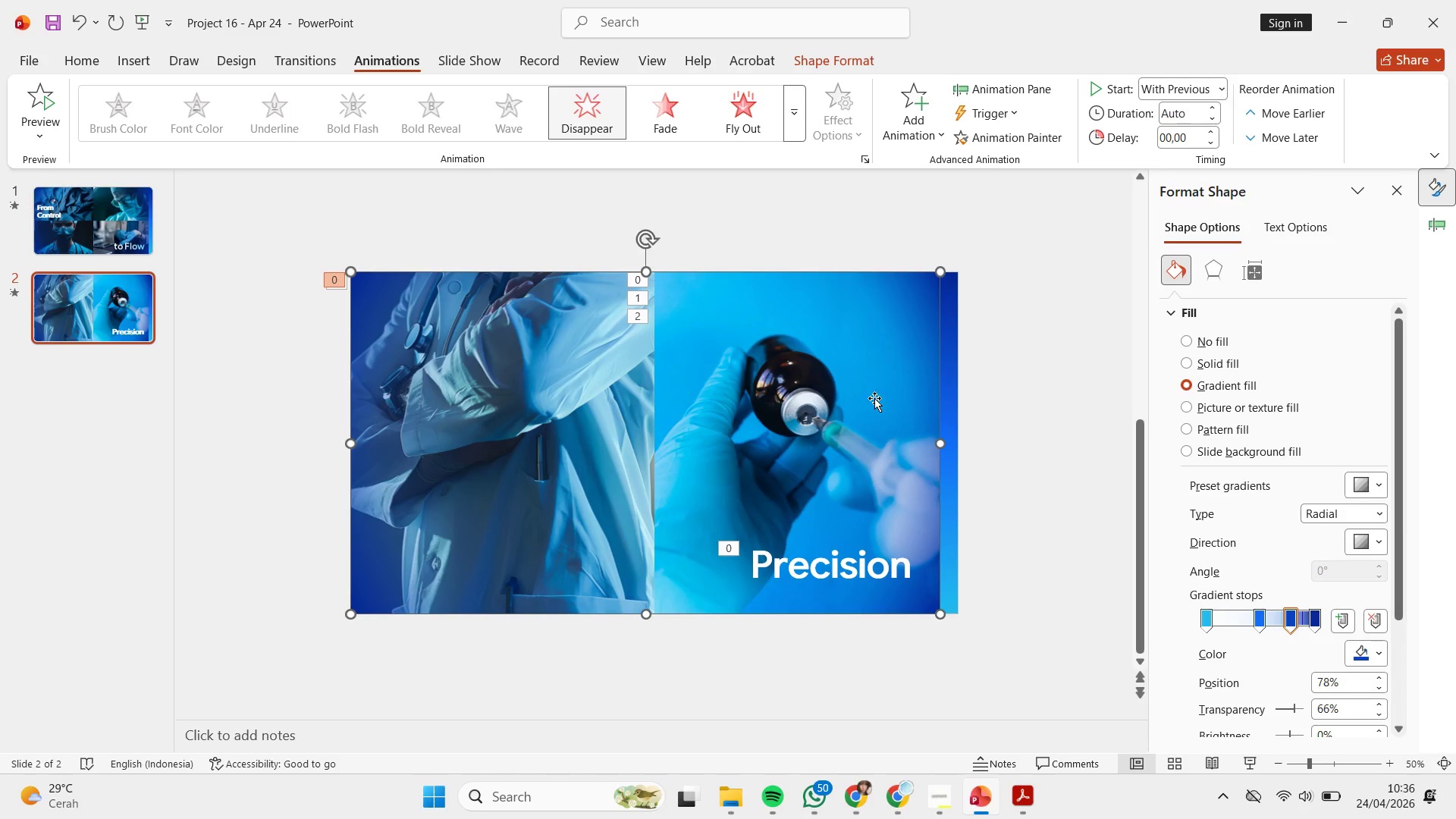 
left_click([999, 300])
 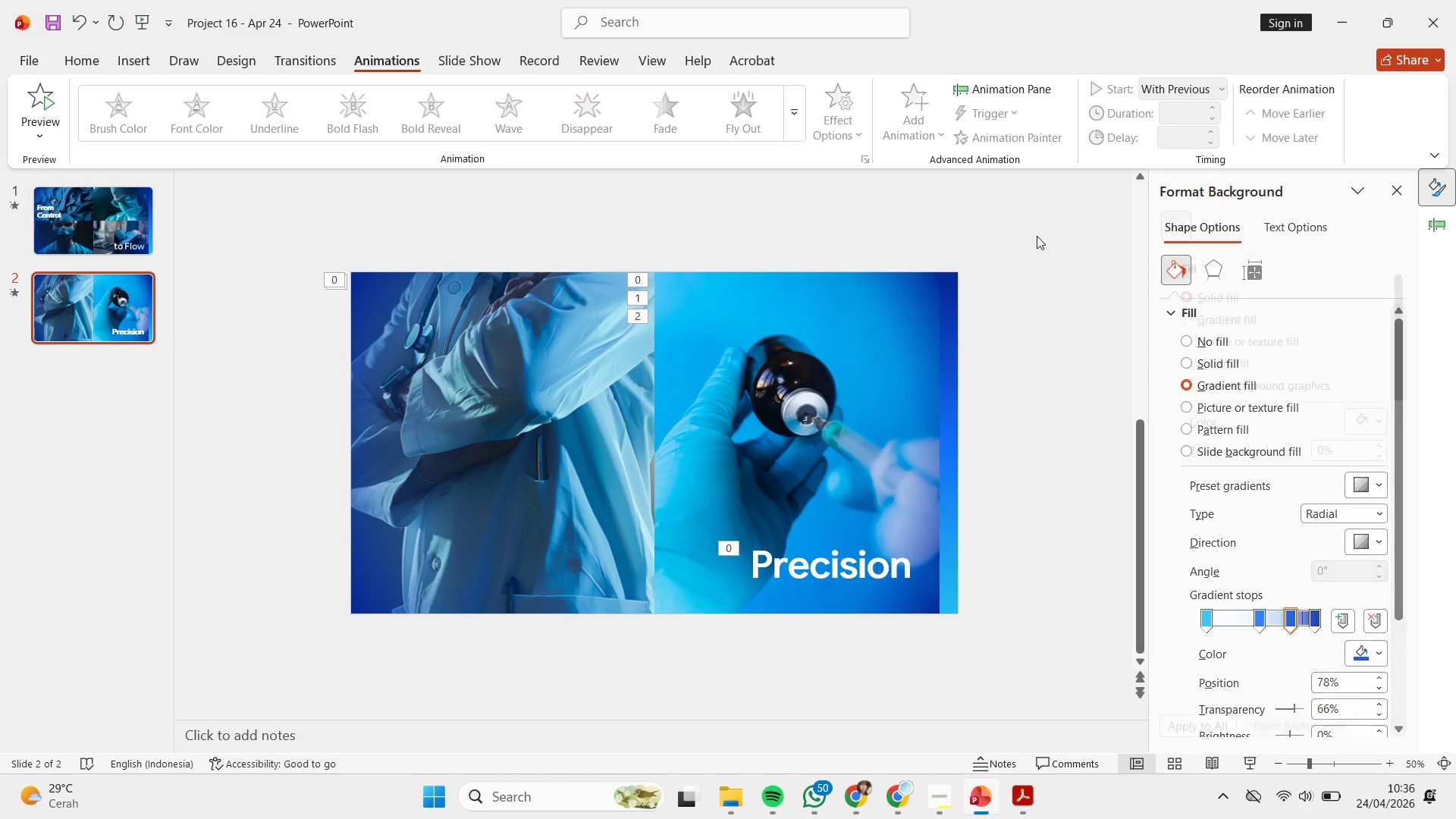 
left_click_drag(start_coordinate=[1037, 235], to_coordinate=[650, 686])
 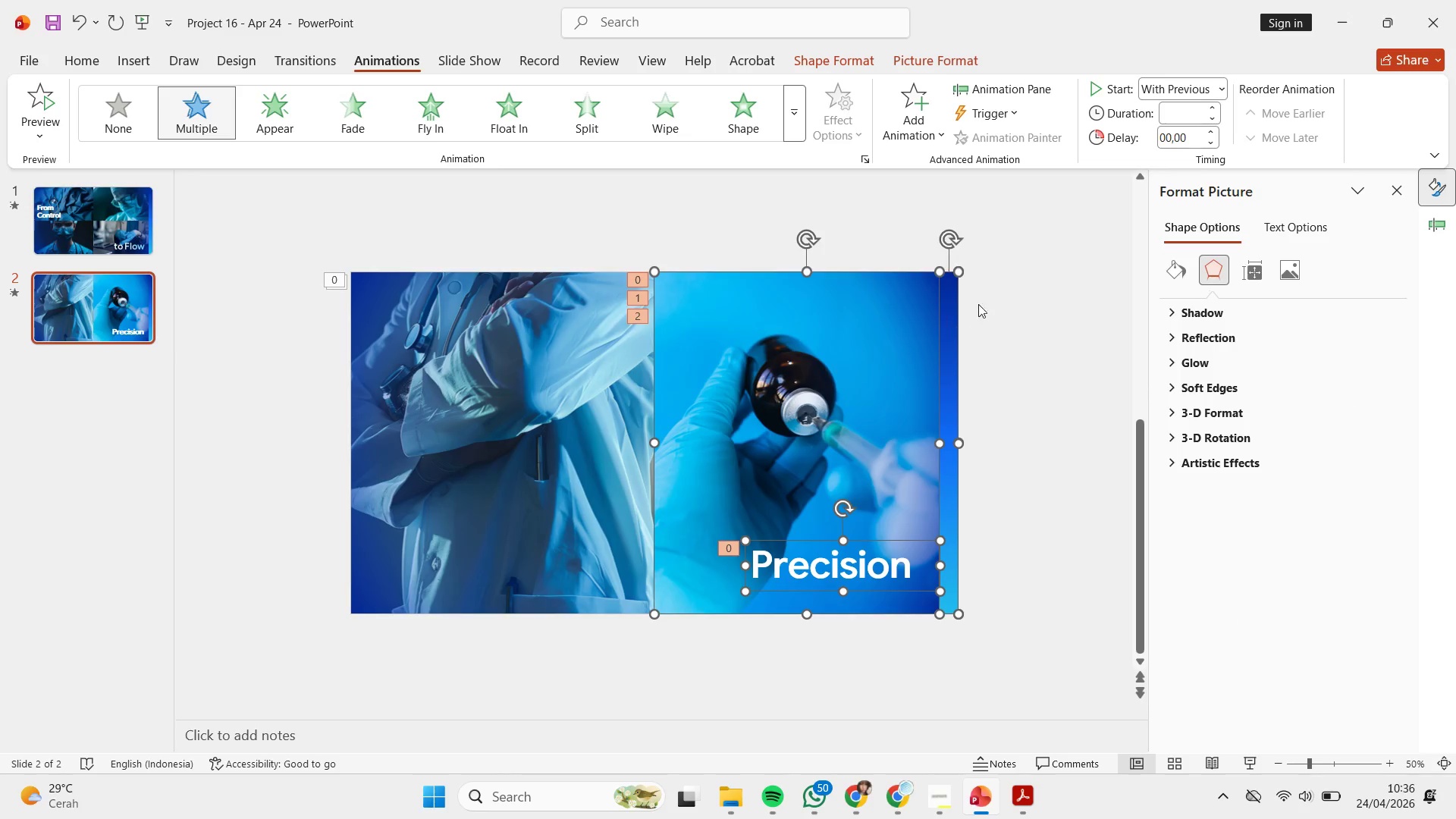 
hold_key(key=ShiftLeft, duration=1.28)
left_click_drag(start_coordinate=[1013, 254], to_coordinate=[722, 682])
 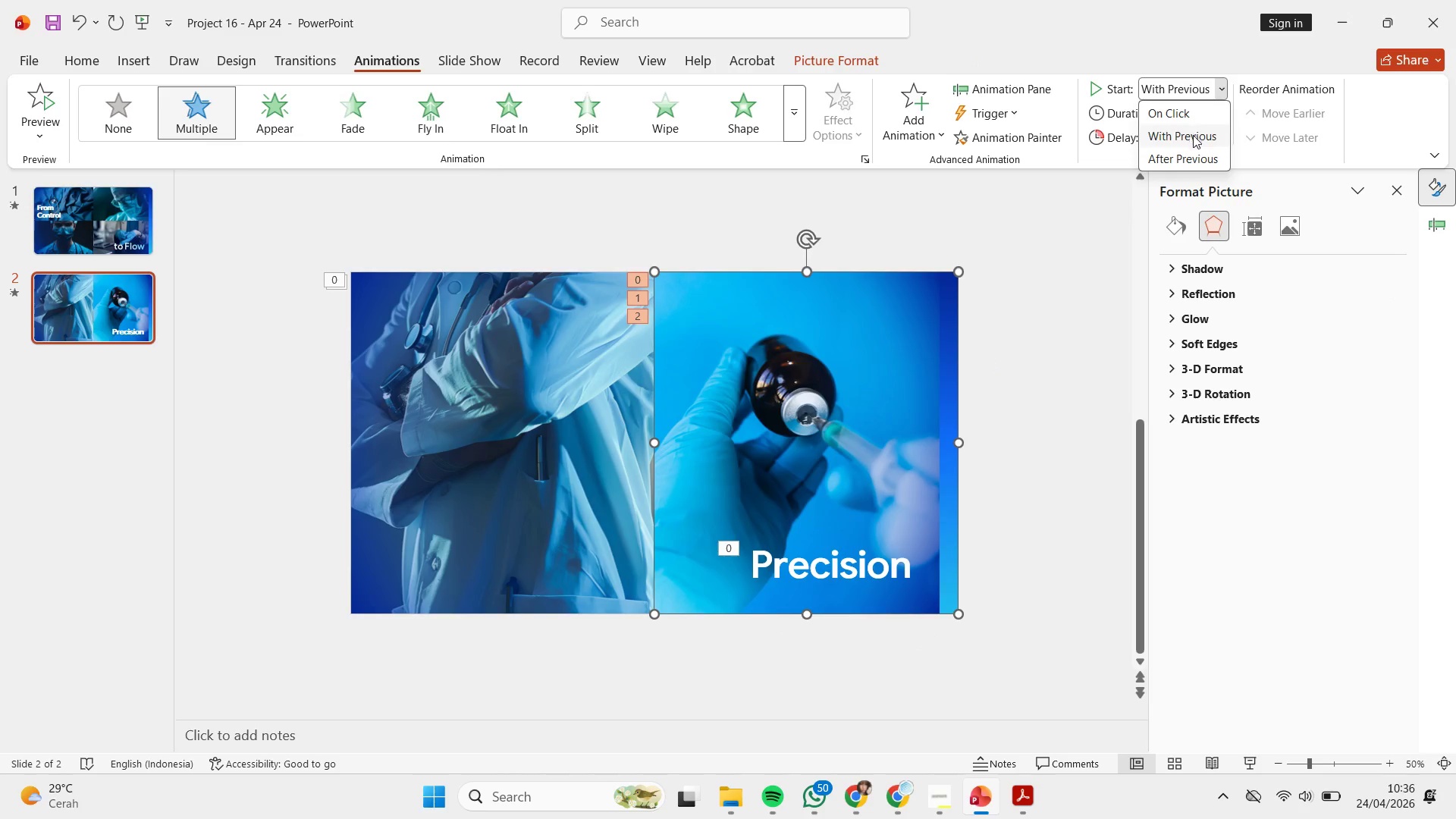 
left_click([1194, 150])
 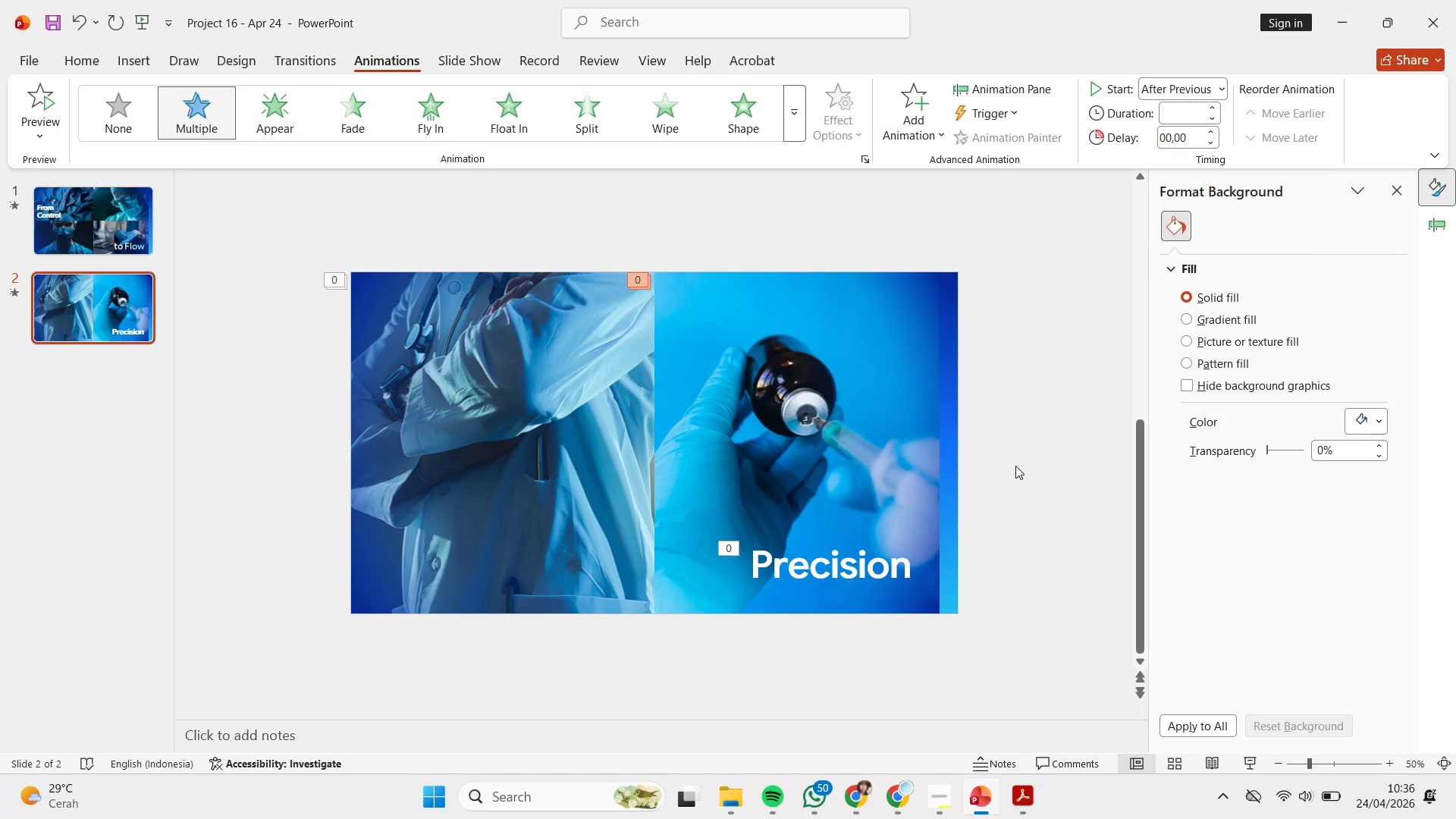 
left_click([1015, 465])
 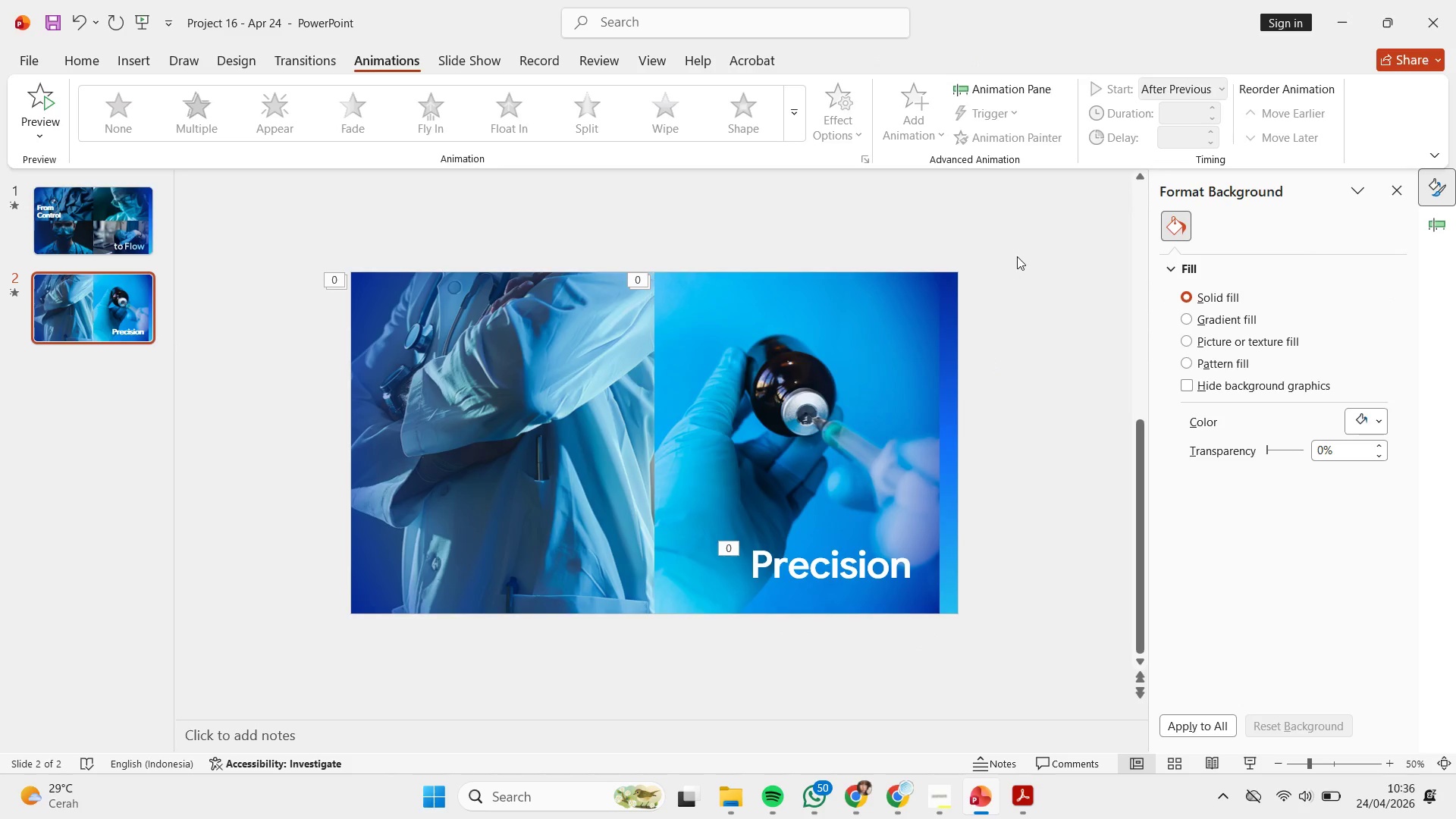 
left_click([908, 346])
 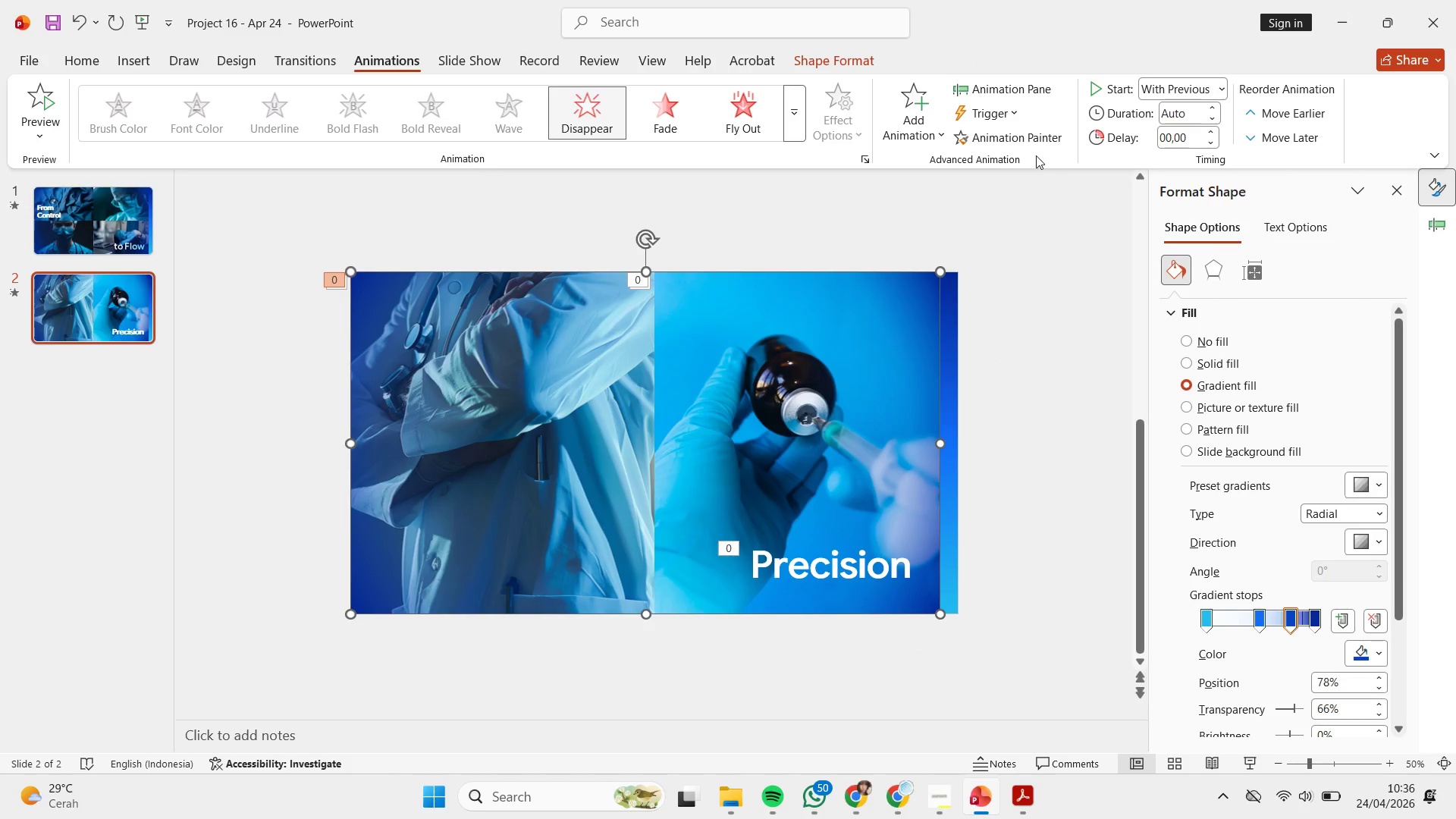 
left_click([933, 114])
 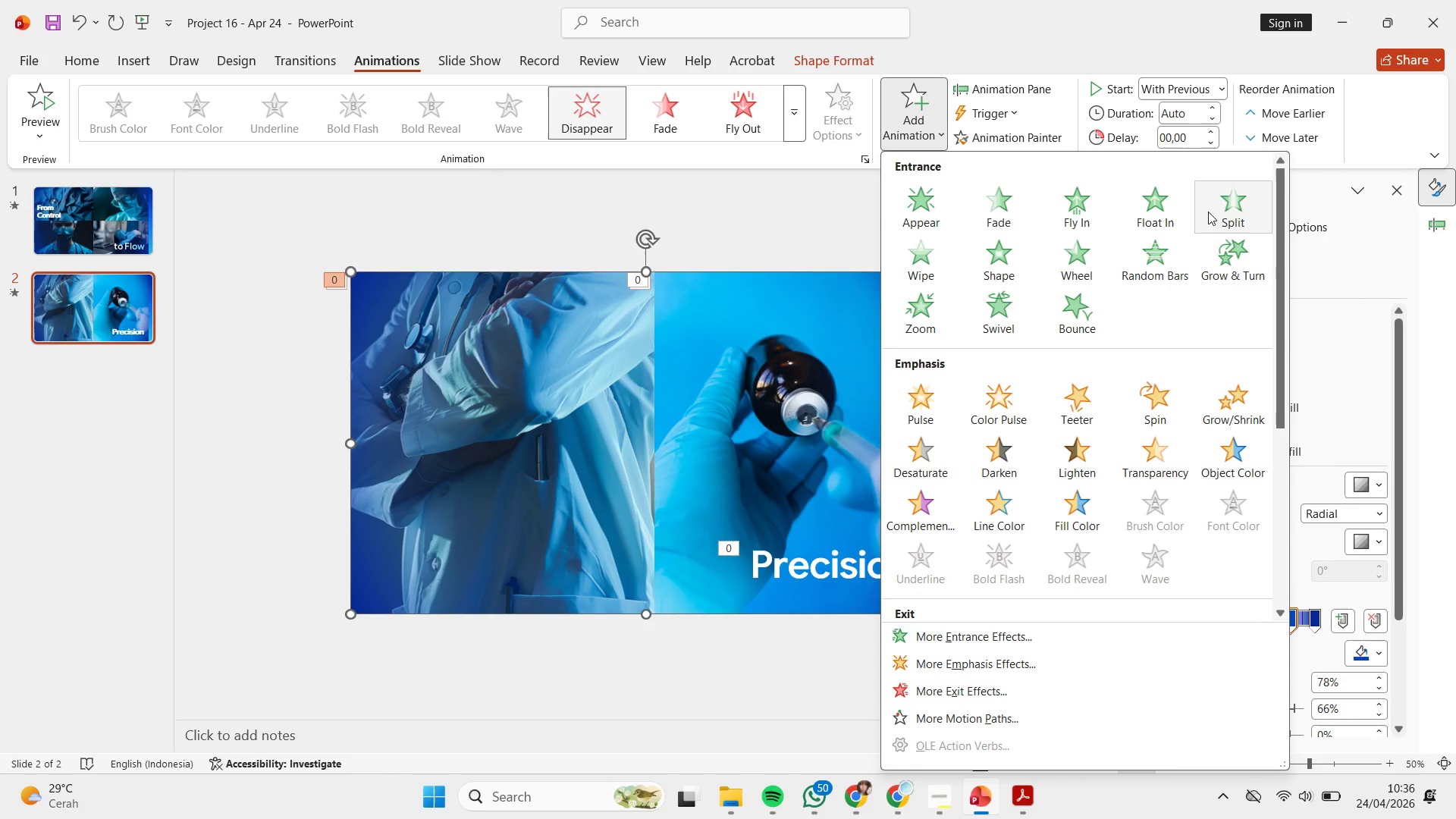 
left_click([1219, 213])
 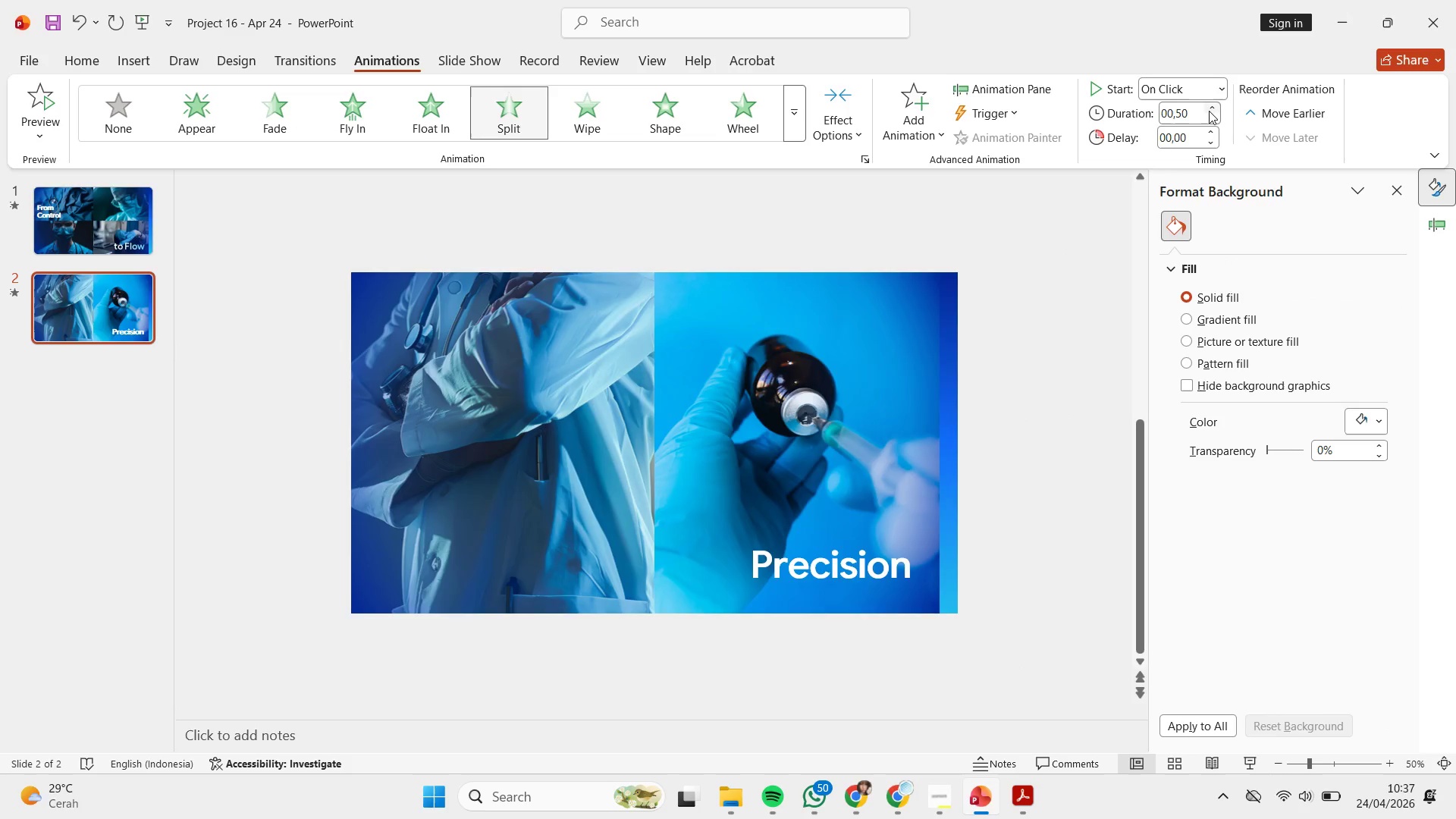 
double_click([1209, 111])
 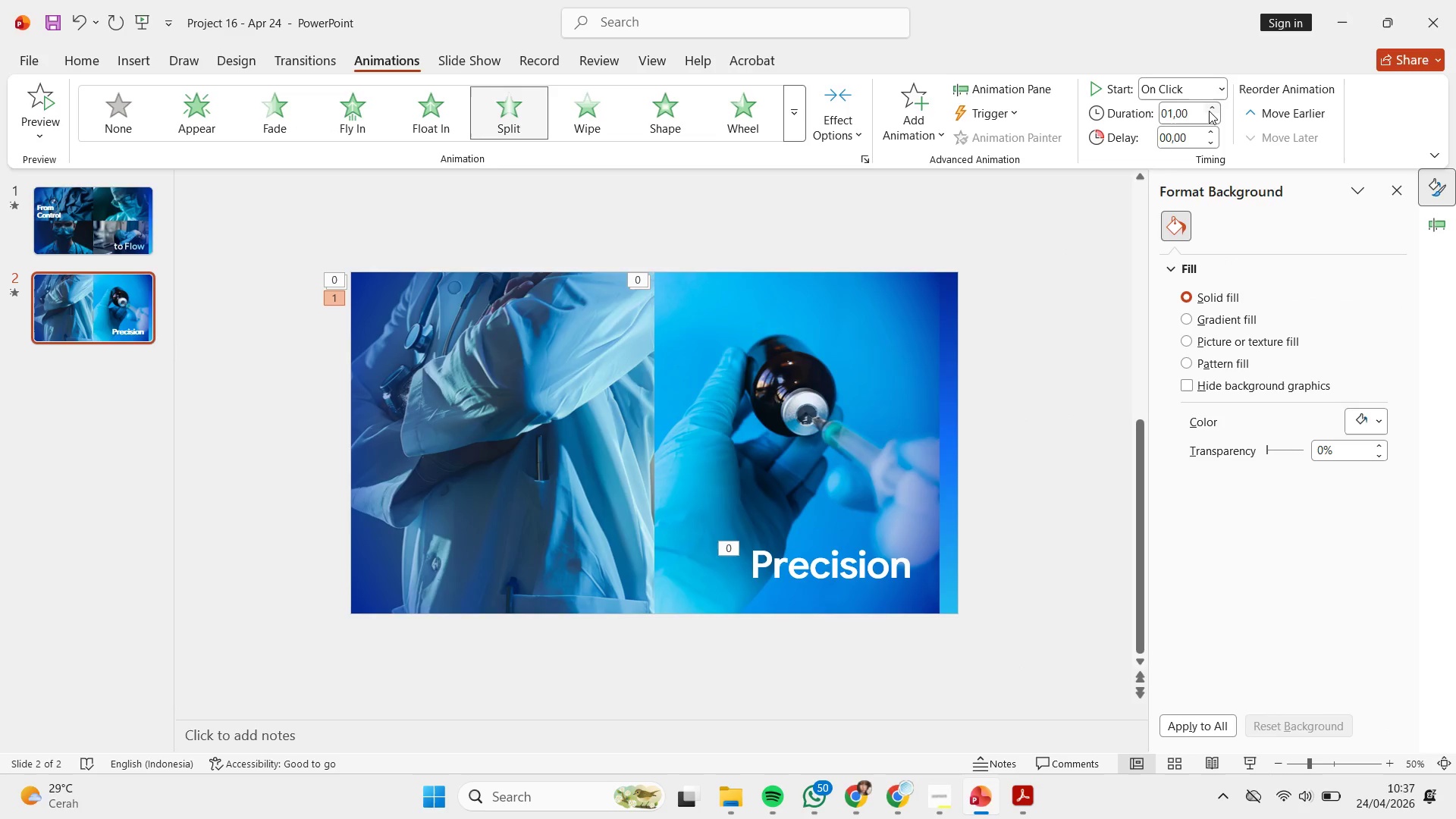 
triple_click([1209, 111])
 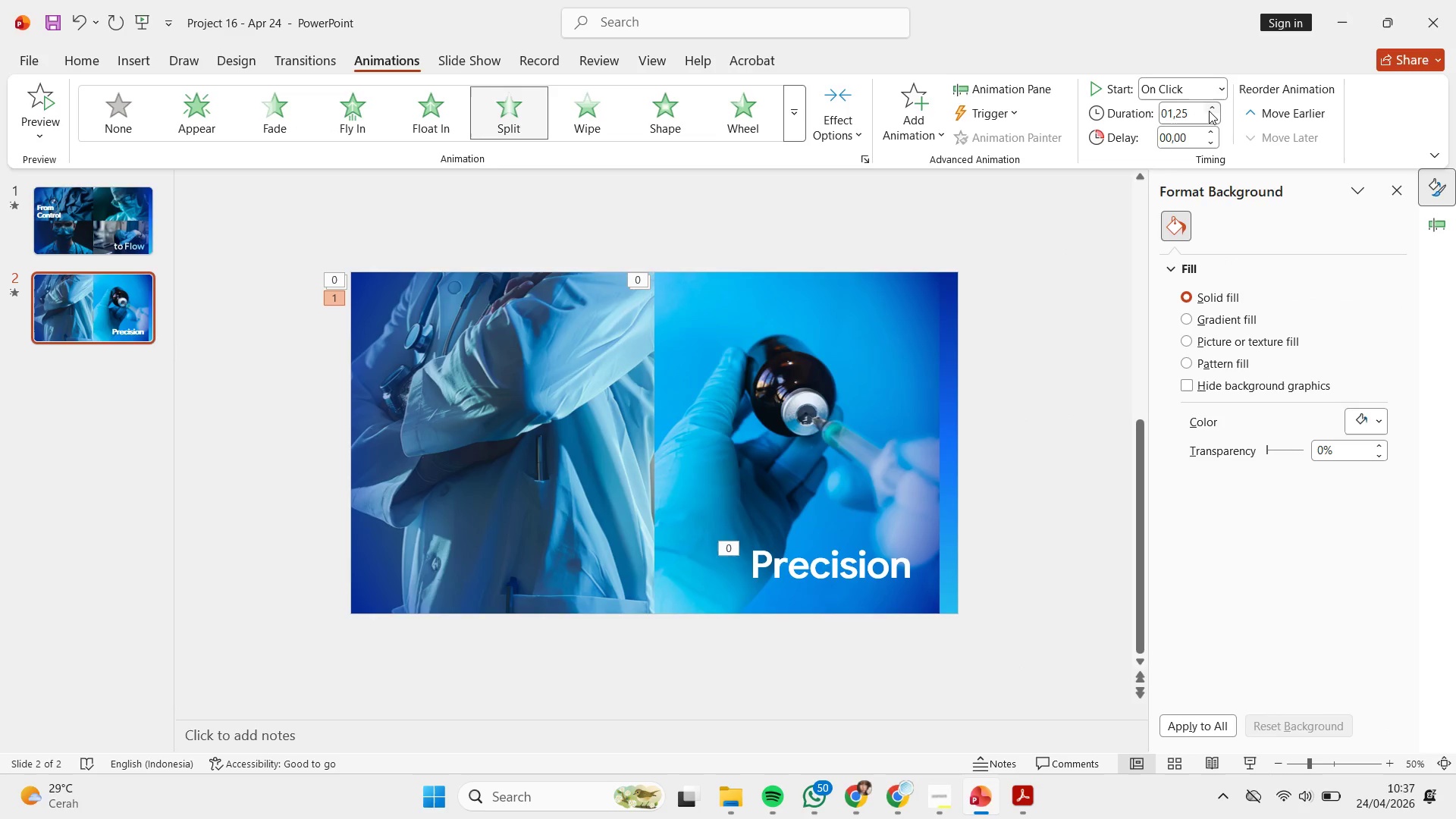 
left_click([1209, 111])
 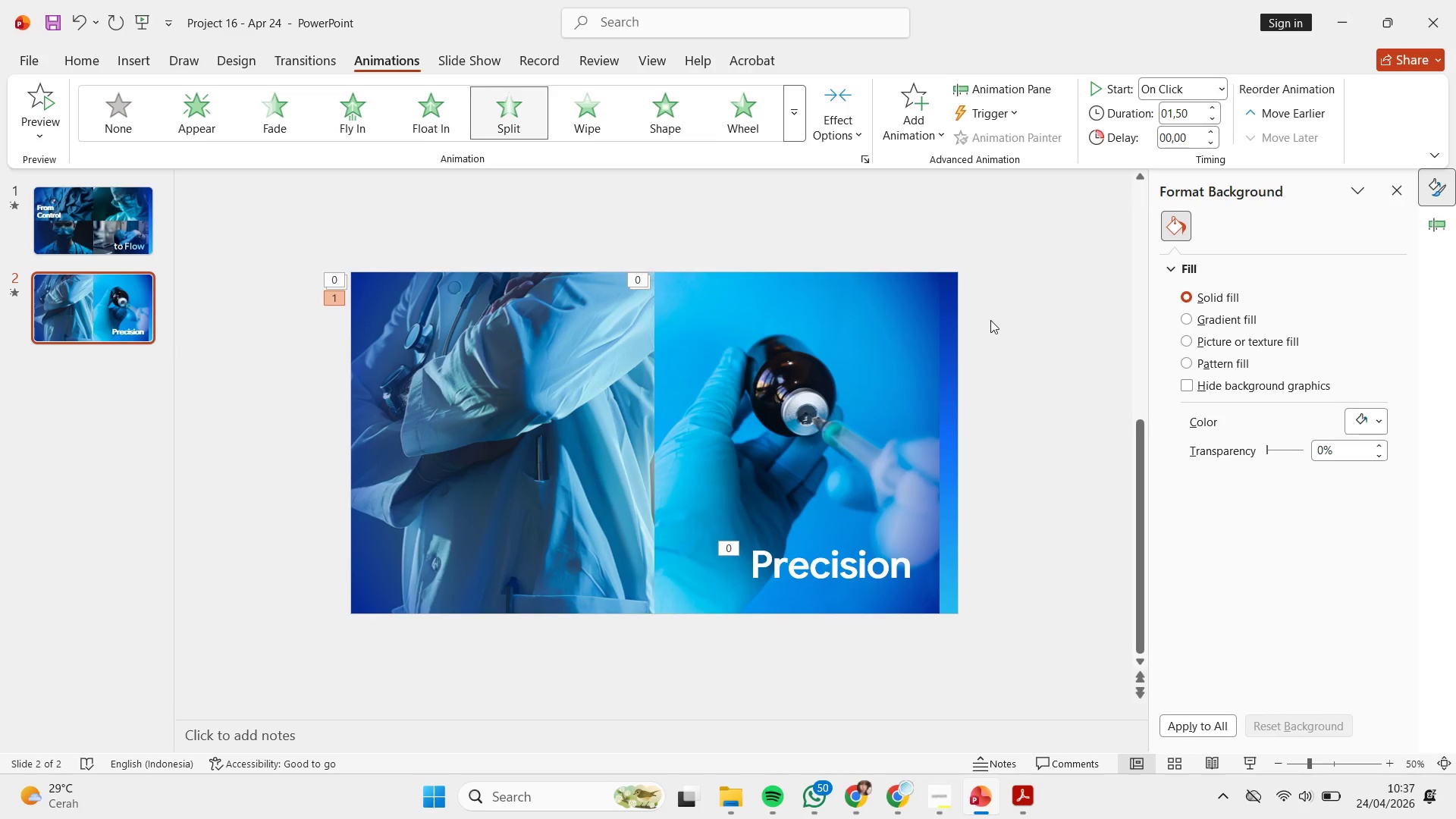 
scroll: coordinate [990, 320], scroll_direction: up, amount: 1.0
 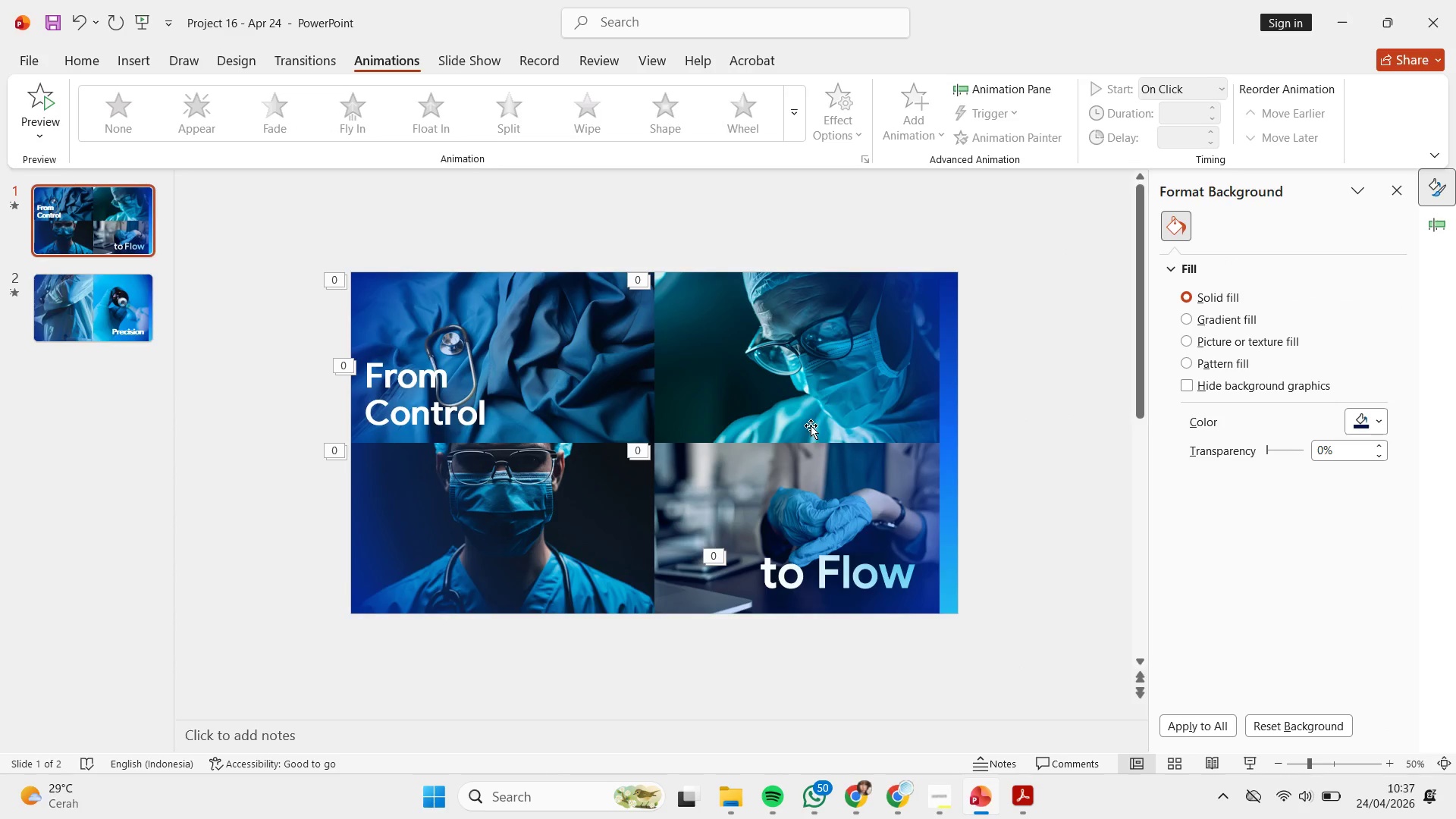 
left_click([821, 391])
 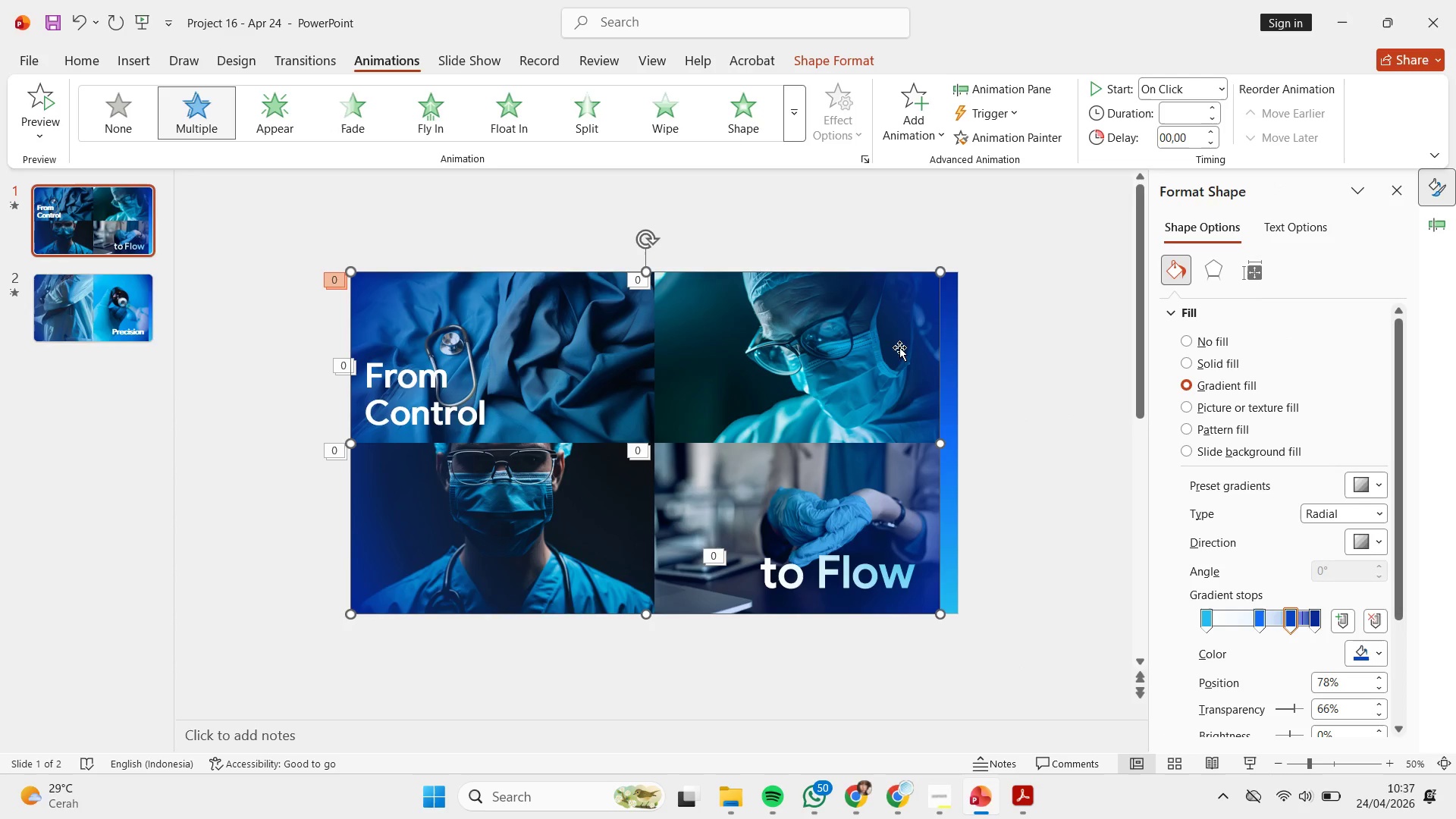 
left_click([882, 346])
 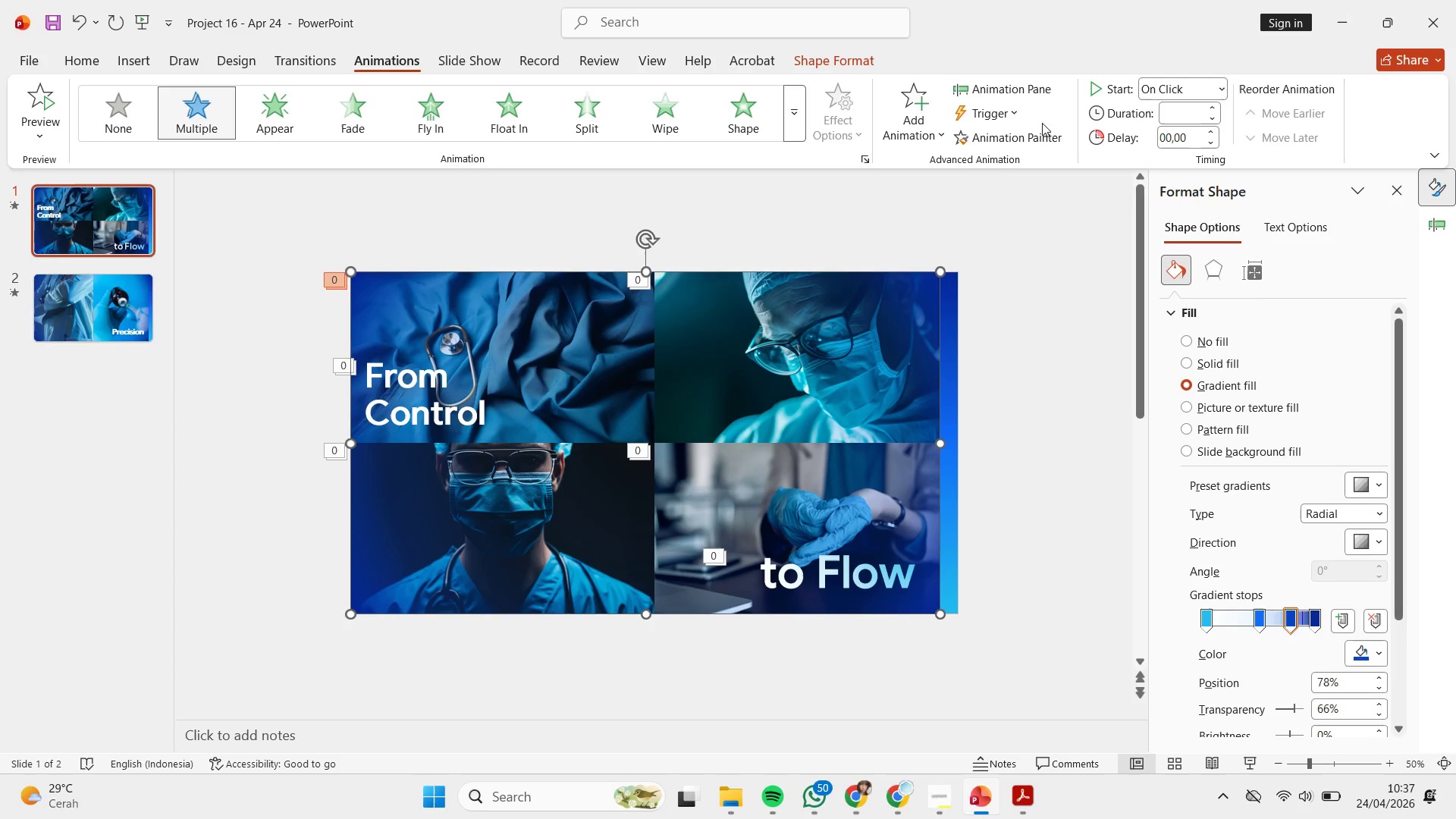 
left_click([1038, 96])
 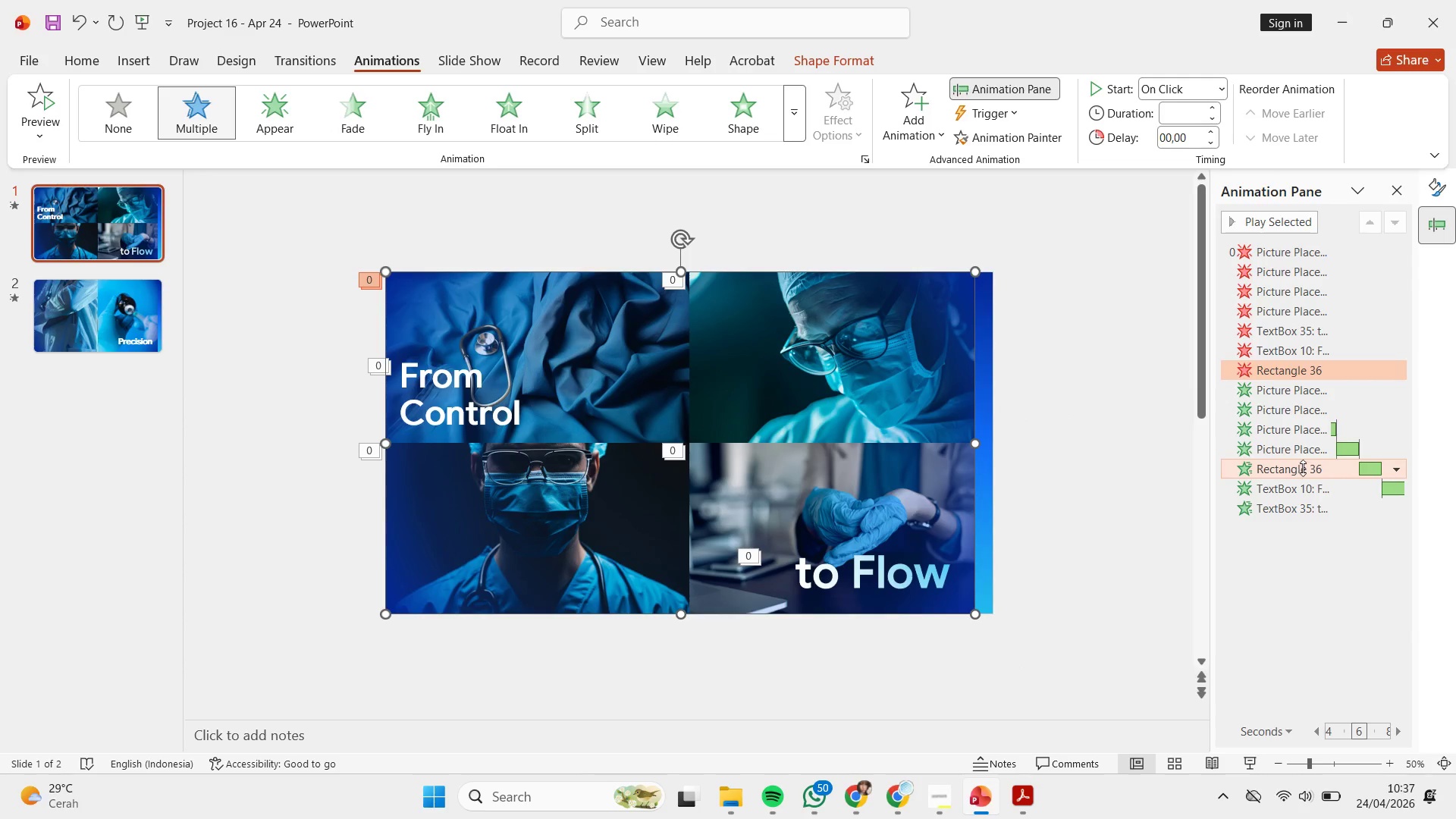 
left_click([1304, 471])
 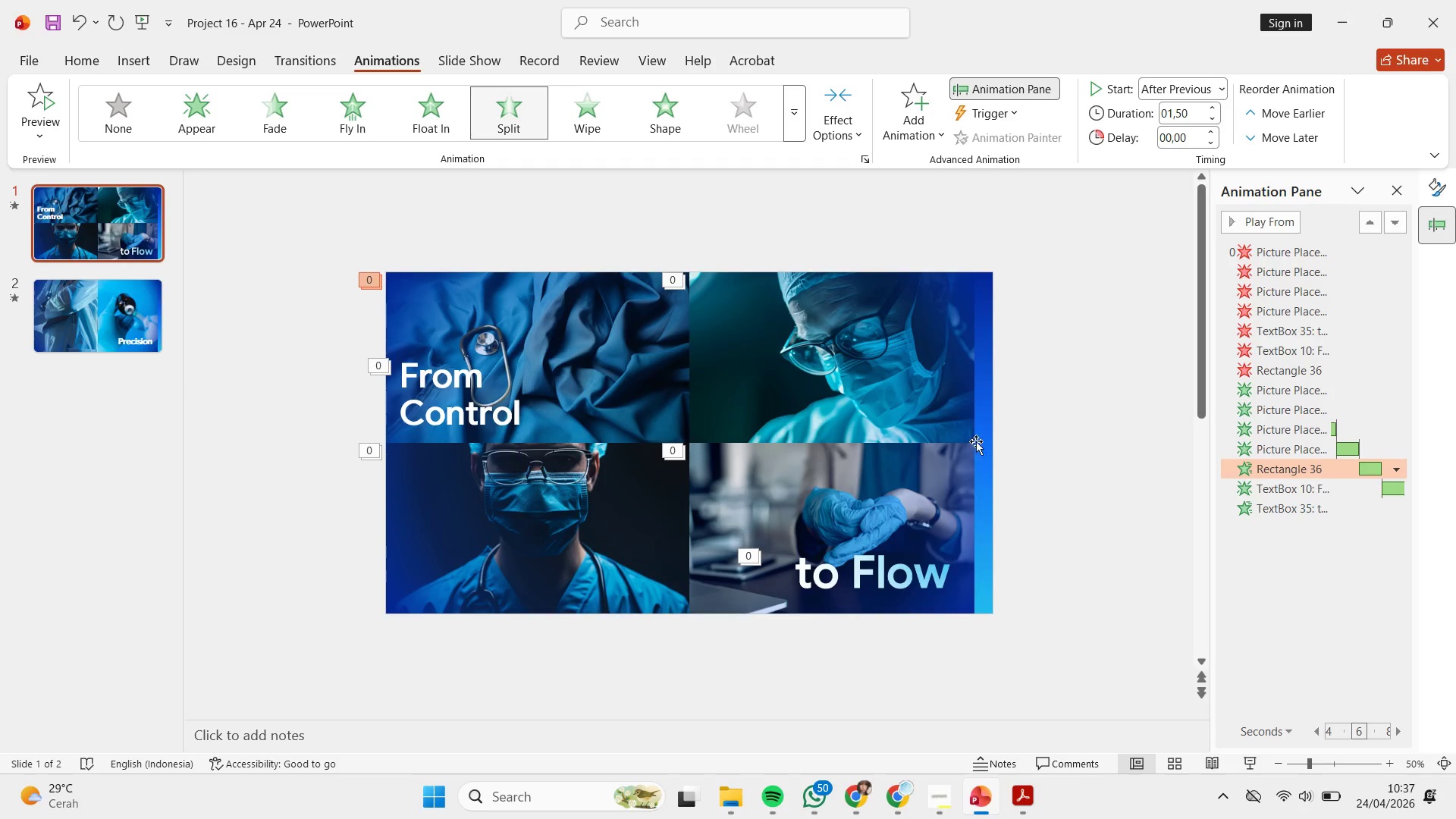 
scroll: coordinate [1023, 419], scroll_direction: down, amount: 1.0
 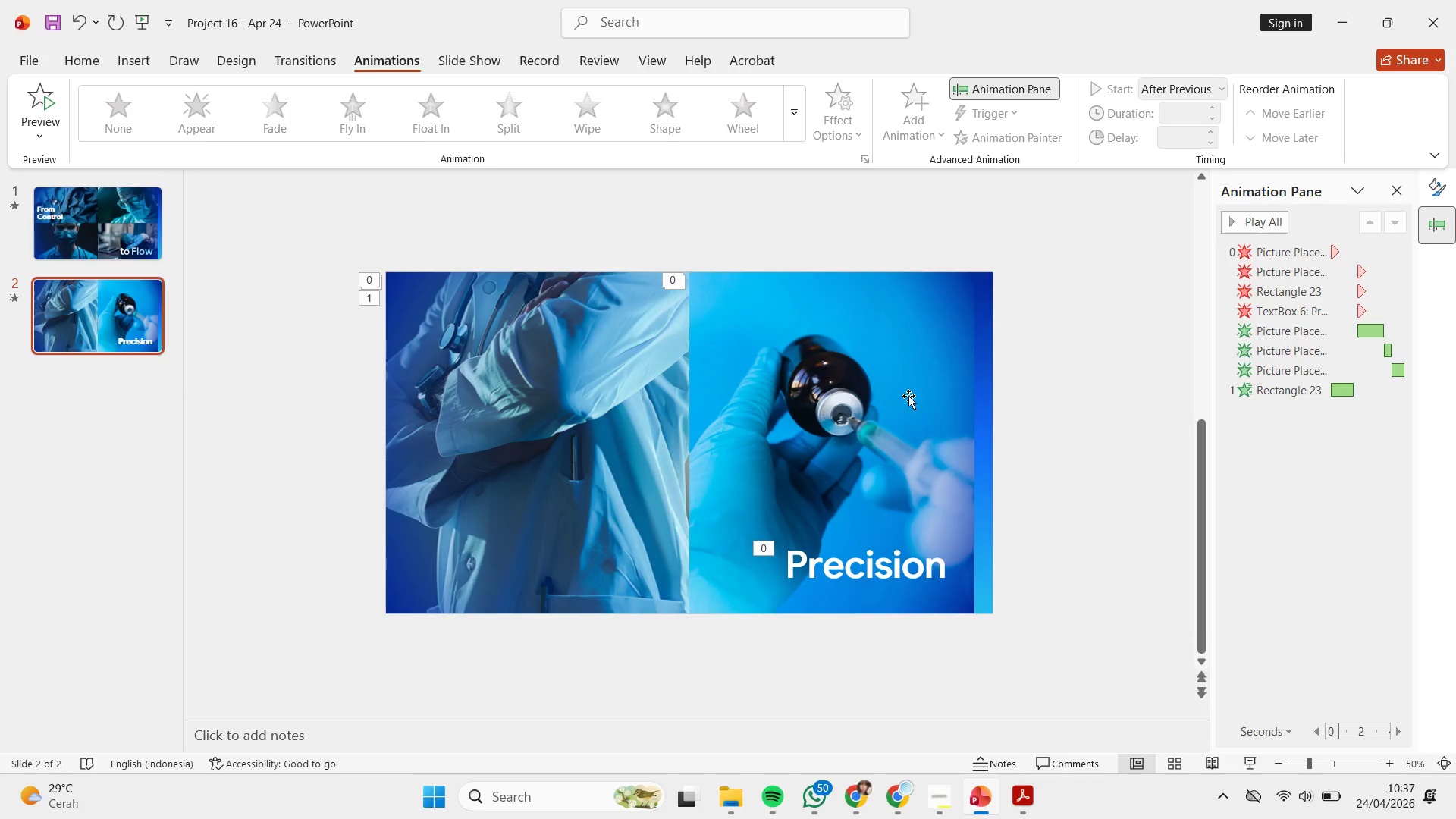 
left_click([900, 393])
 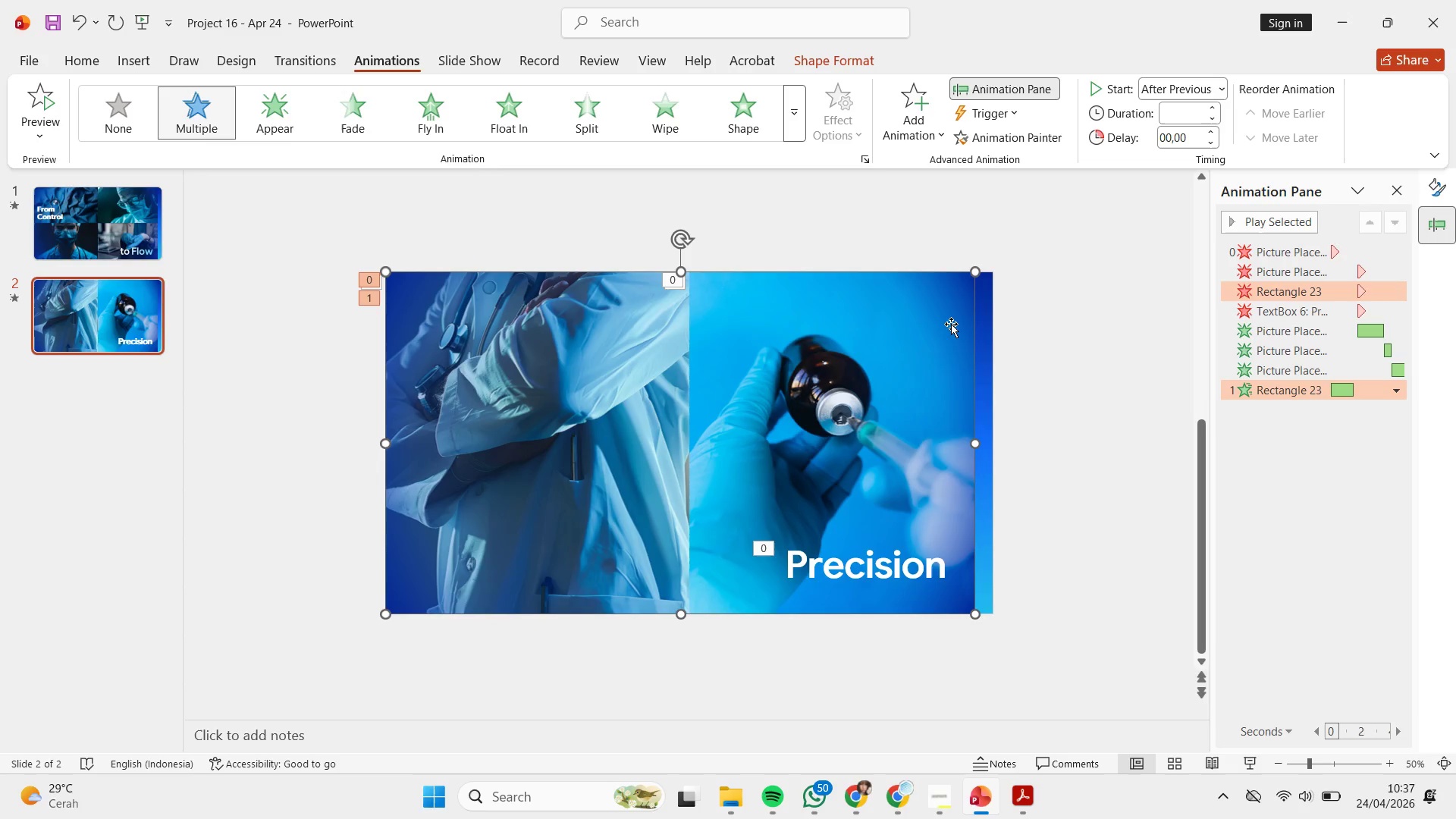 
left_click([947, 317])
 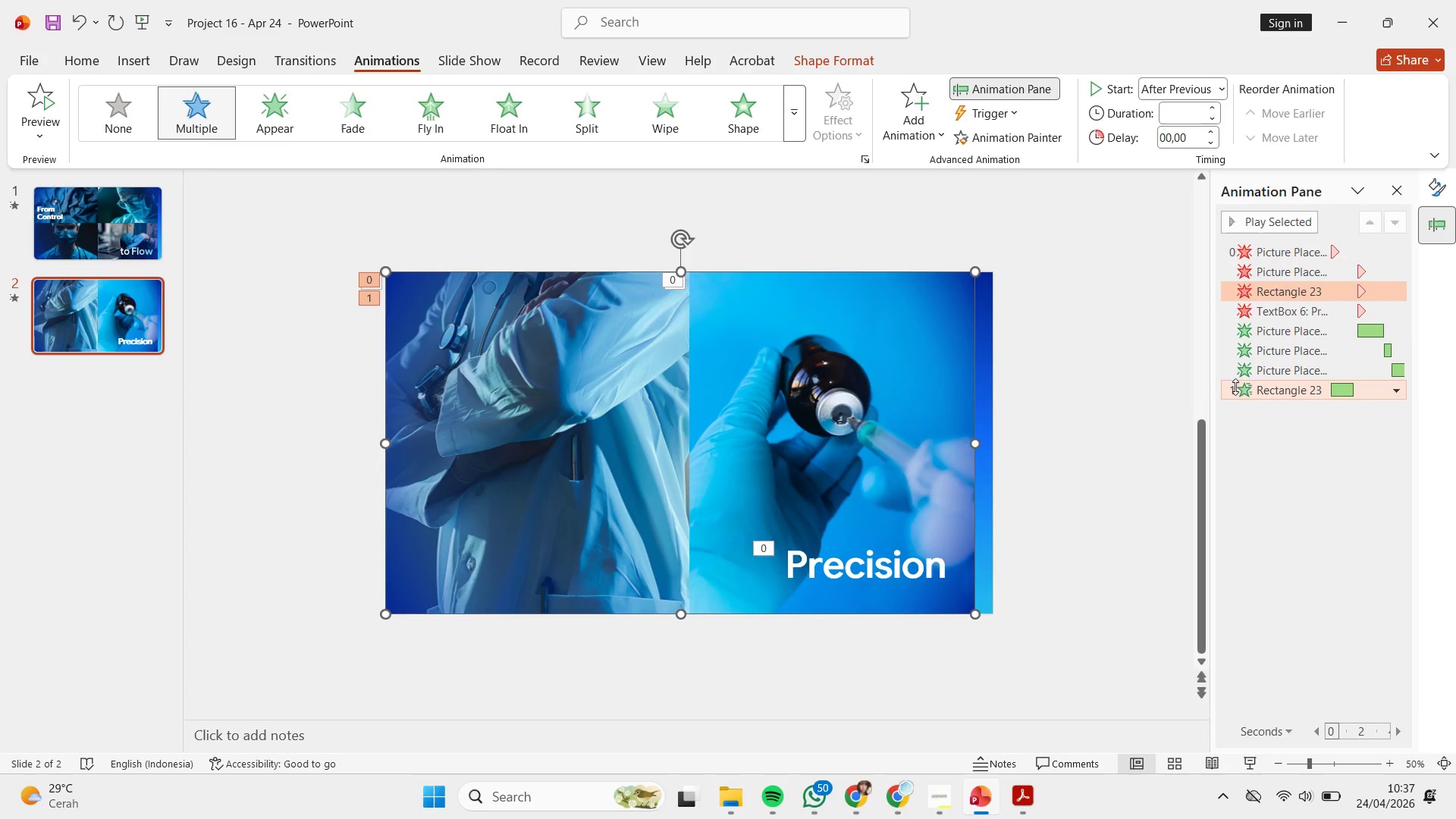 
left_click([1236, 388])
 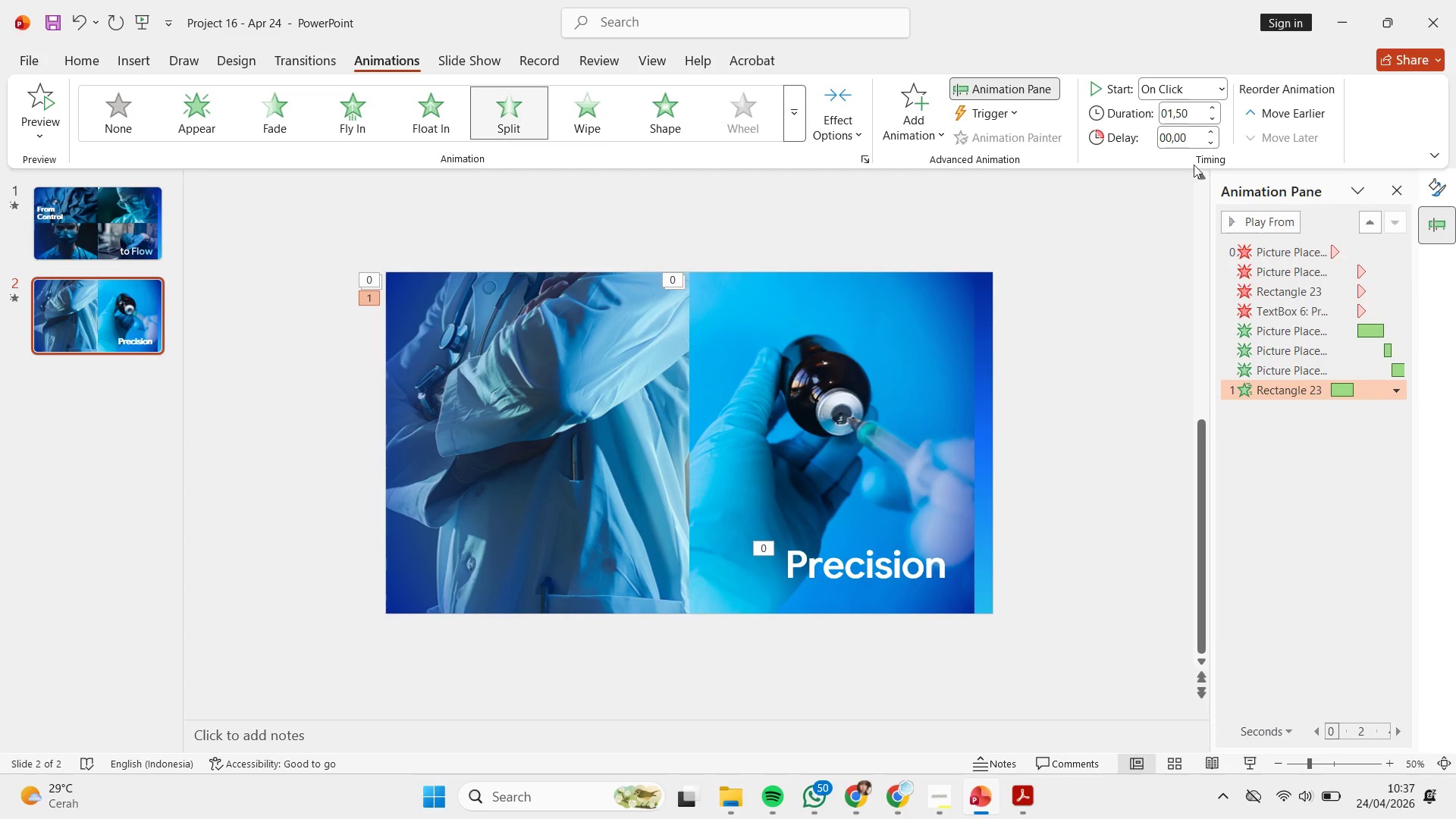 
left_click([1110, 339])
 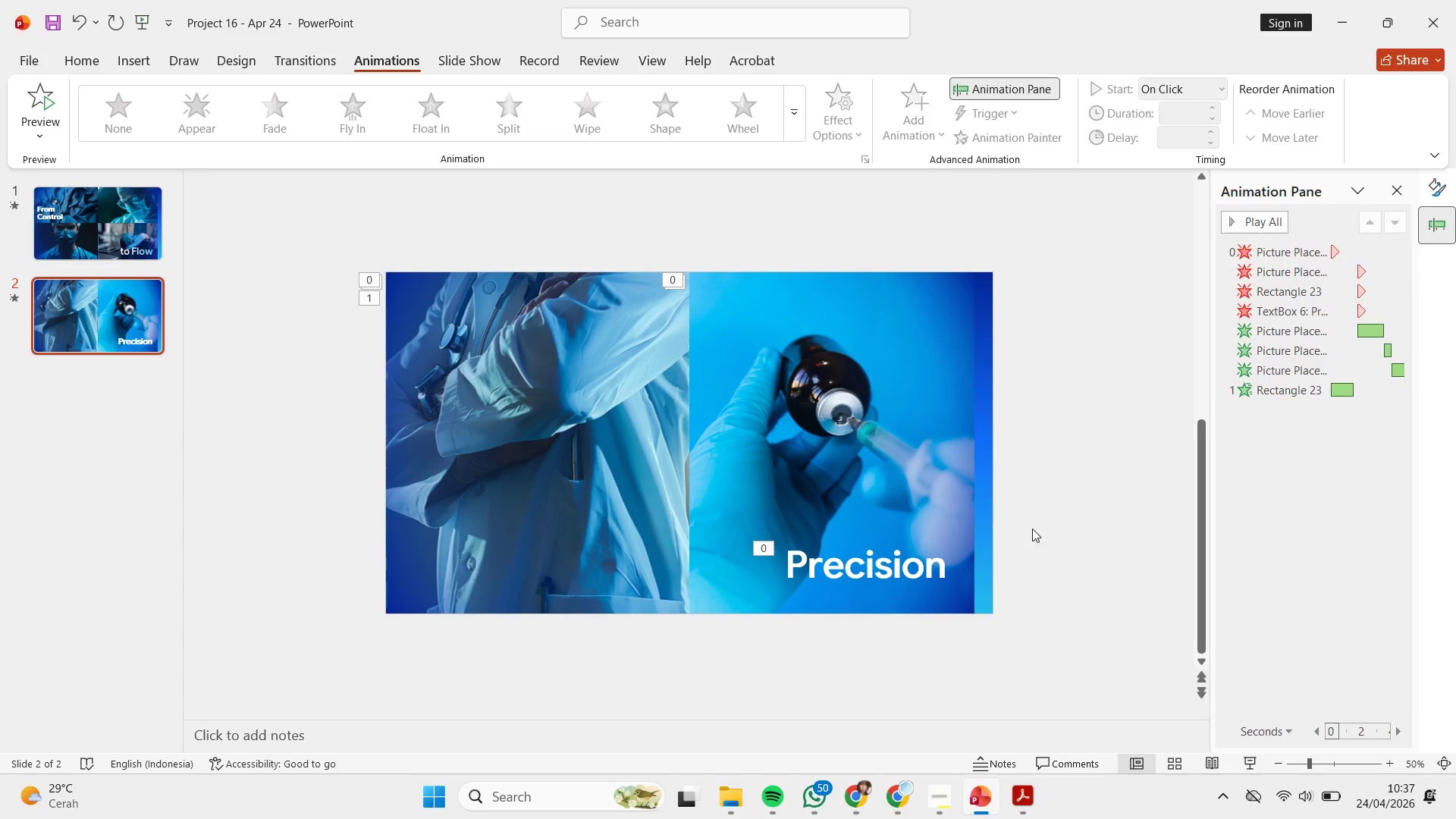 
left_click_drag(start_coordinate=[1050, 519], to_coordinate=[733, 645])
 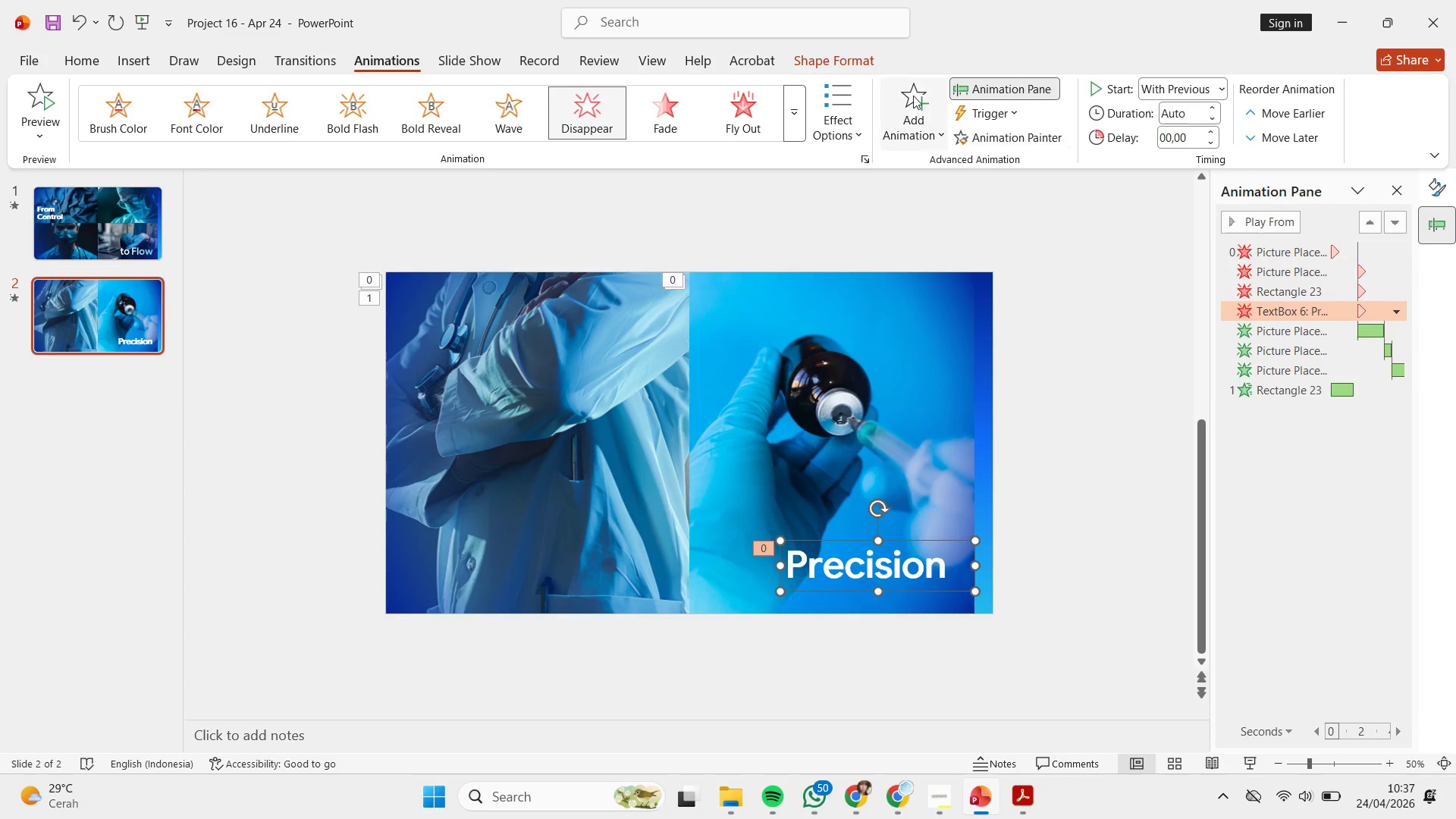 
left_click([912, 88])
 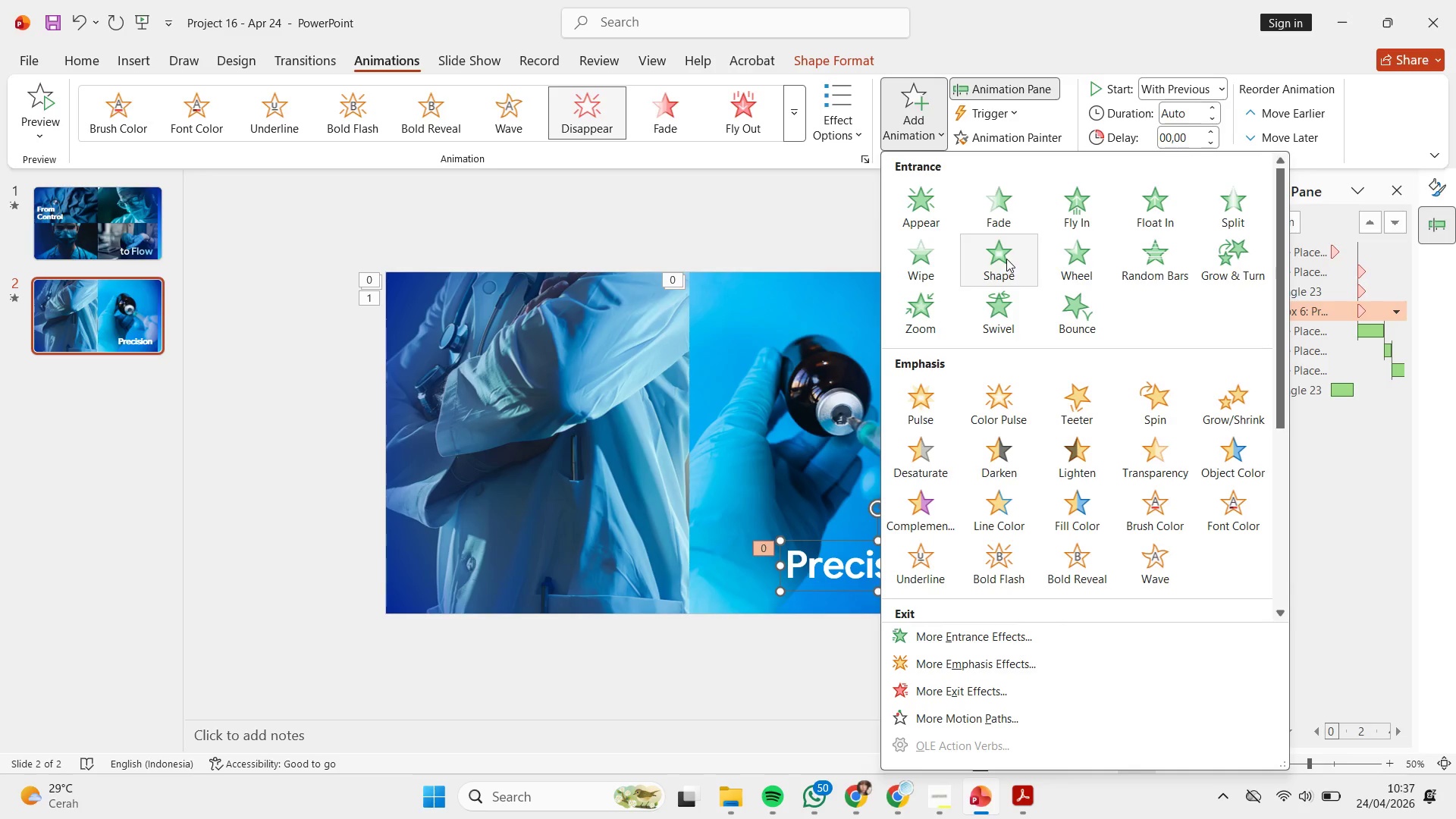 
wait(5.33)
 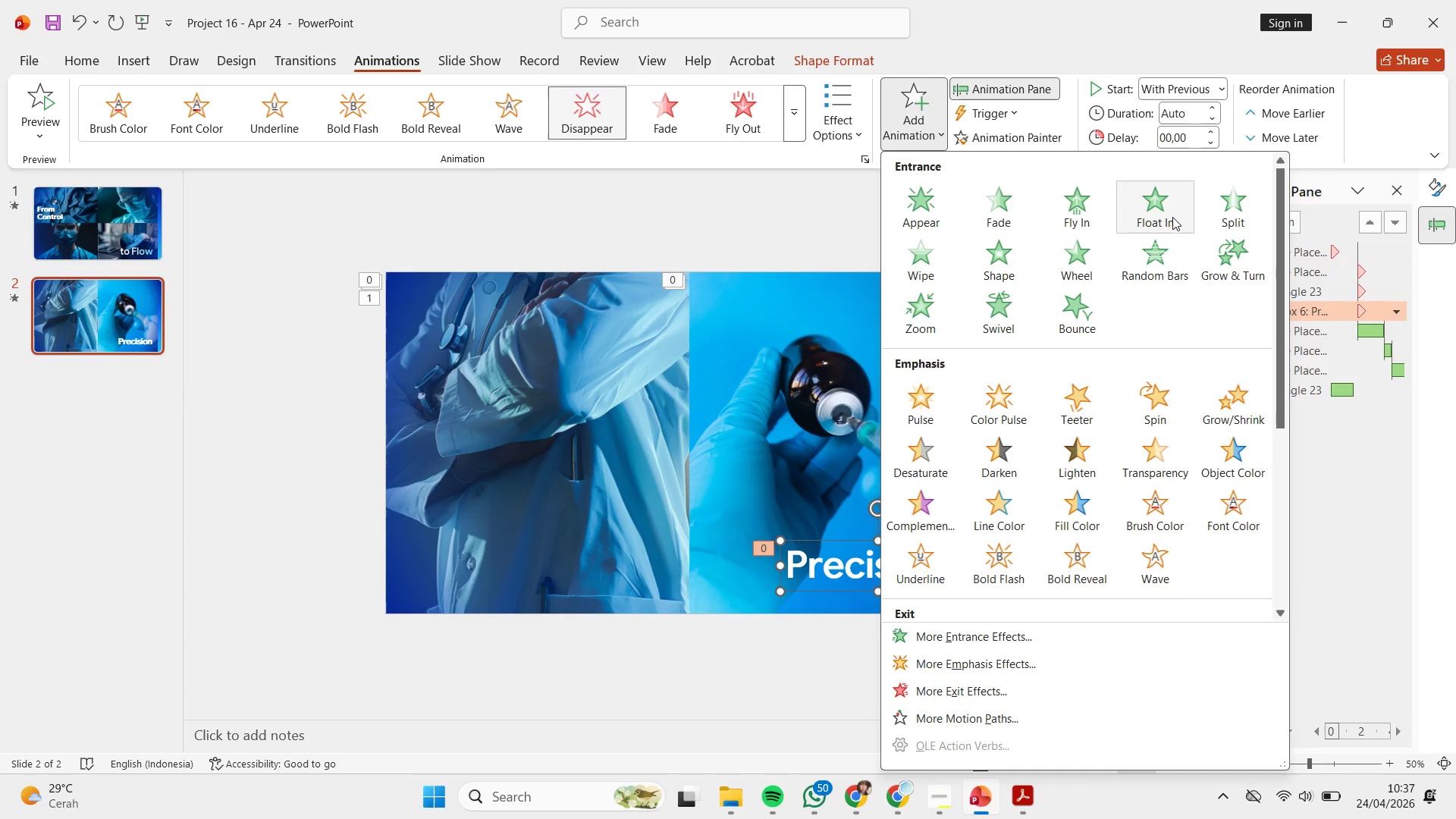 
left_click([1006, 213])
 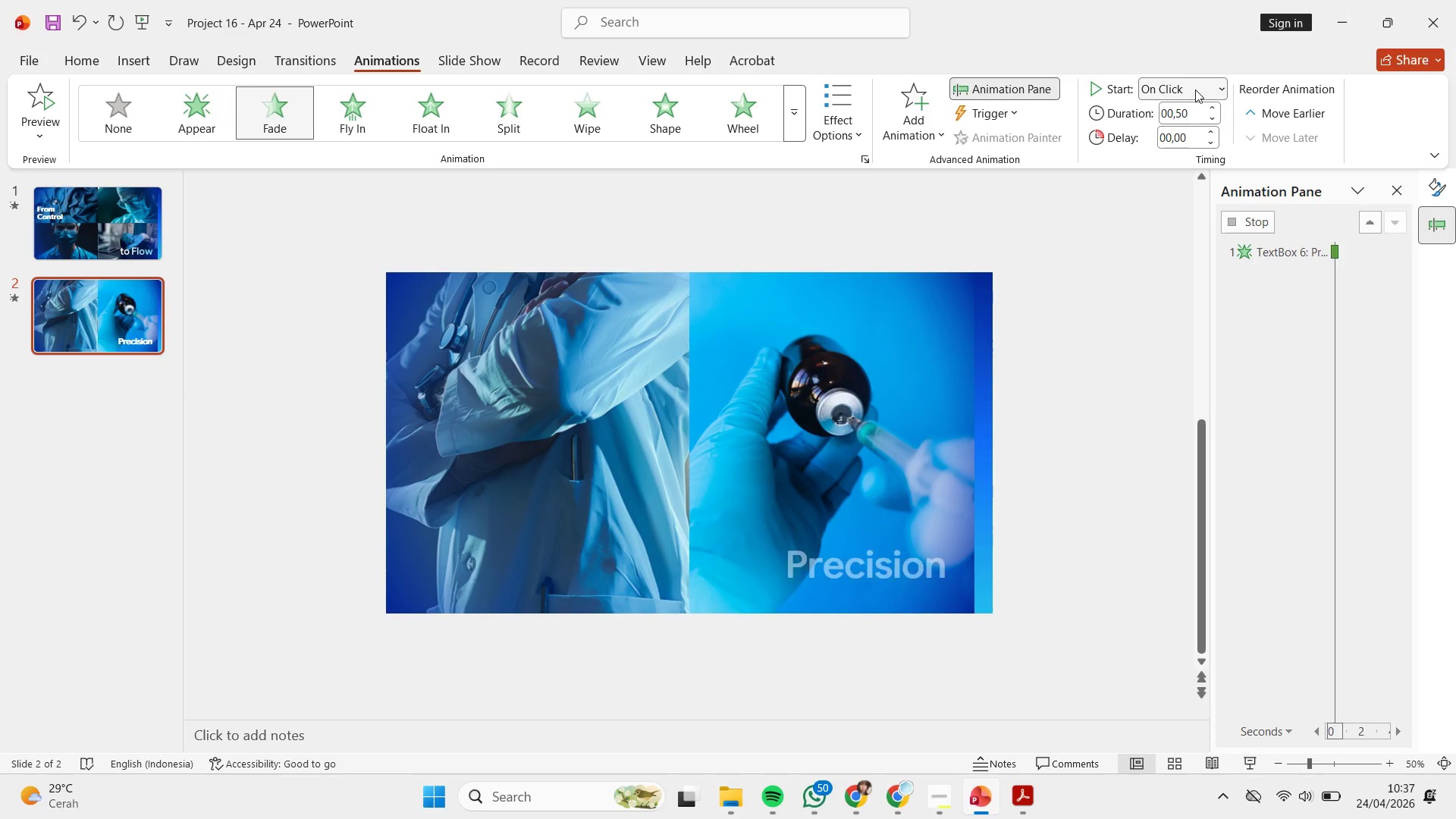 
left_click([1195, 89])
 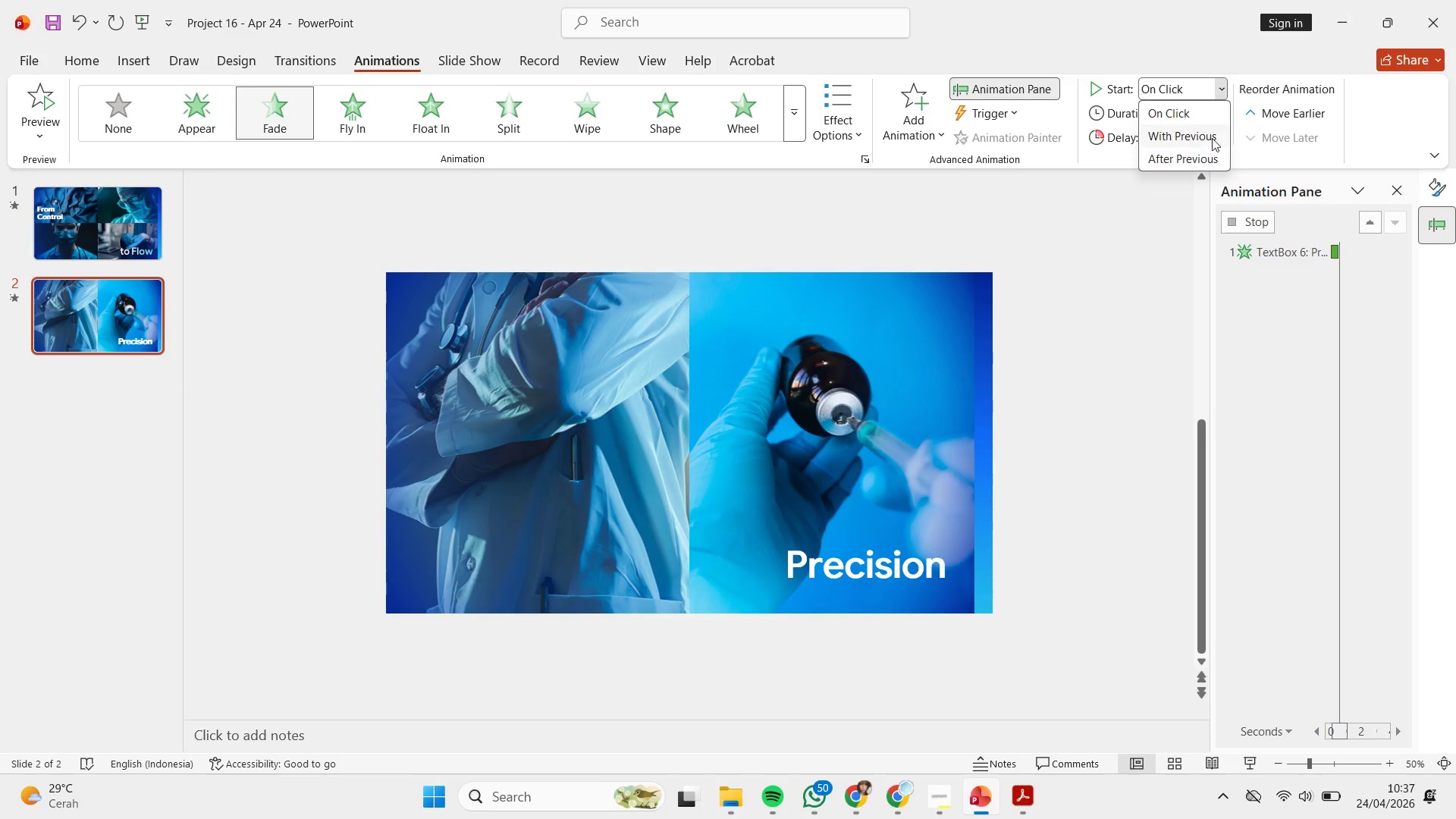 
left_click([1212, 134])
 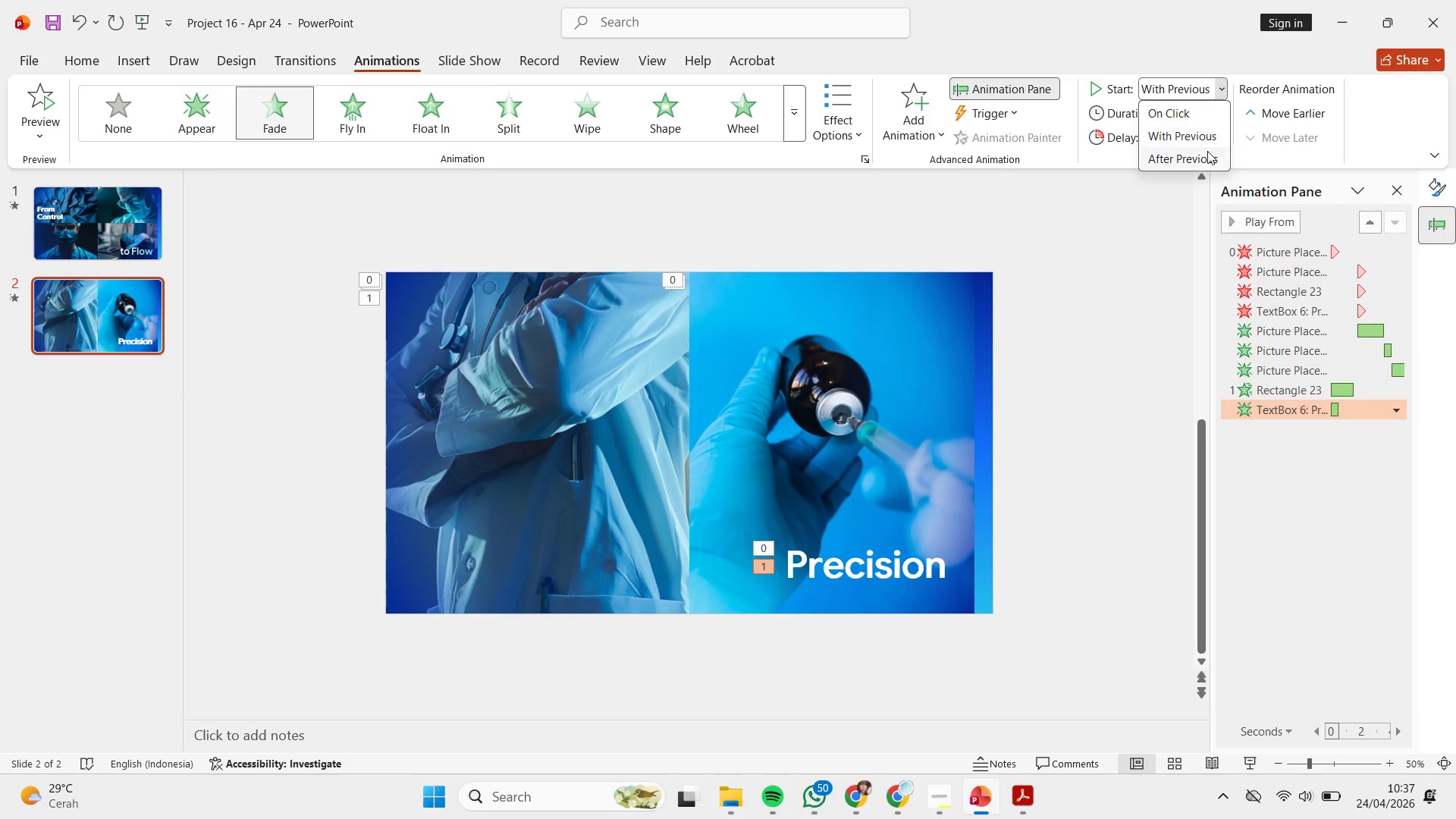 
double_click([1207, 156])
 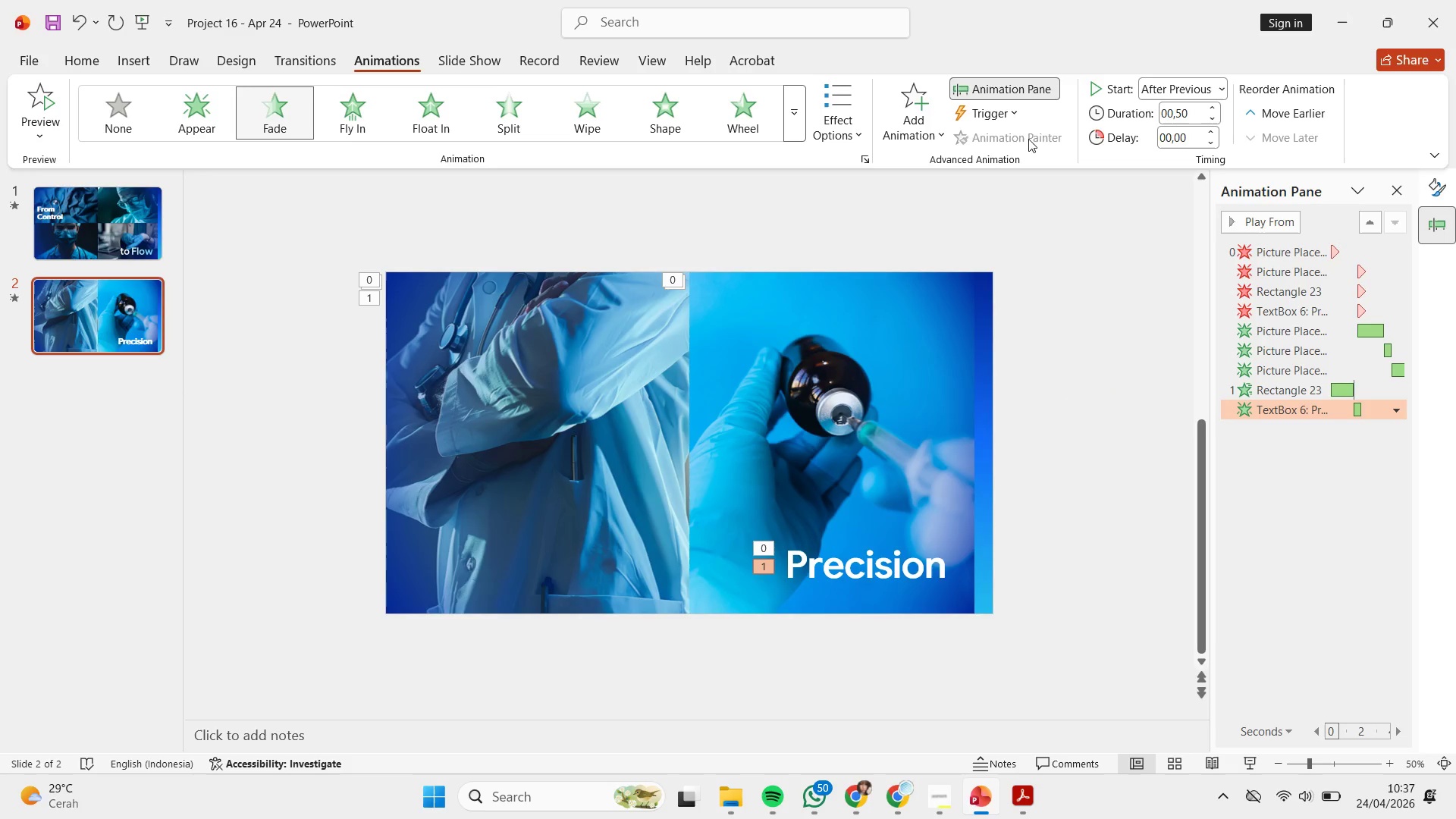 
double_click([1216, 109])
 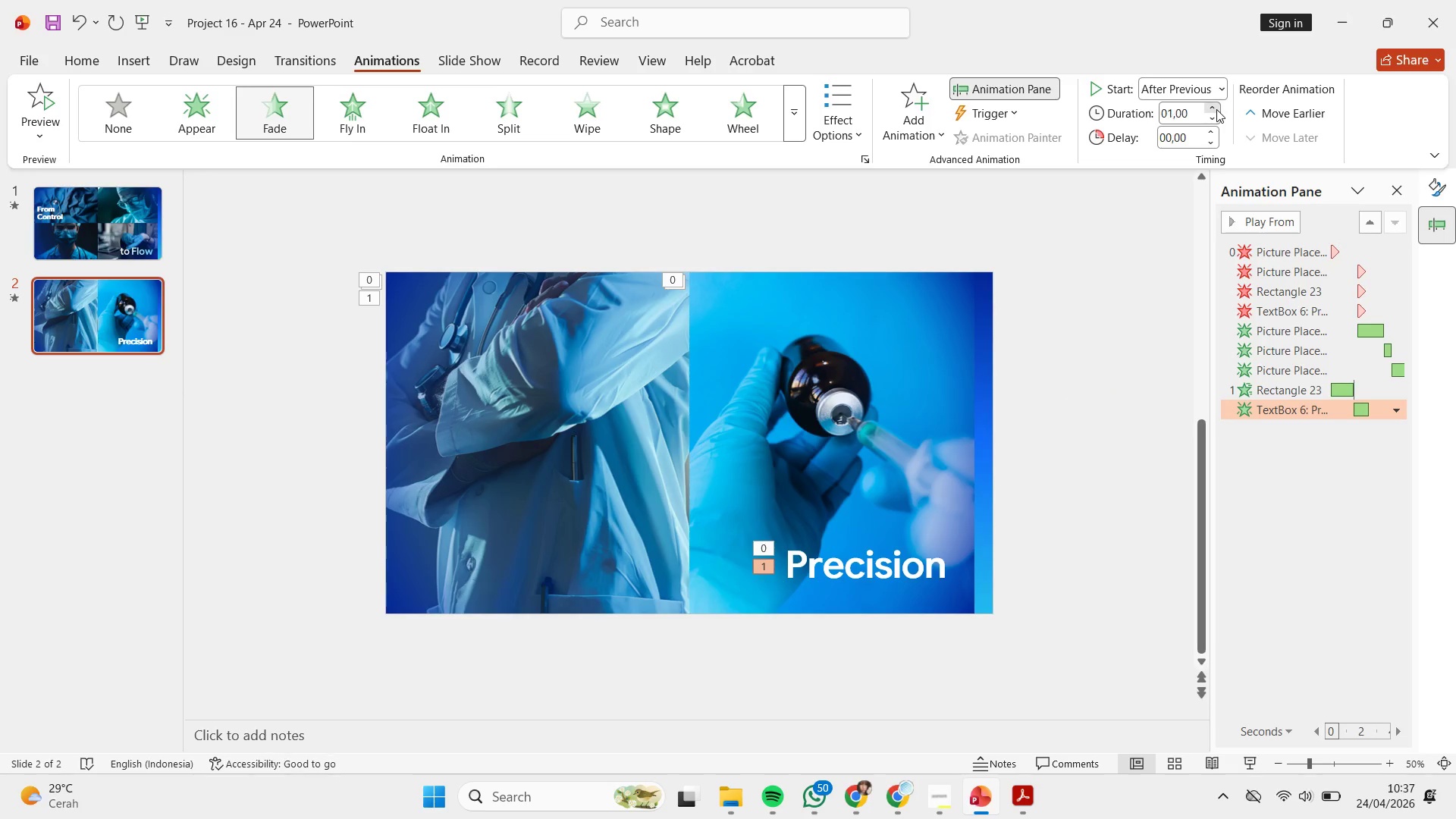 
triple_click([1216, 109])
 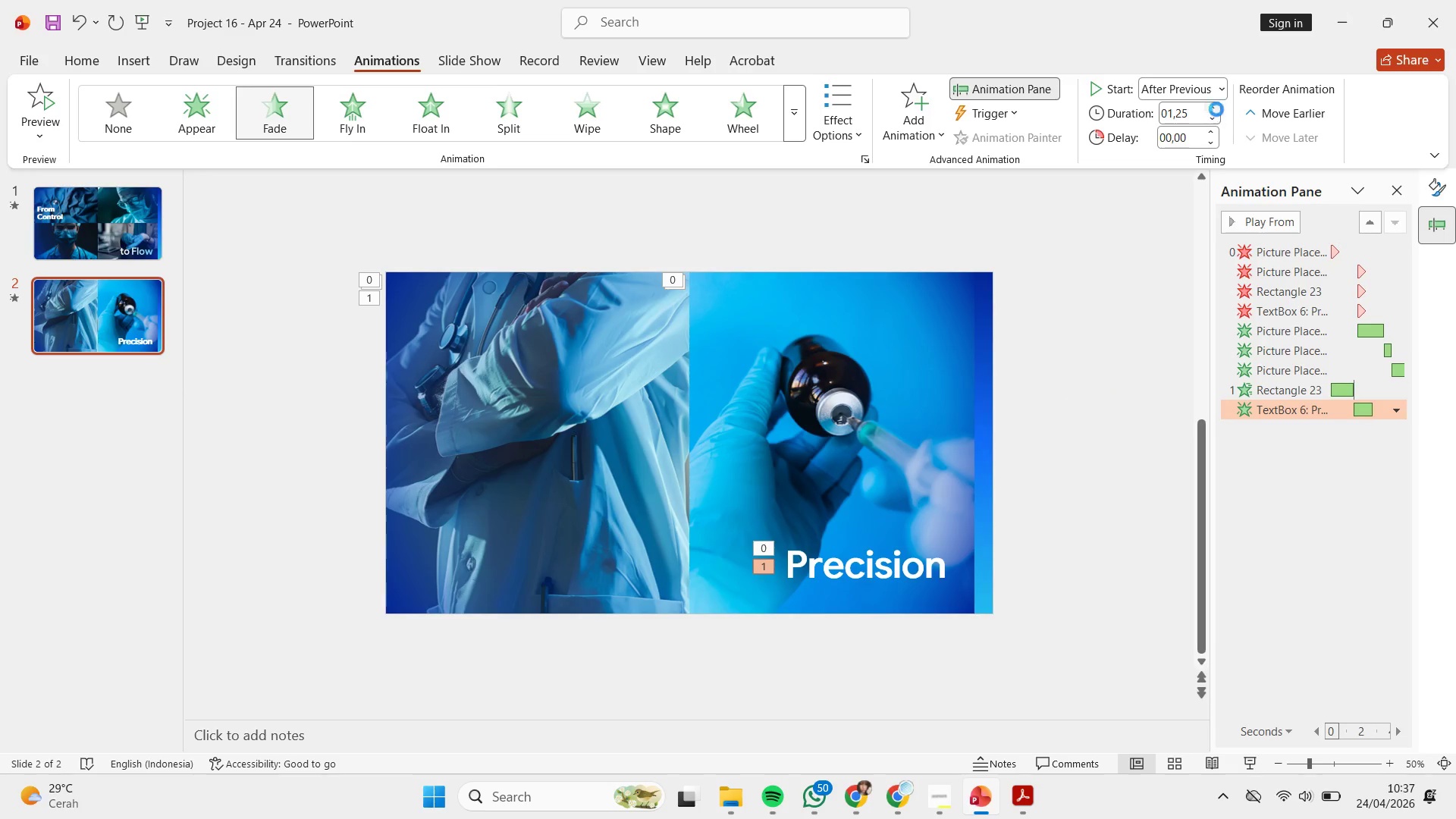 
triple_click([1216, 109])
 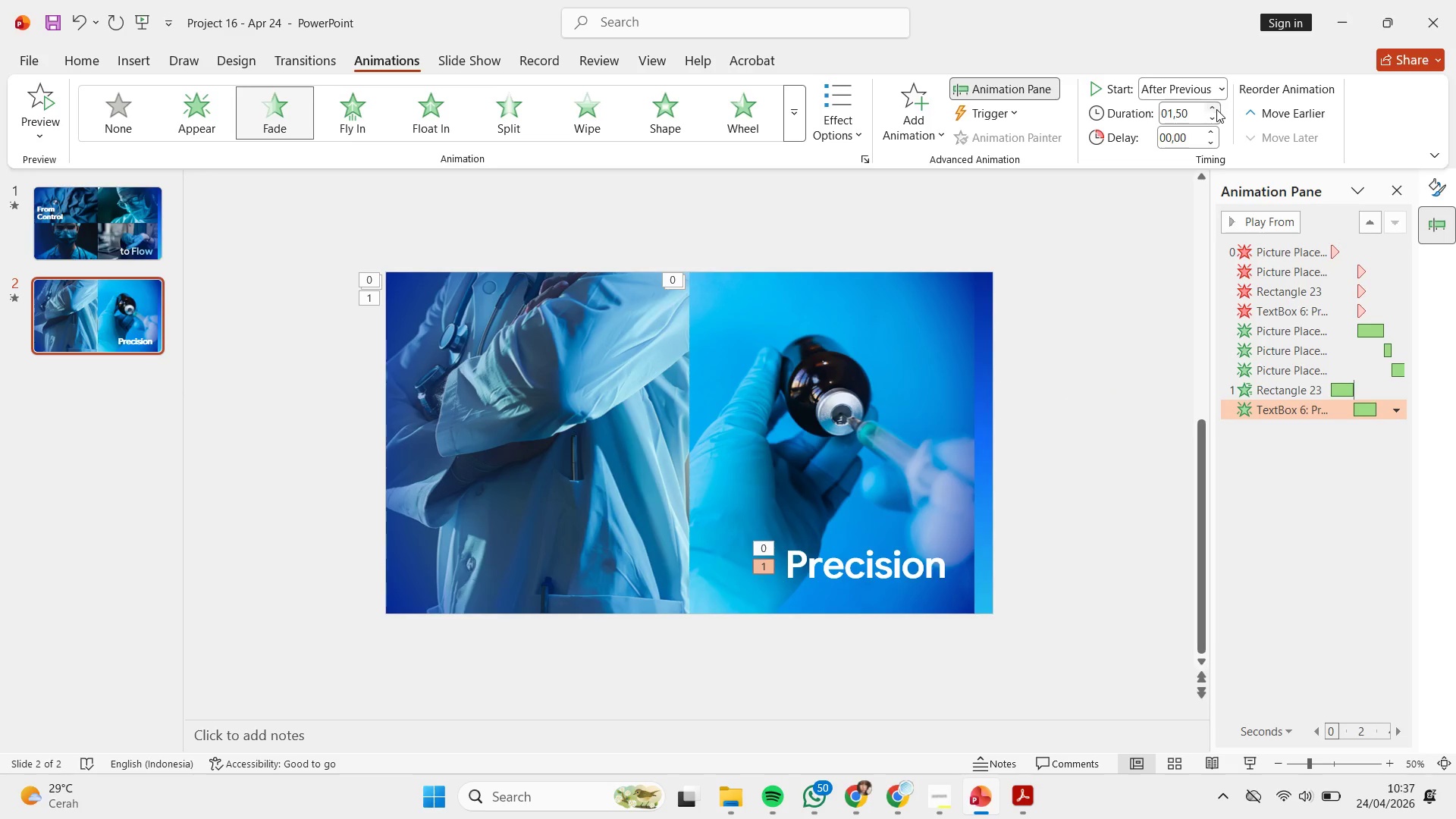 
triple_click([1216, 109])
 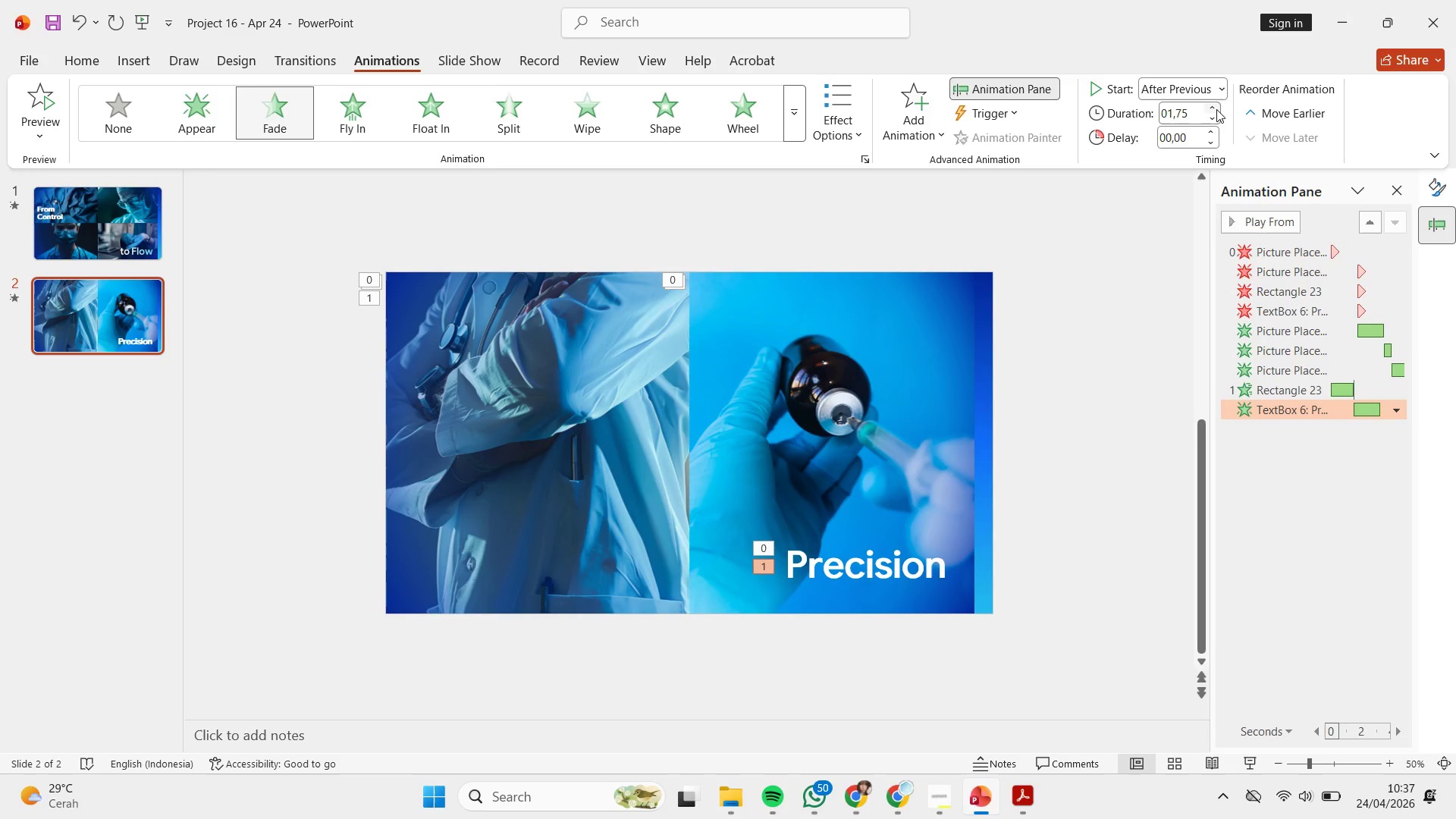 
triple_click([1216, 109])
 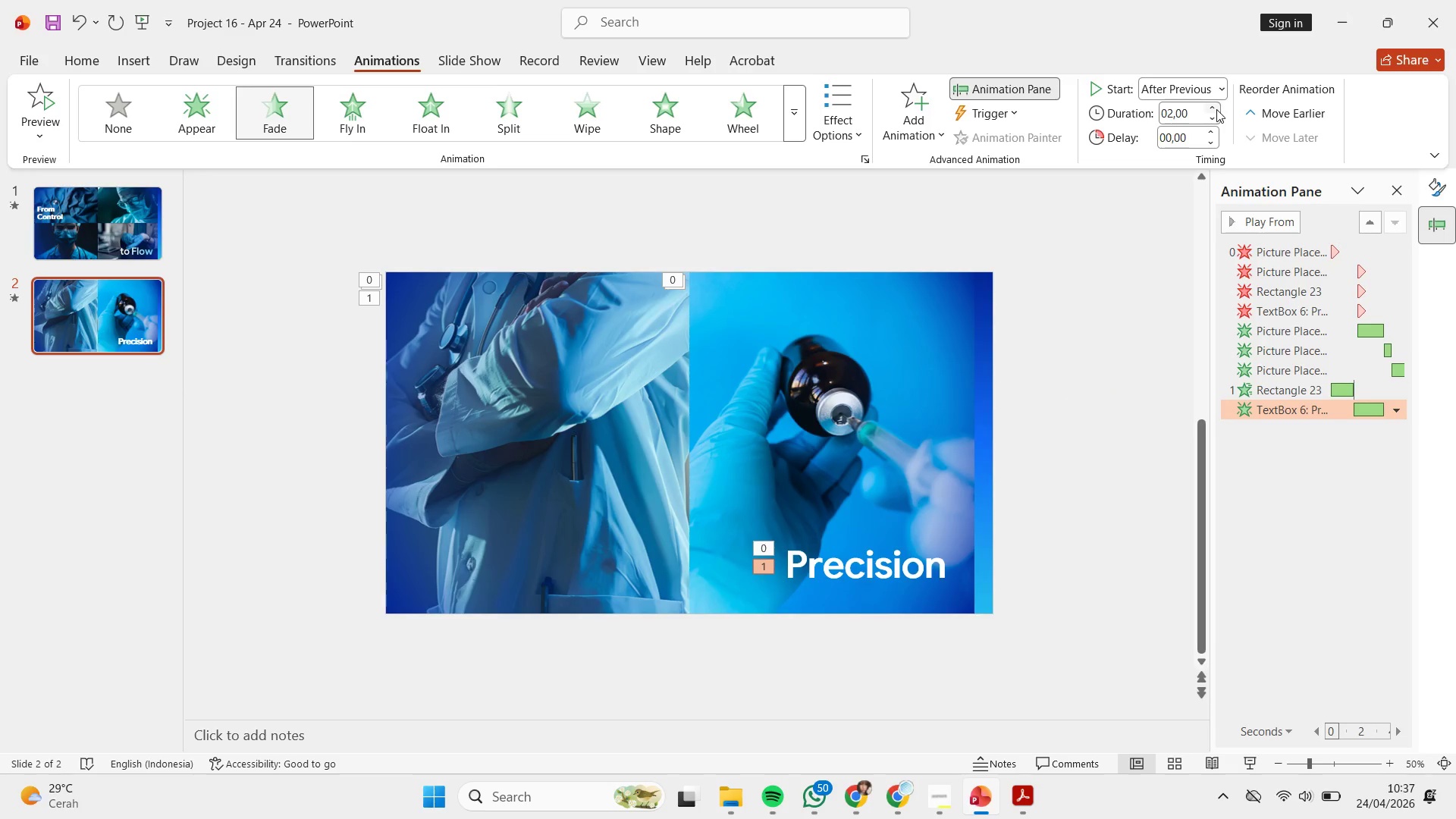 
triple_click([1216, 109])
 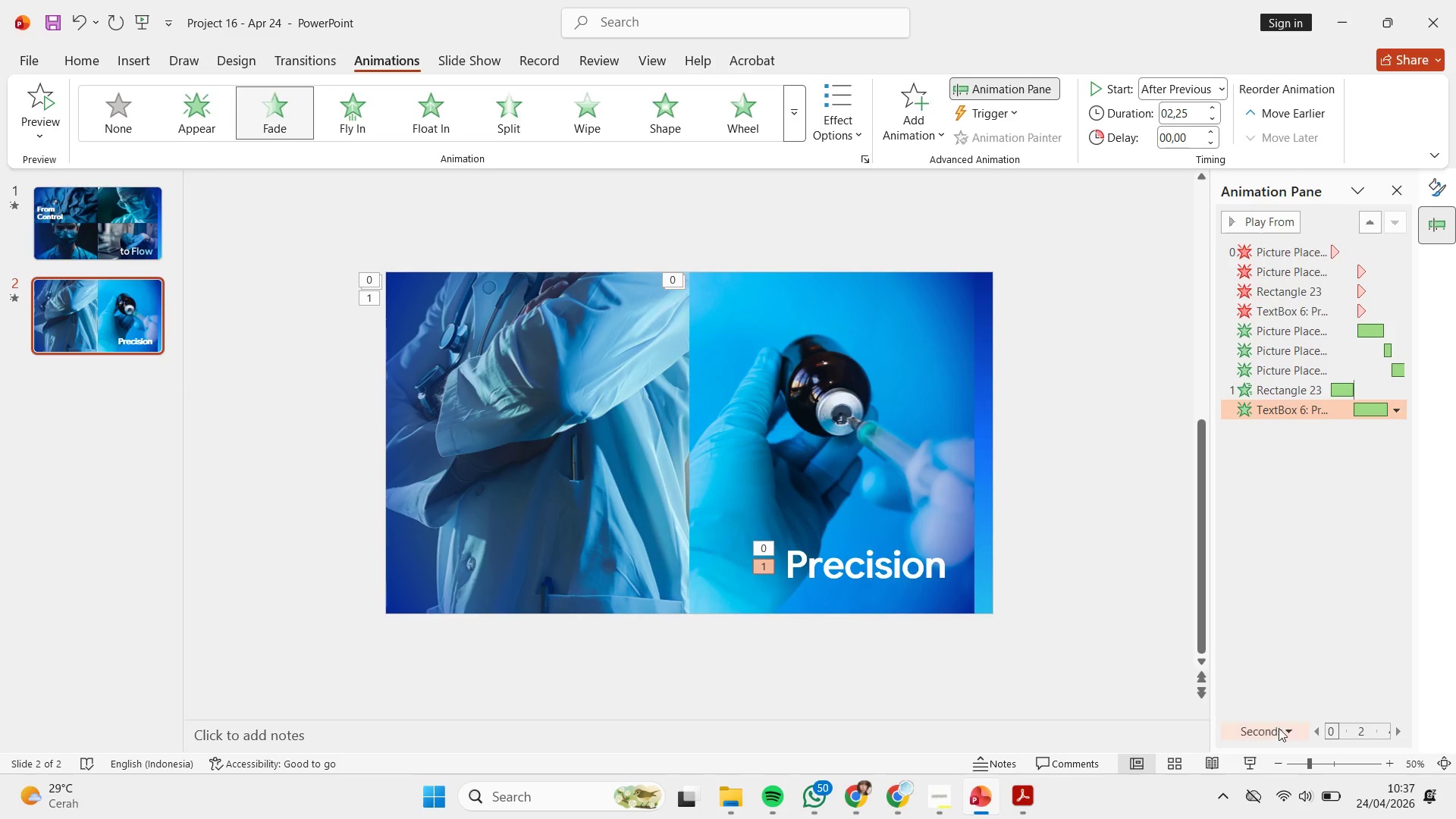 
left_click([1247, 764])
 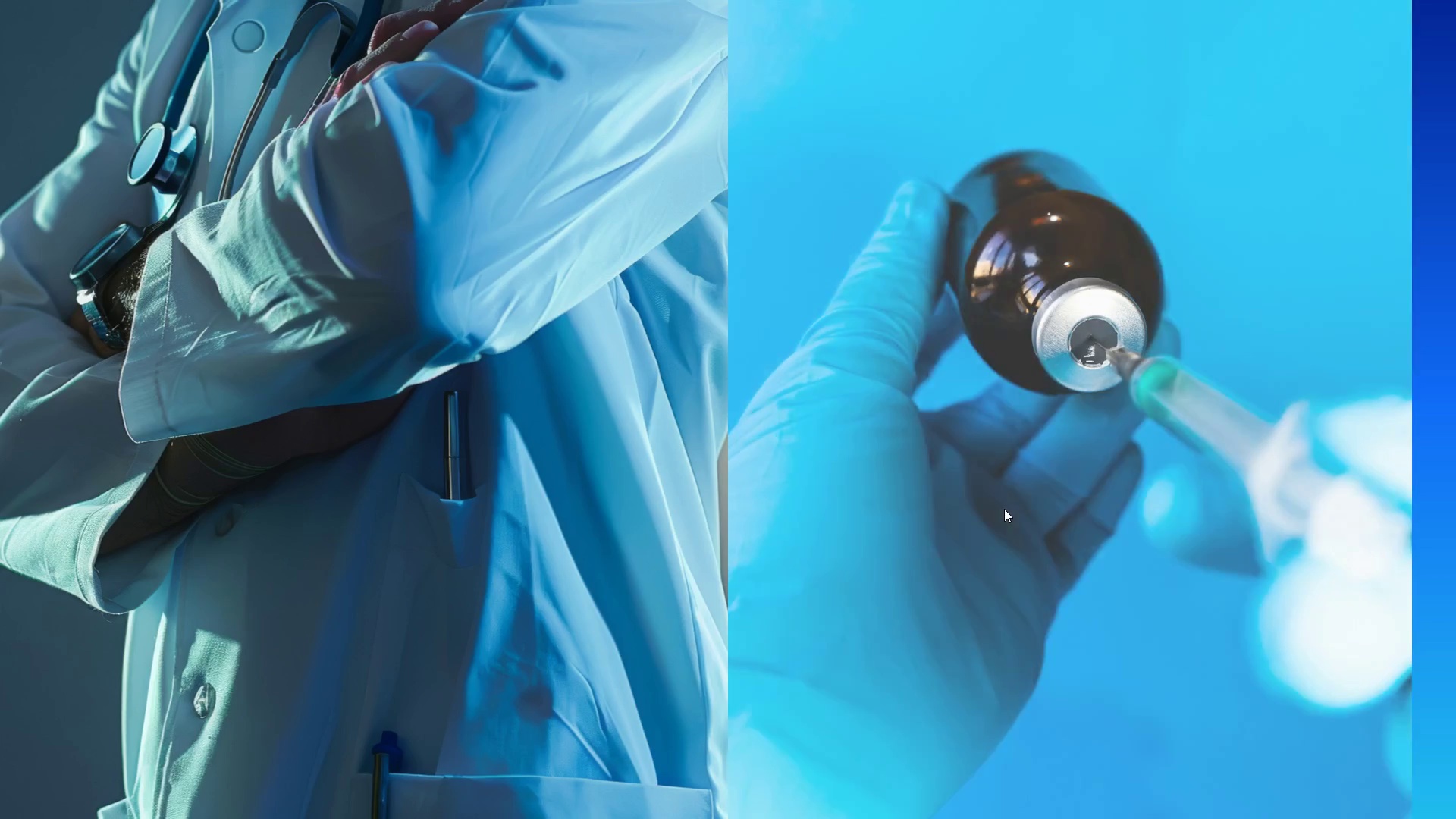 
wait(10.94)
 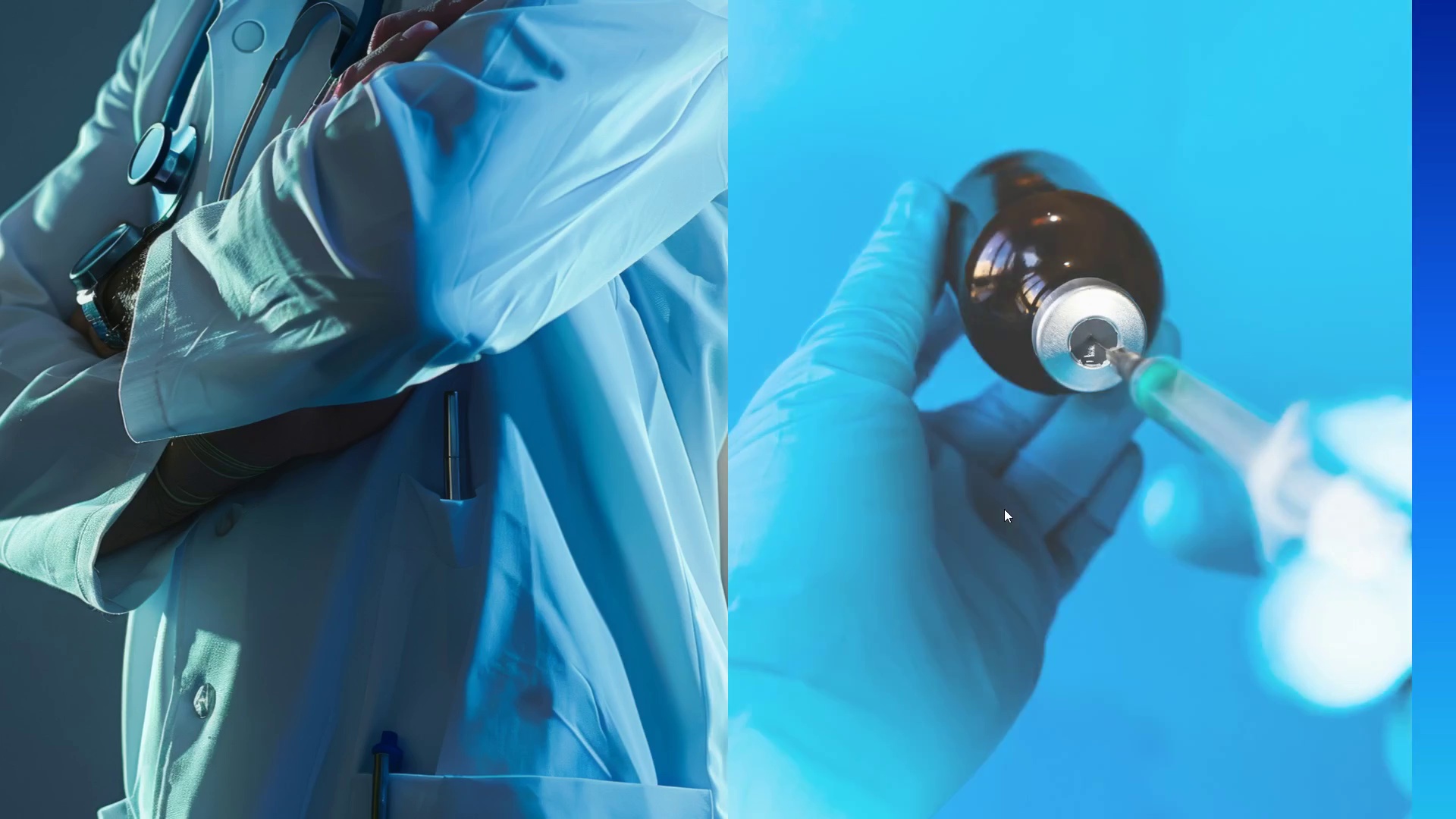 
key(Escape)
 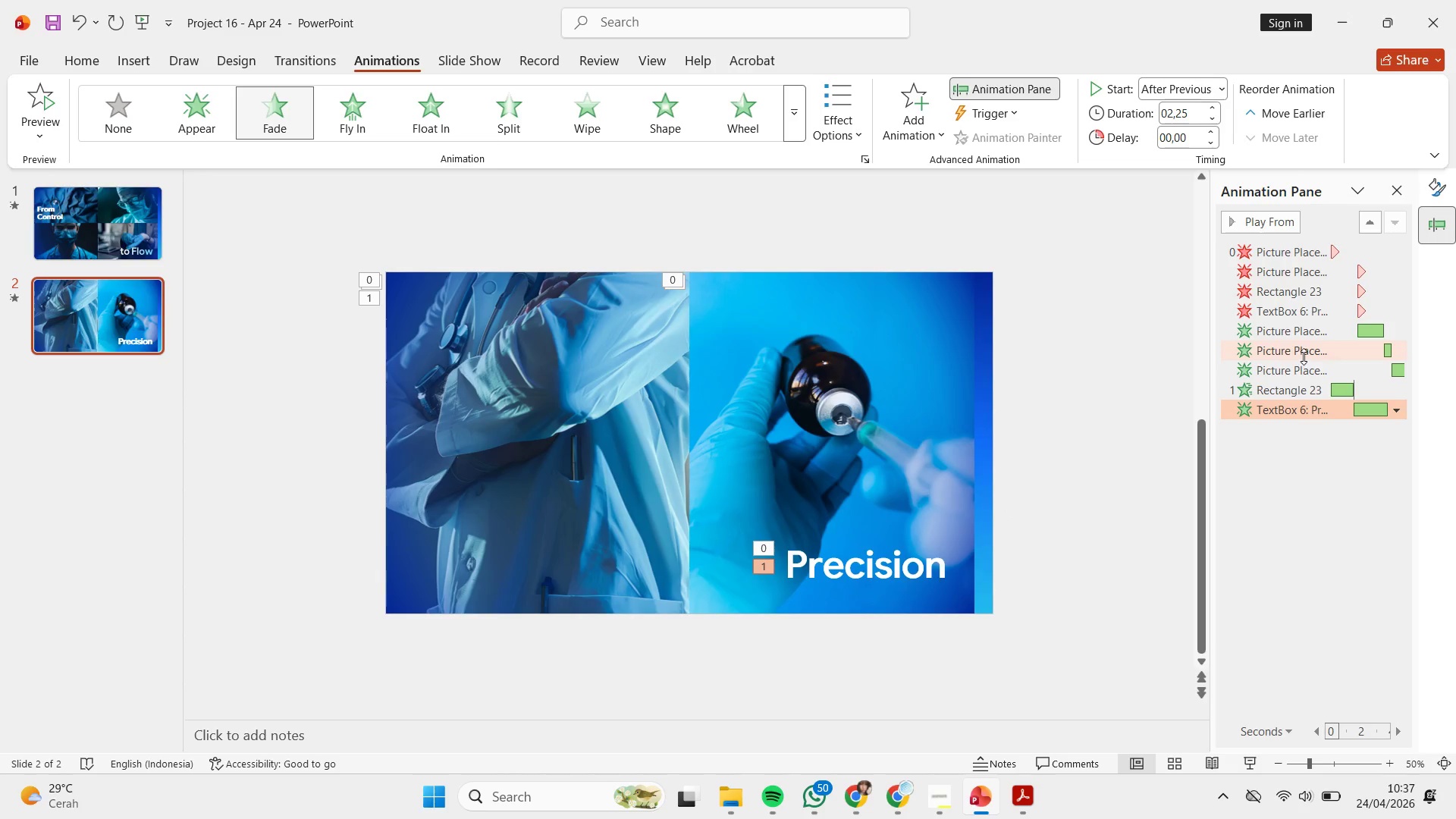 
left_click([1271, 339])
 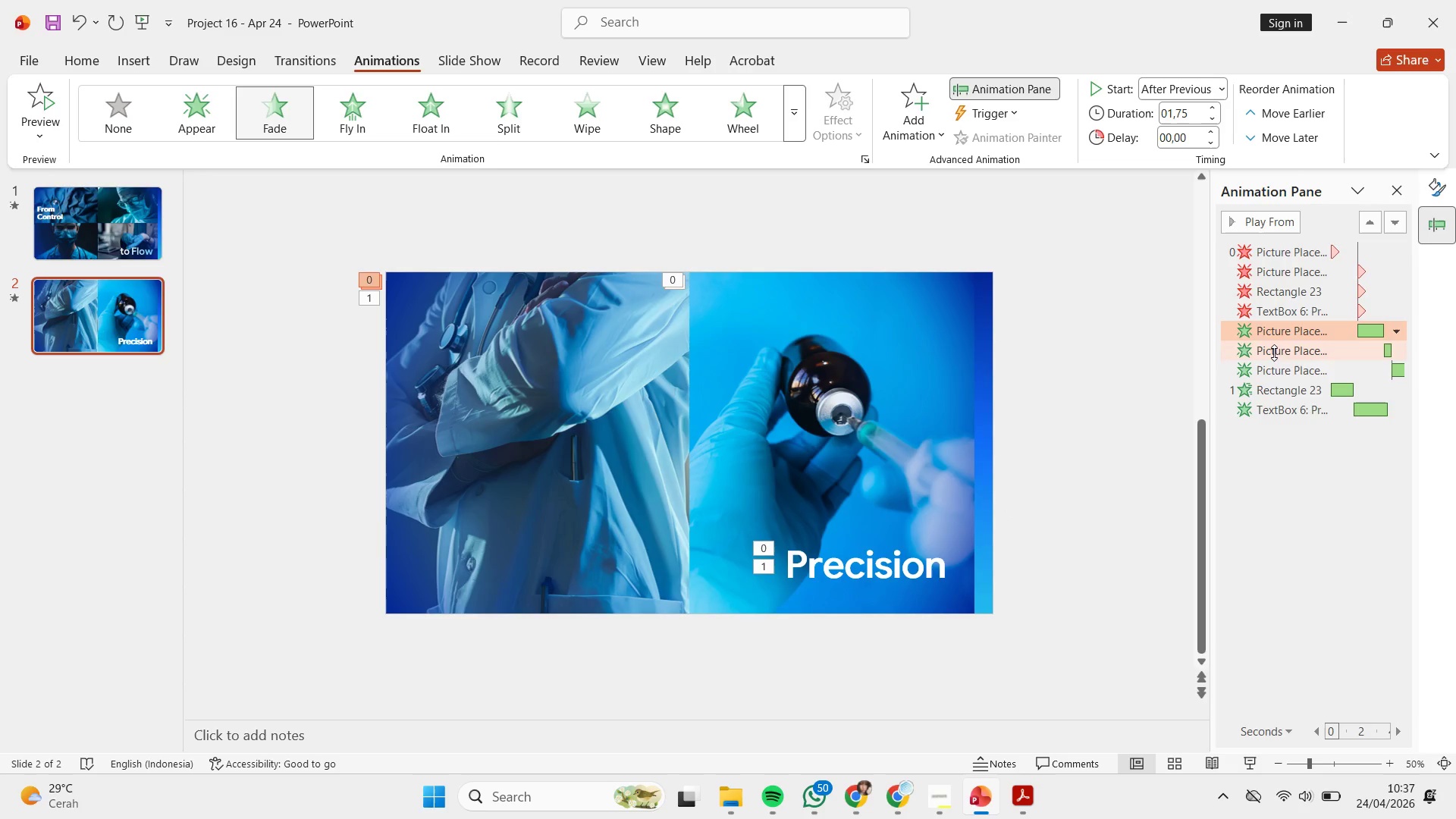 
left_click([1274, 353])
 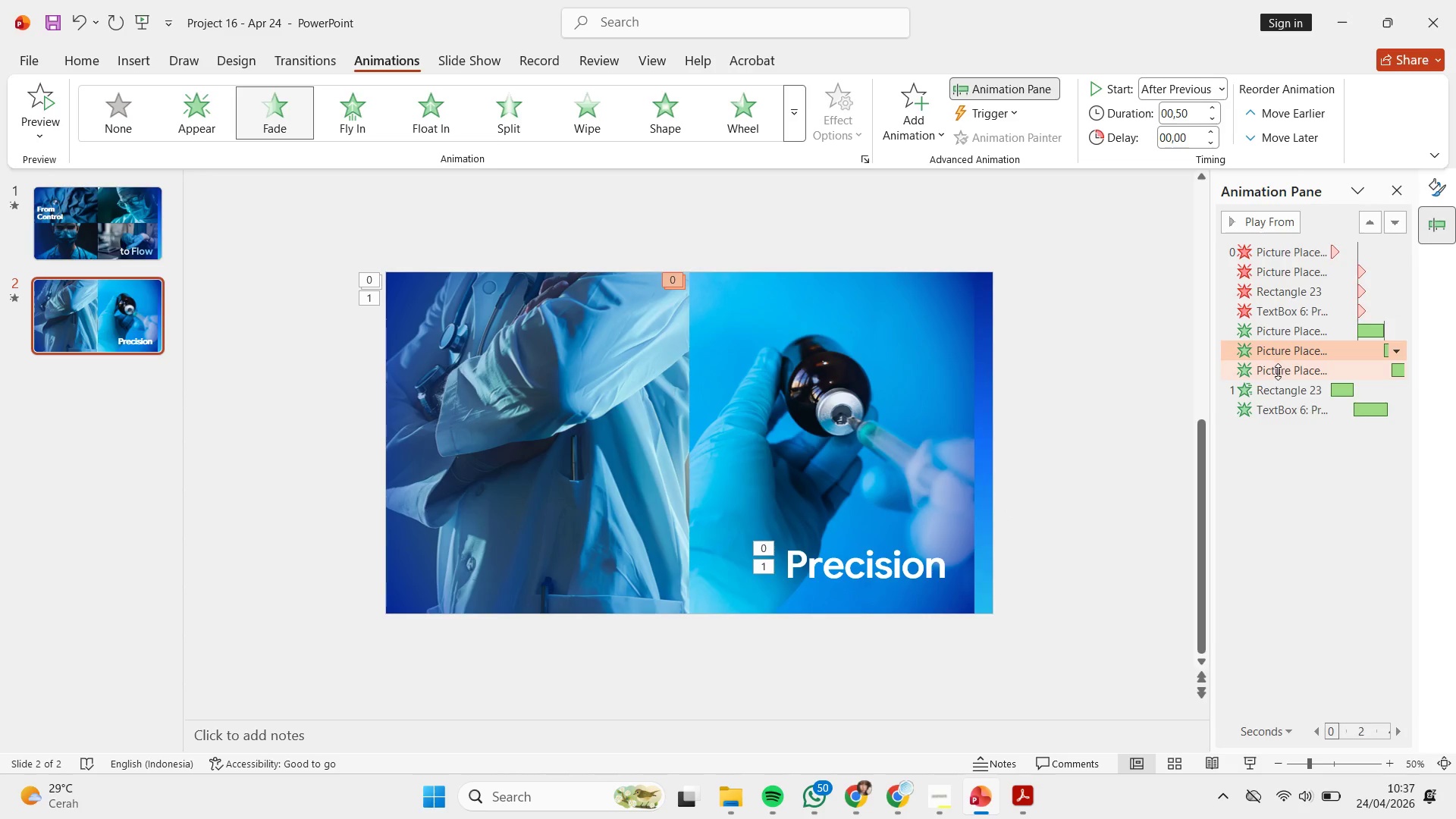 
double_click([1278, 372])
 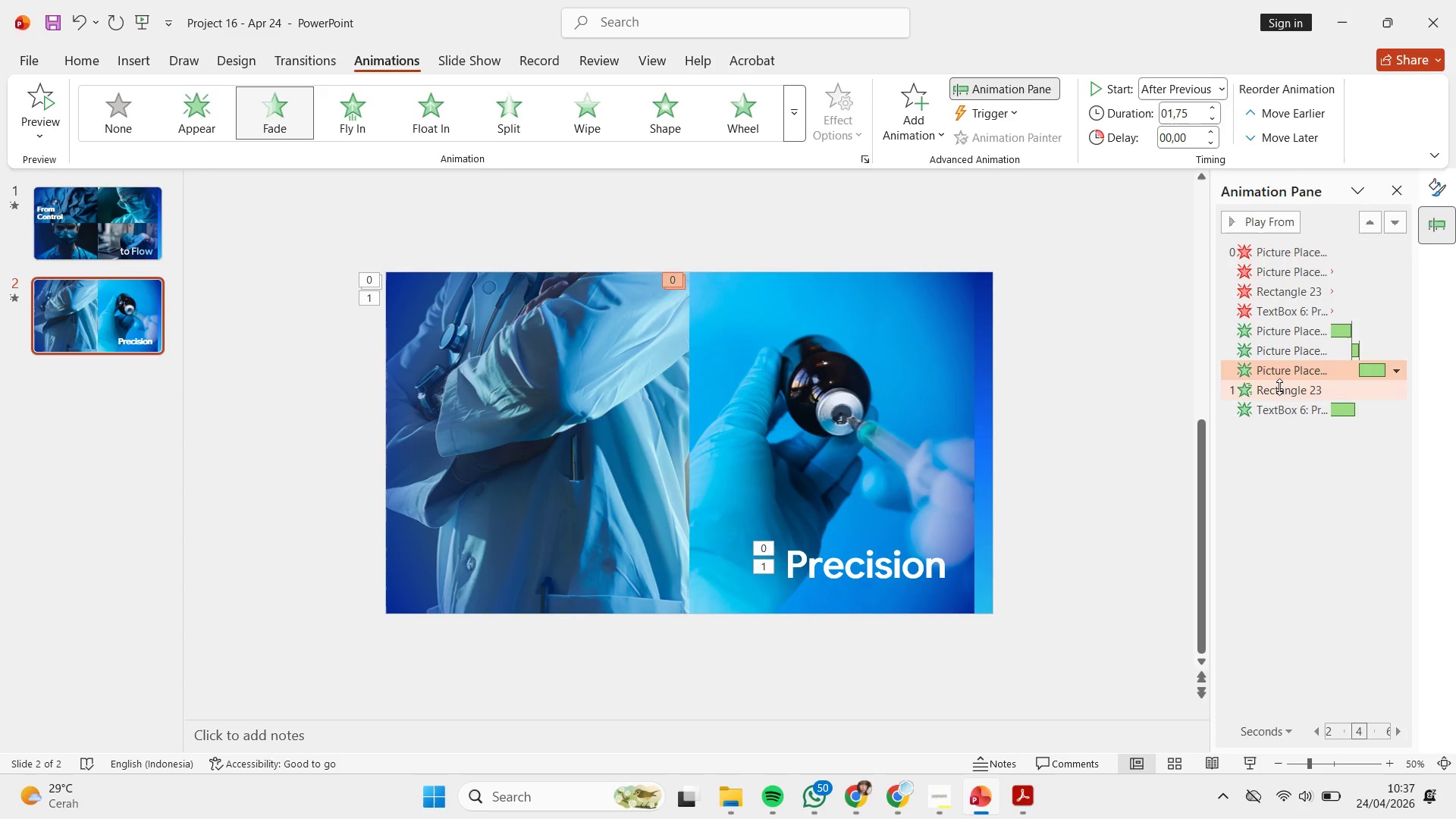 
left_click([1279, 387])
 